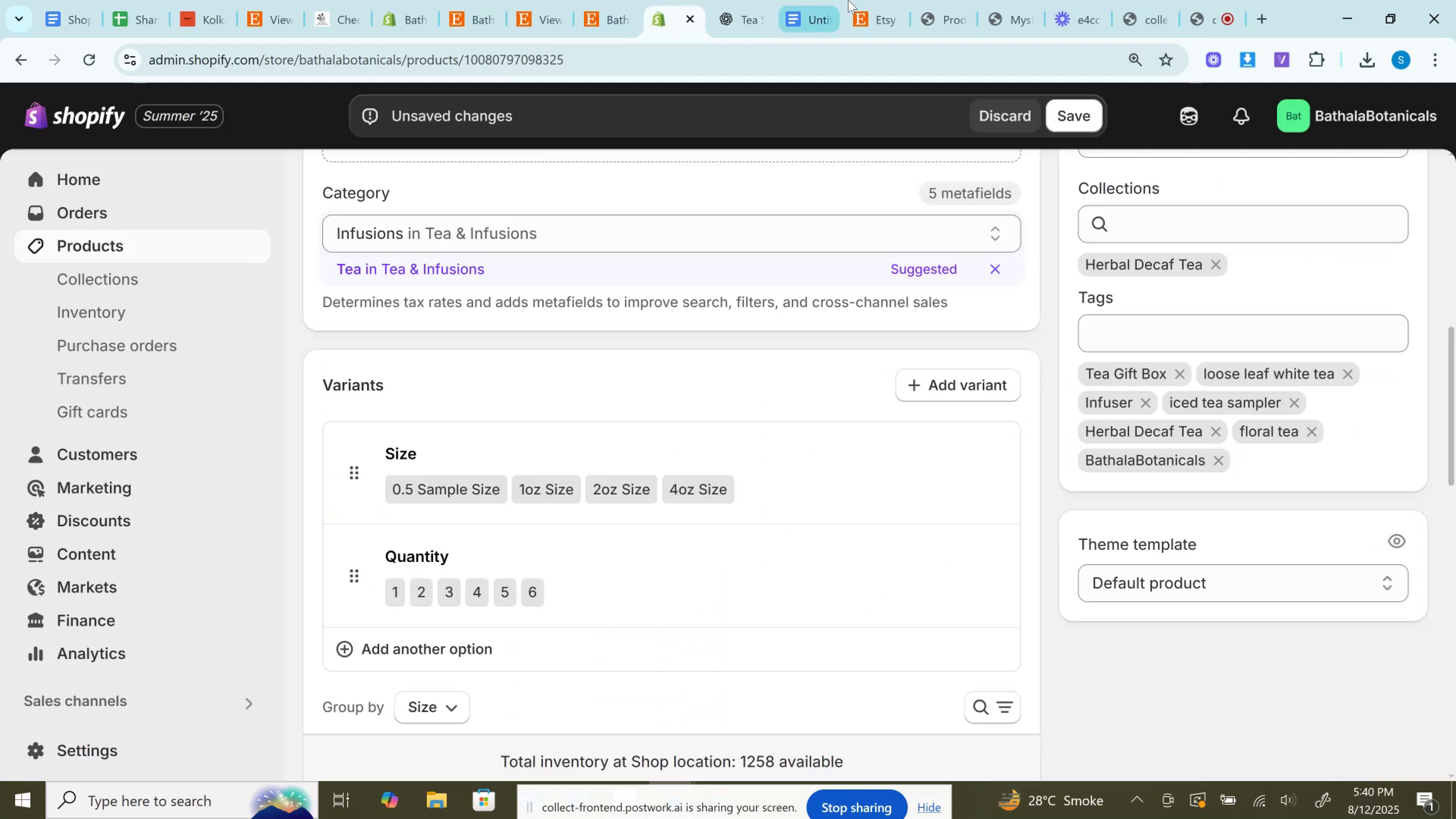 
left_click([853, 0])
 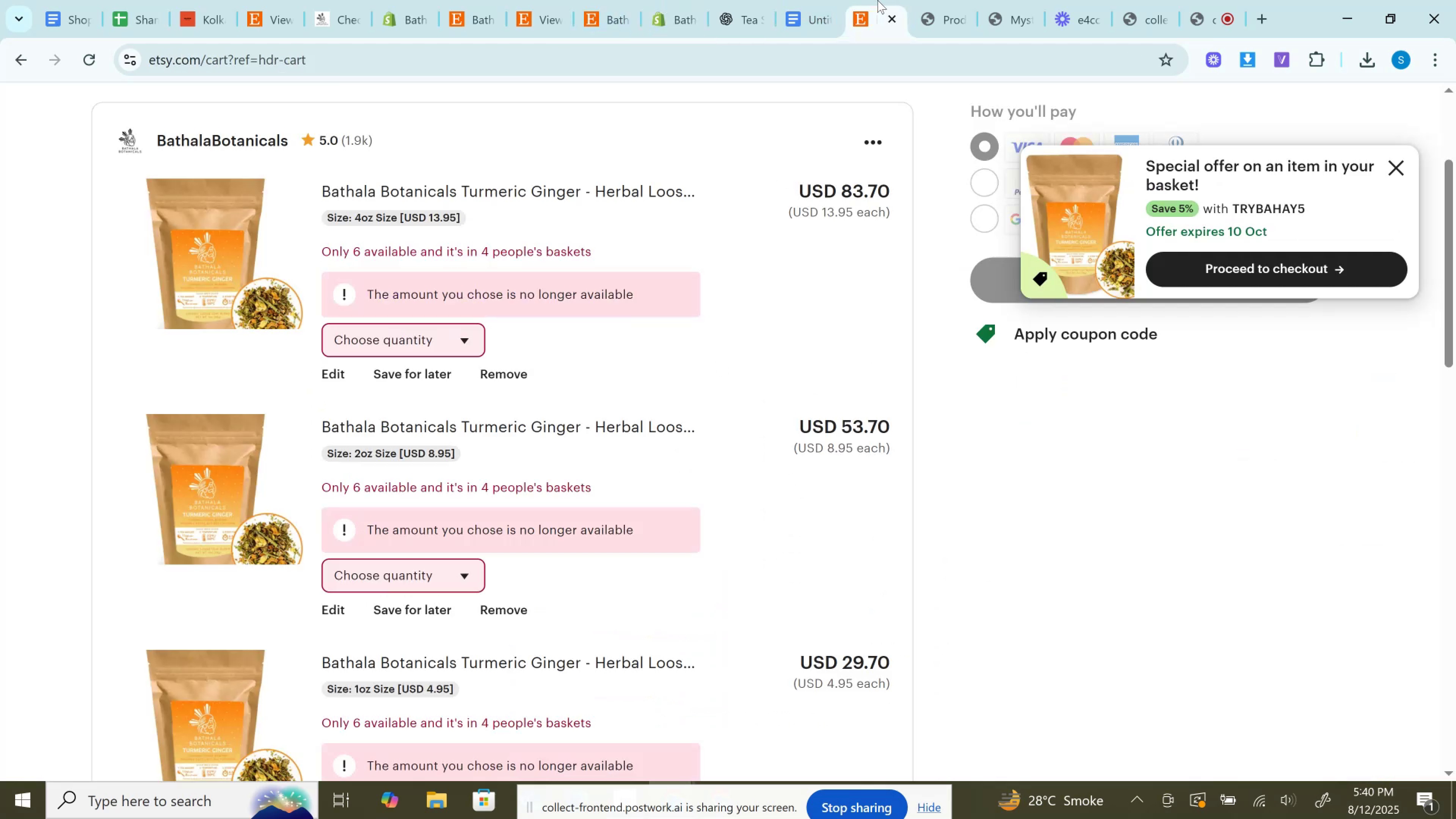 
left_click_drag(start_coordinate=[877, 0], to_coordinate=[672, 0])
 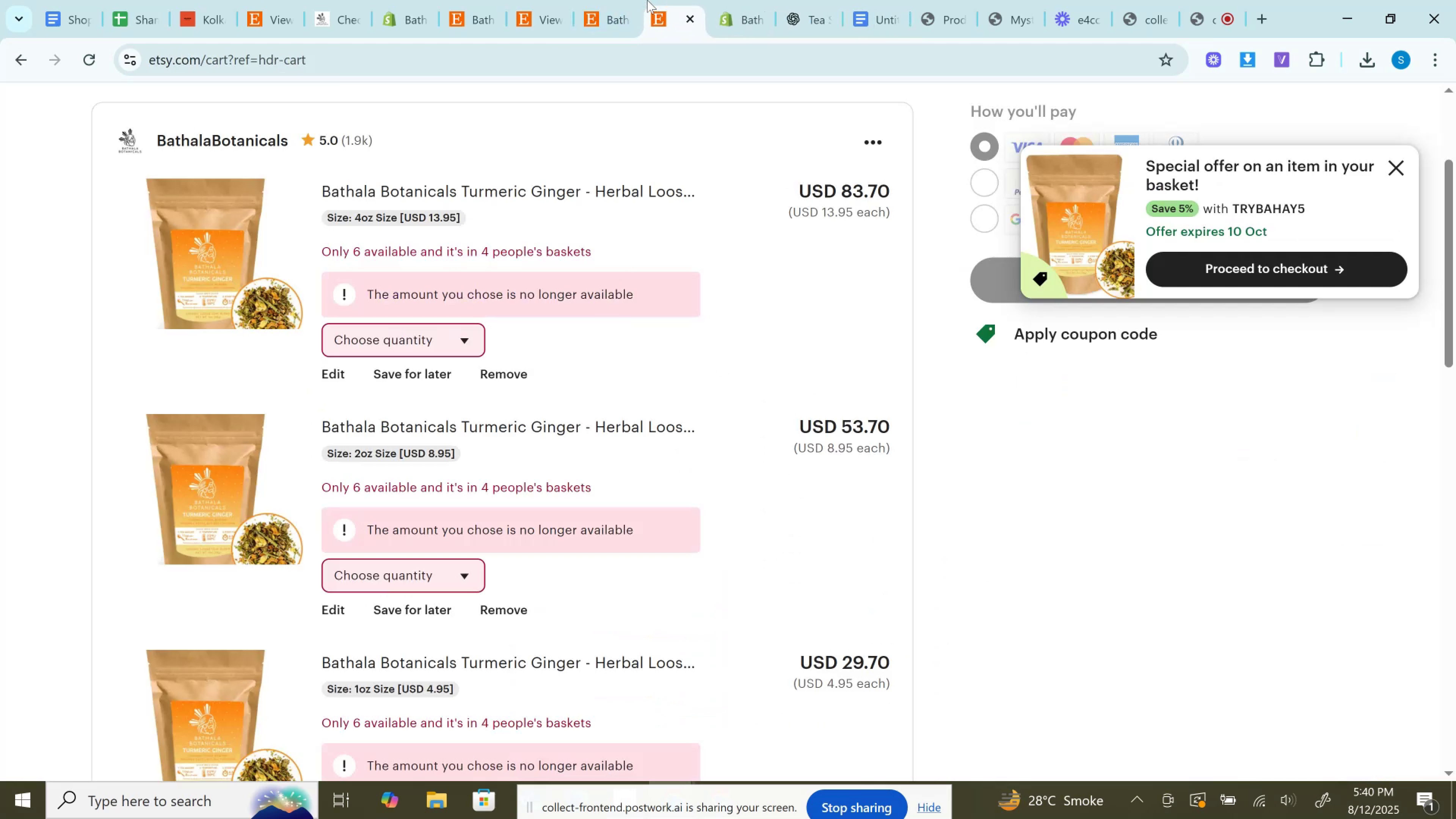 
left_click([629, 0])
 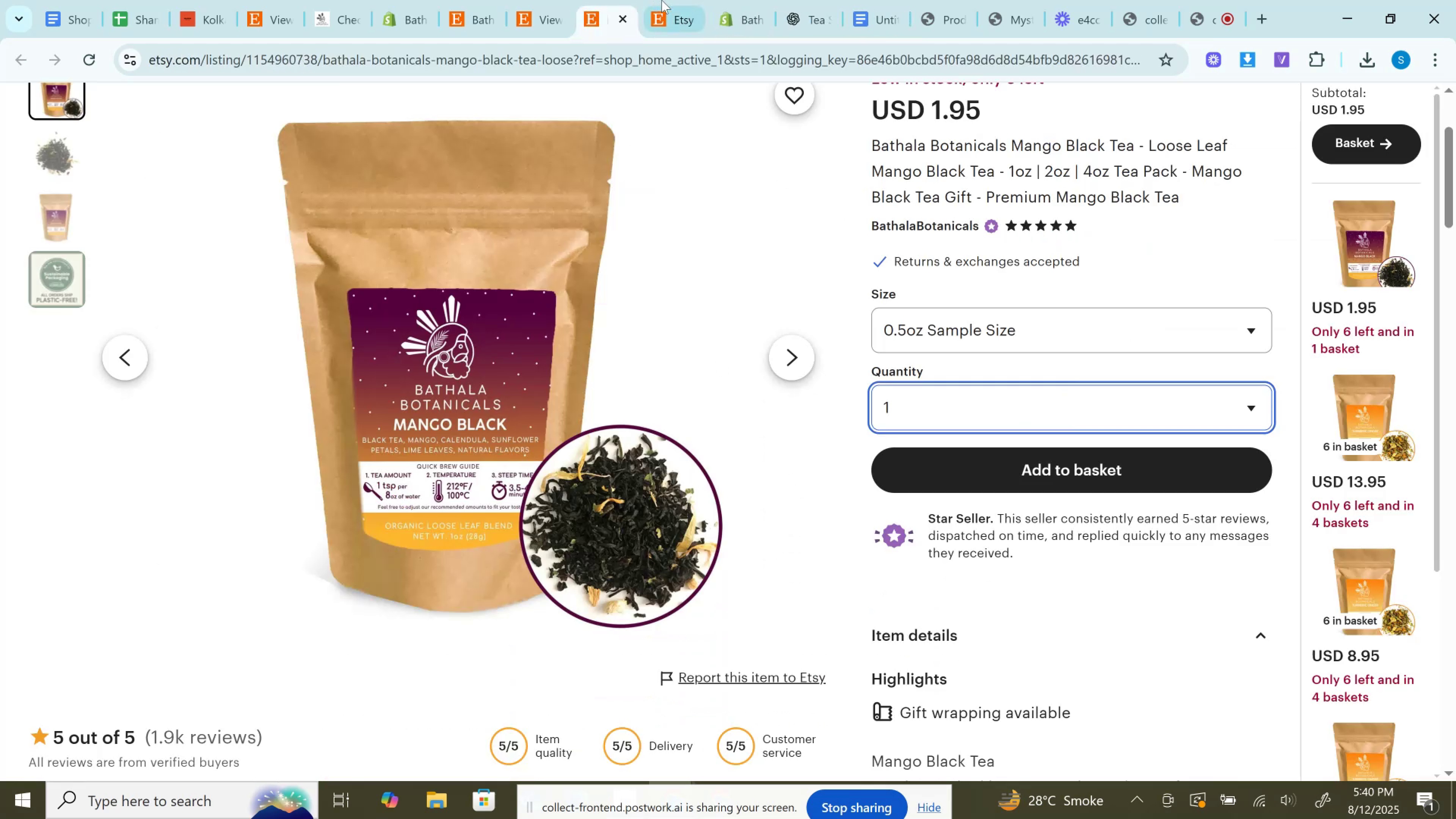 
left_click([665, 0])
 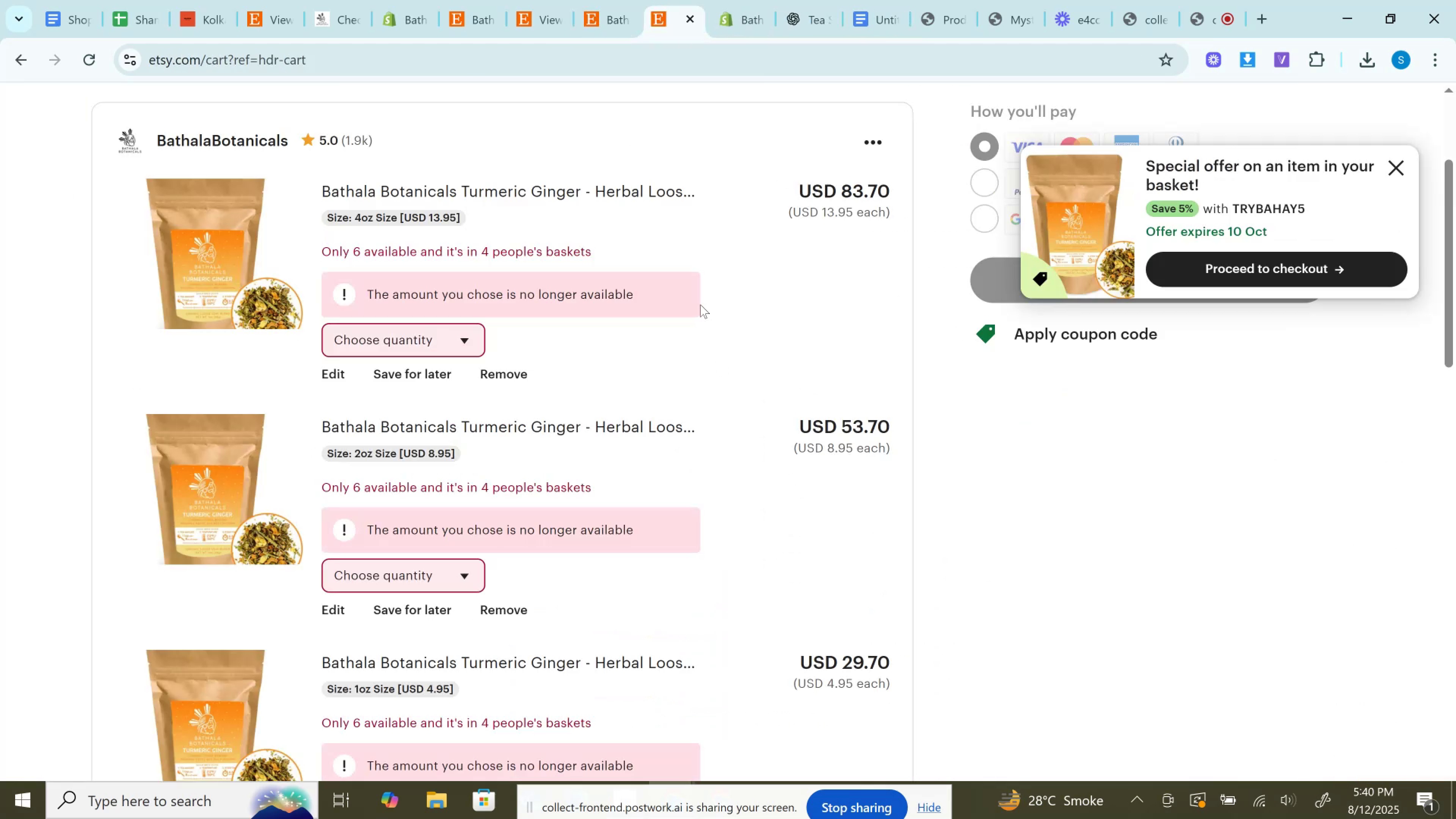 
scroll: coordinate [700, 334], scroll_direction: up, amount: 4.0
 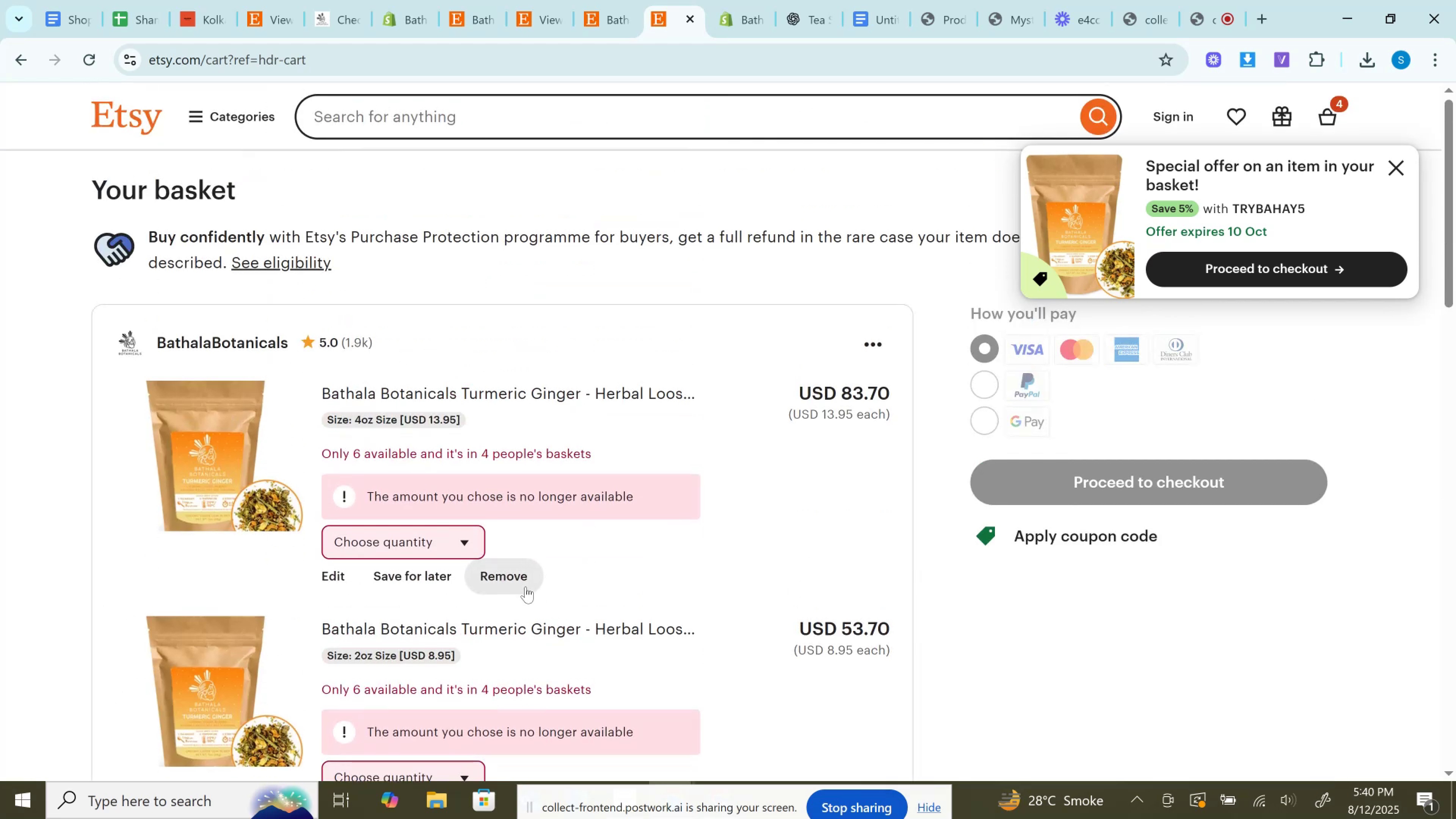 
left_click([515, 582])
 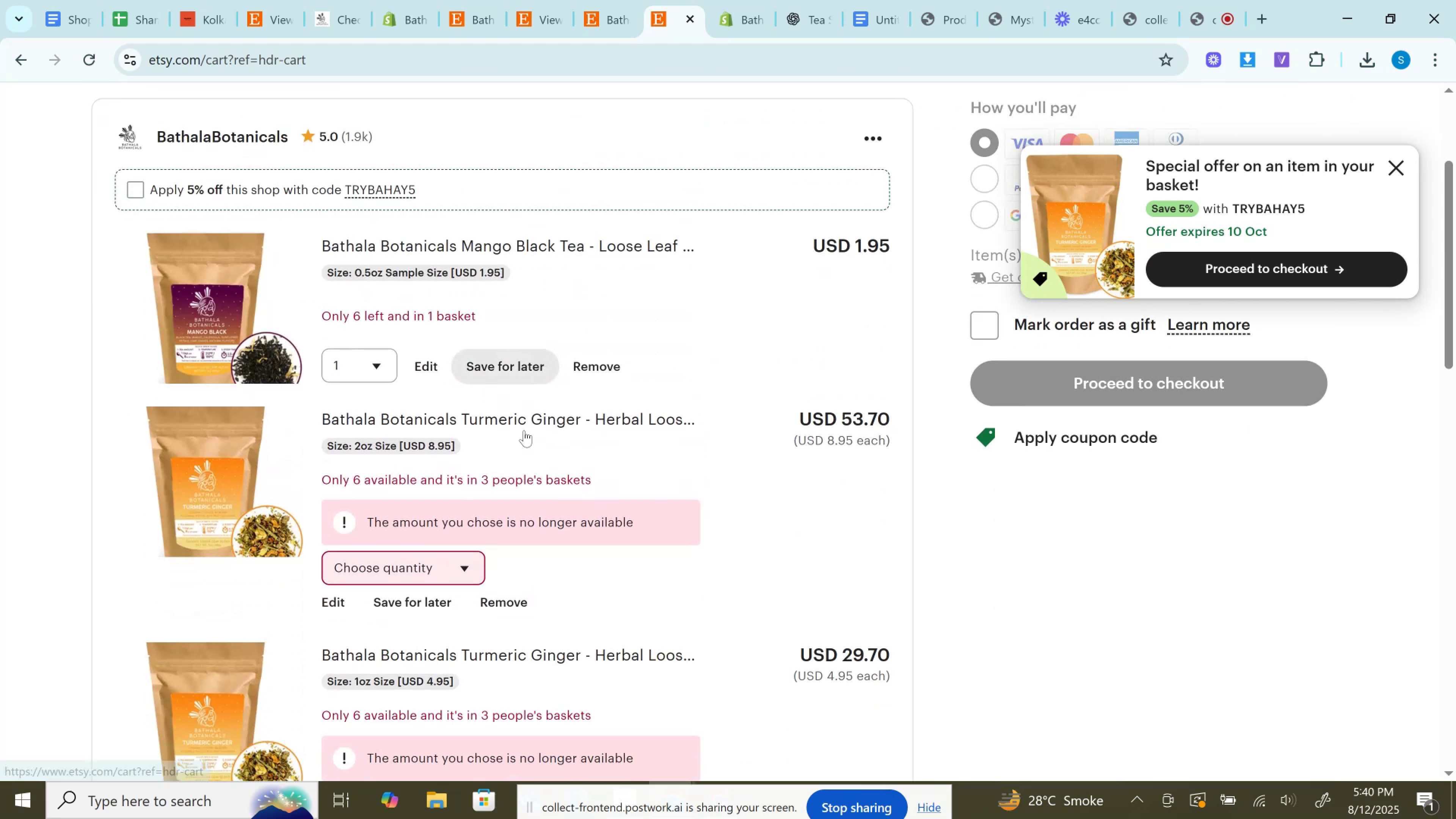 
left_click([507, 590])
 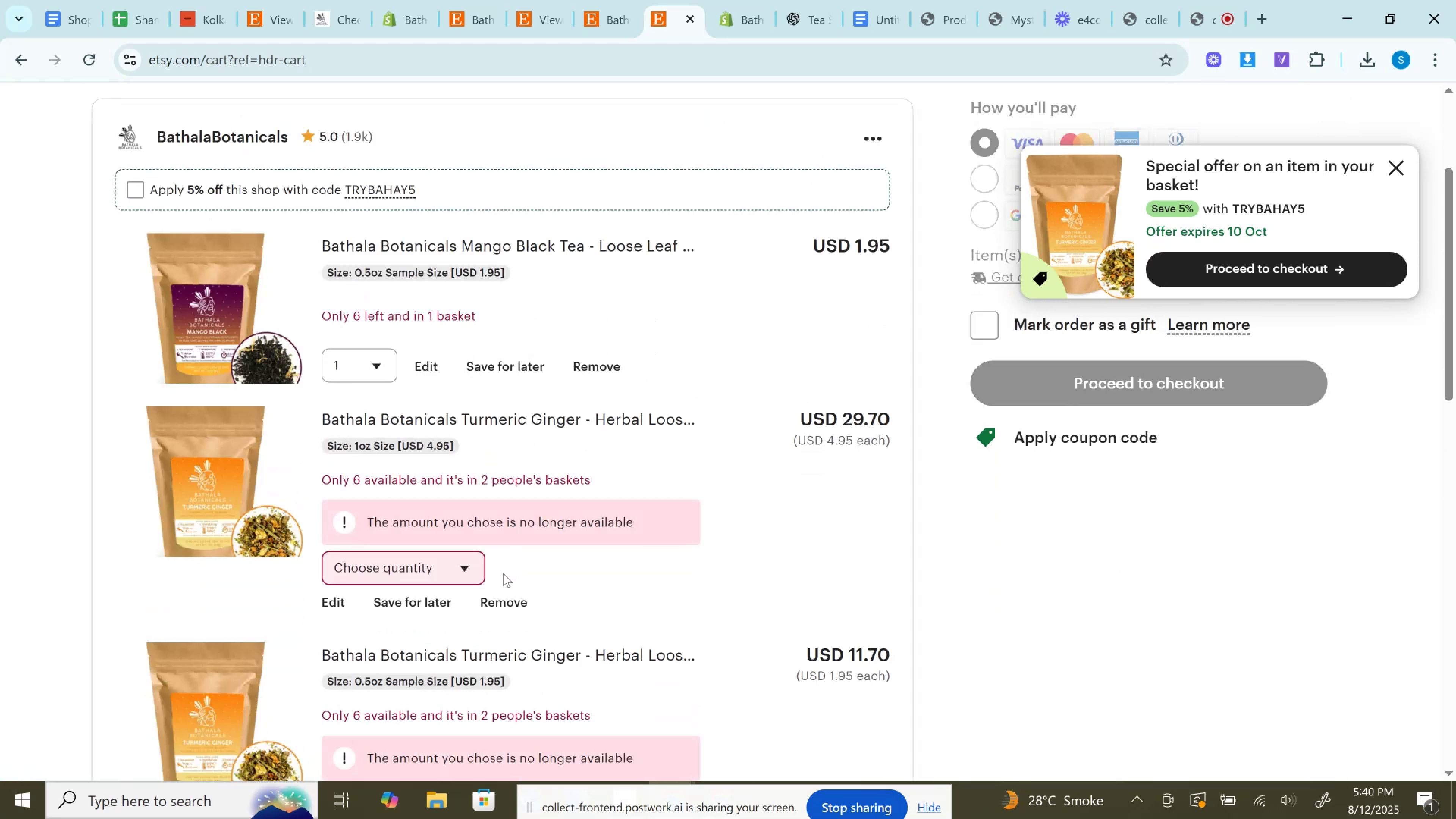 
left_click([503, 590])
 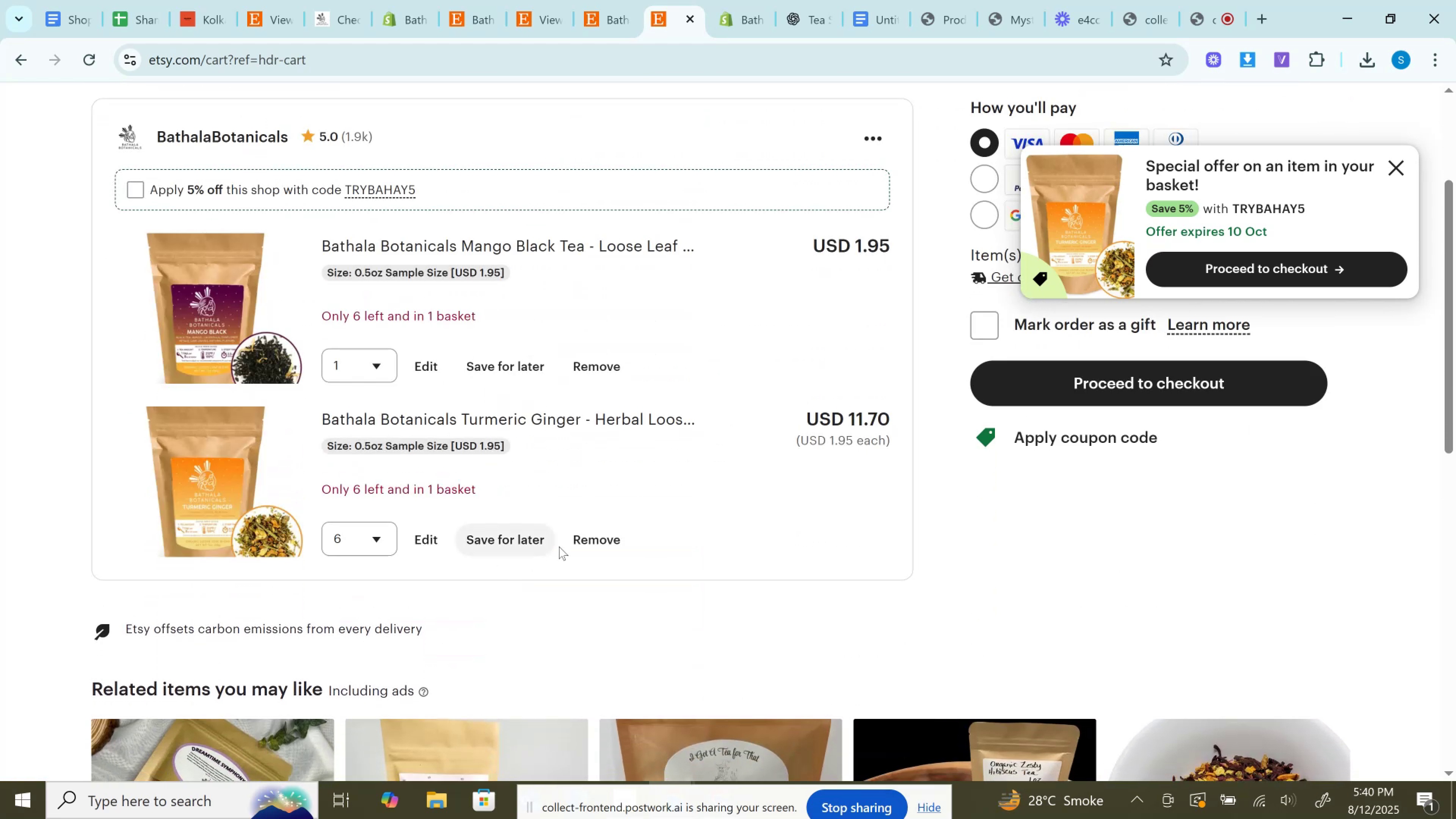 
left_click([598, 544])
 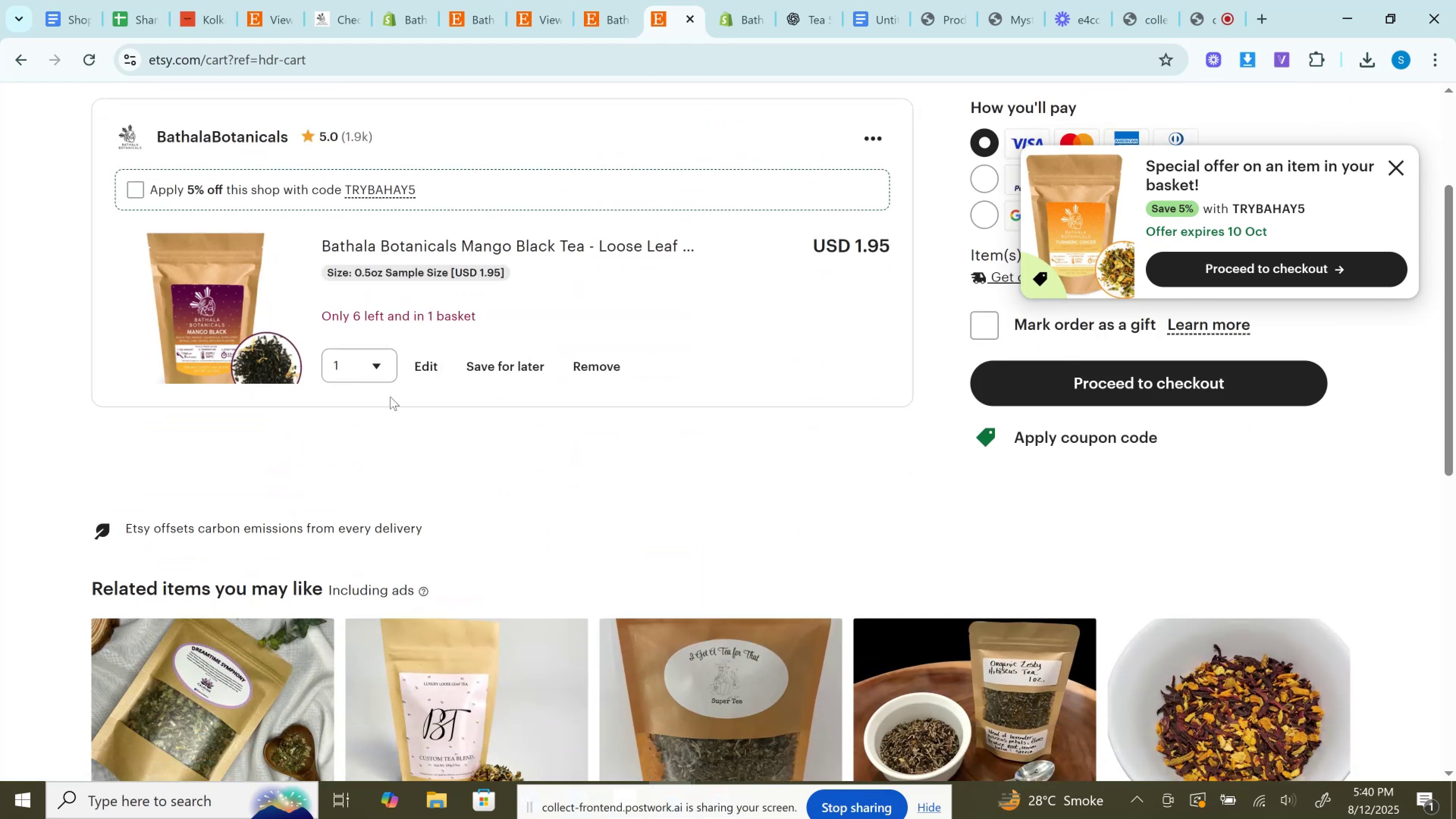 
left_click([363, 364])
 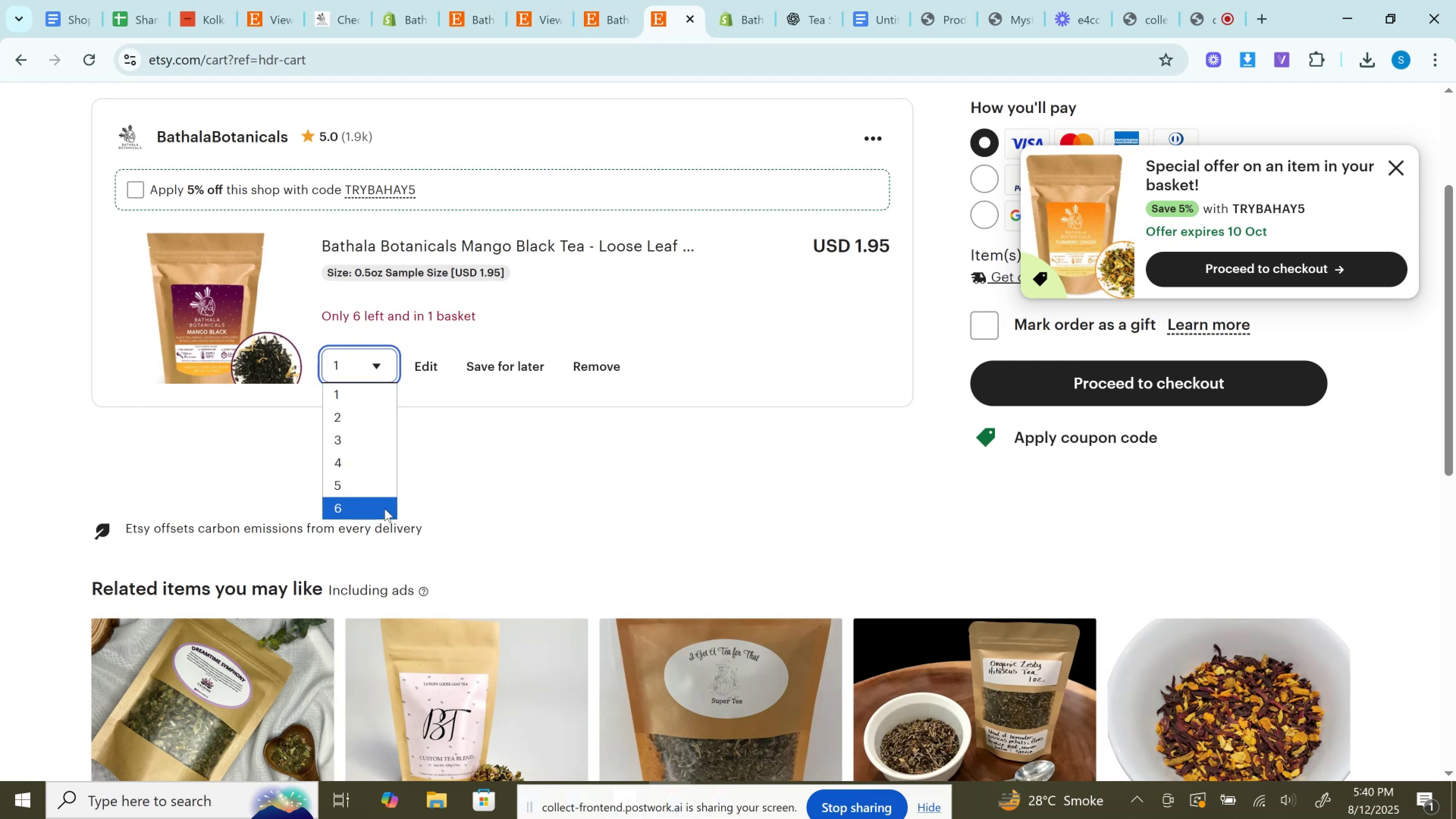 
left_click([382, 509])
 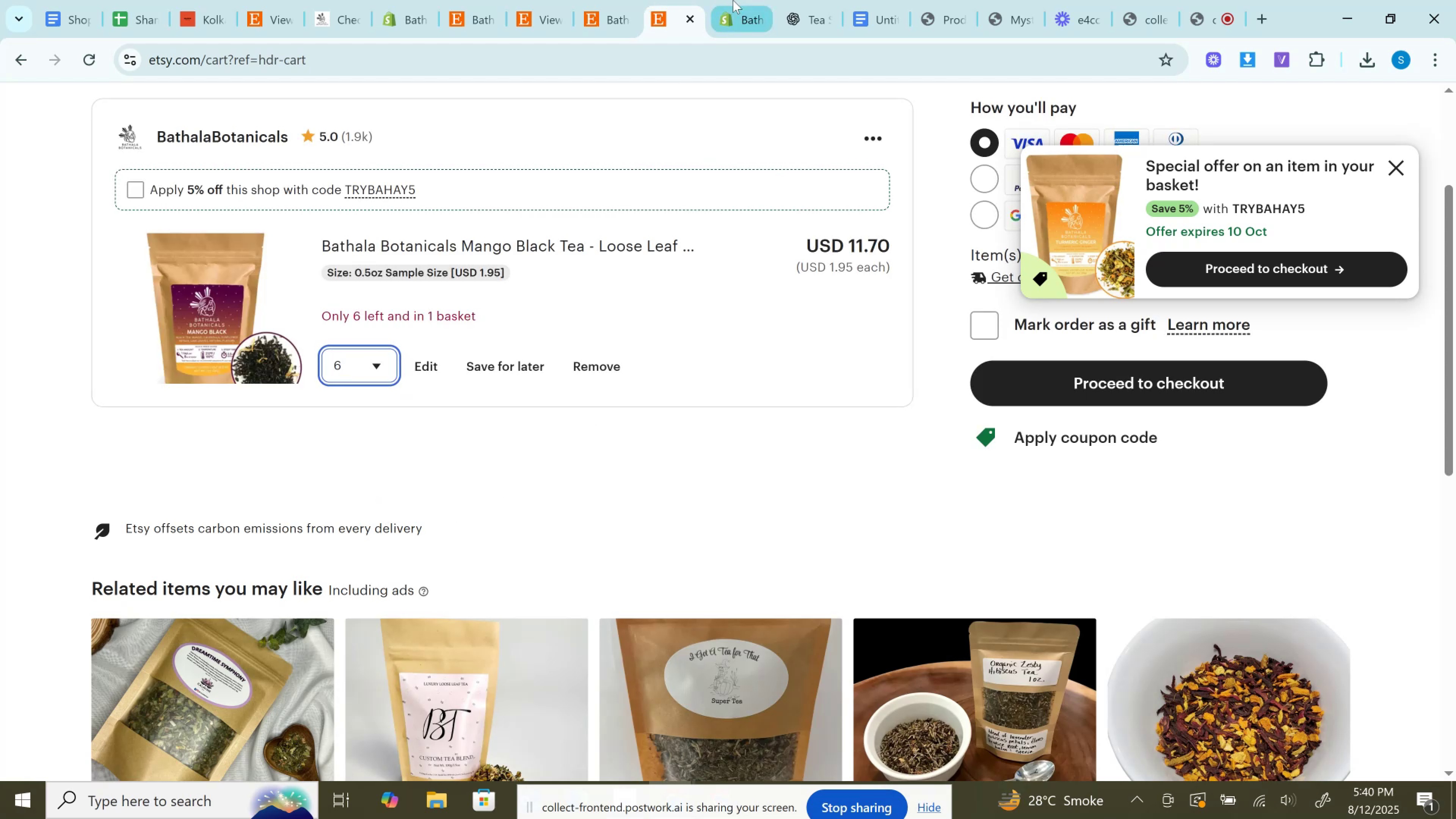 
left_click([733, 0])
 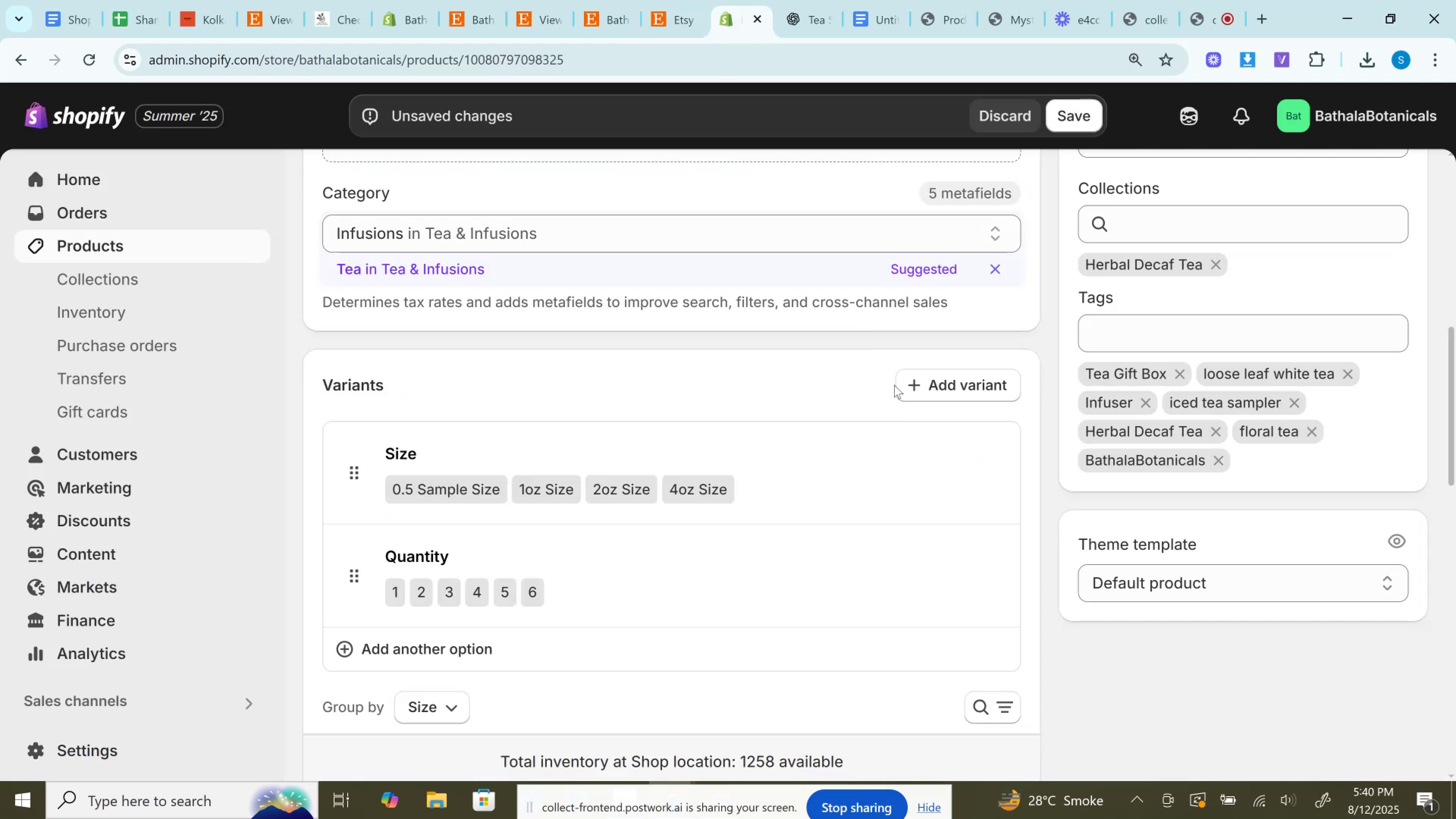 
scroll: coordinate [895, 395], scroll_direction: down, amount: 4.0
 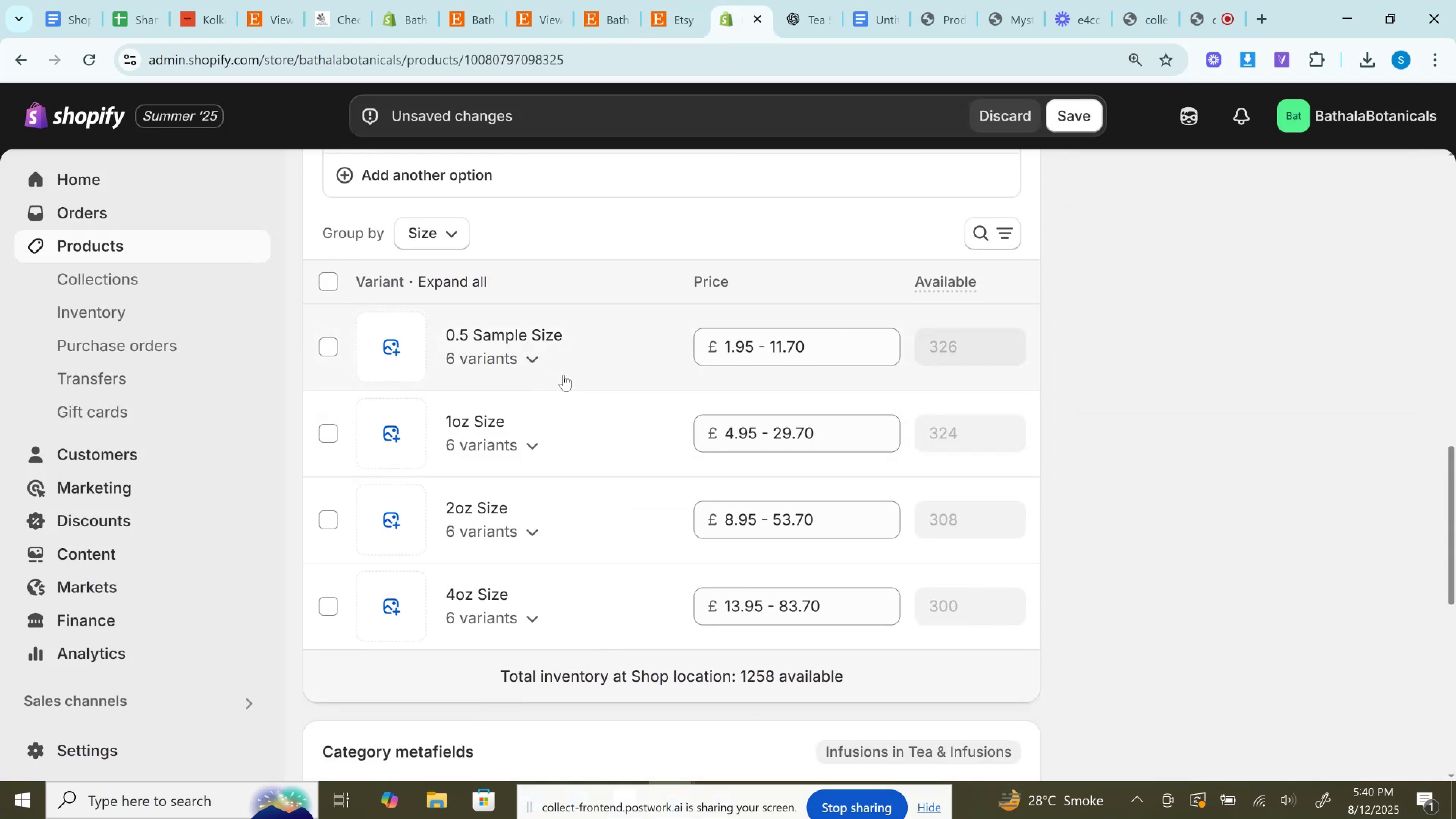 
left_click([542, 366])
 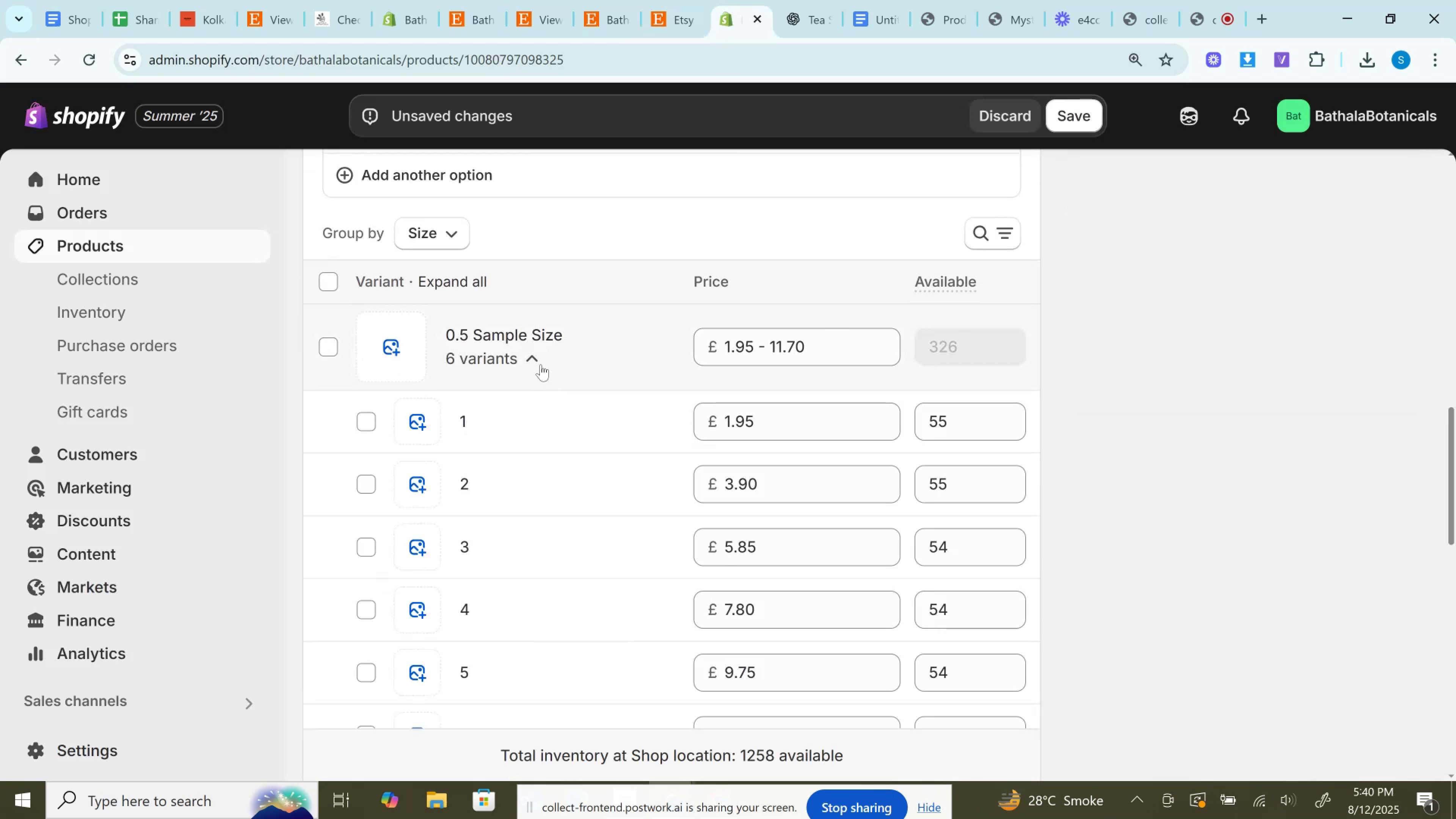 
left_click([541, 364])
 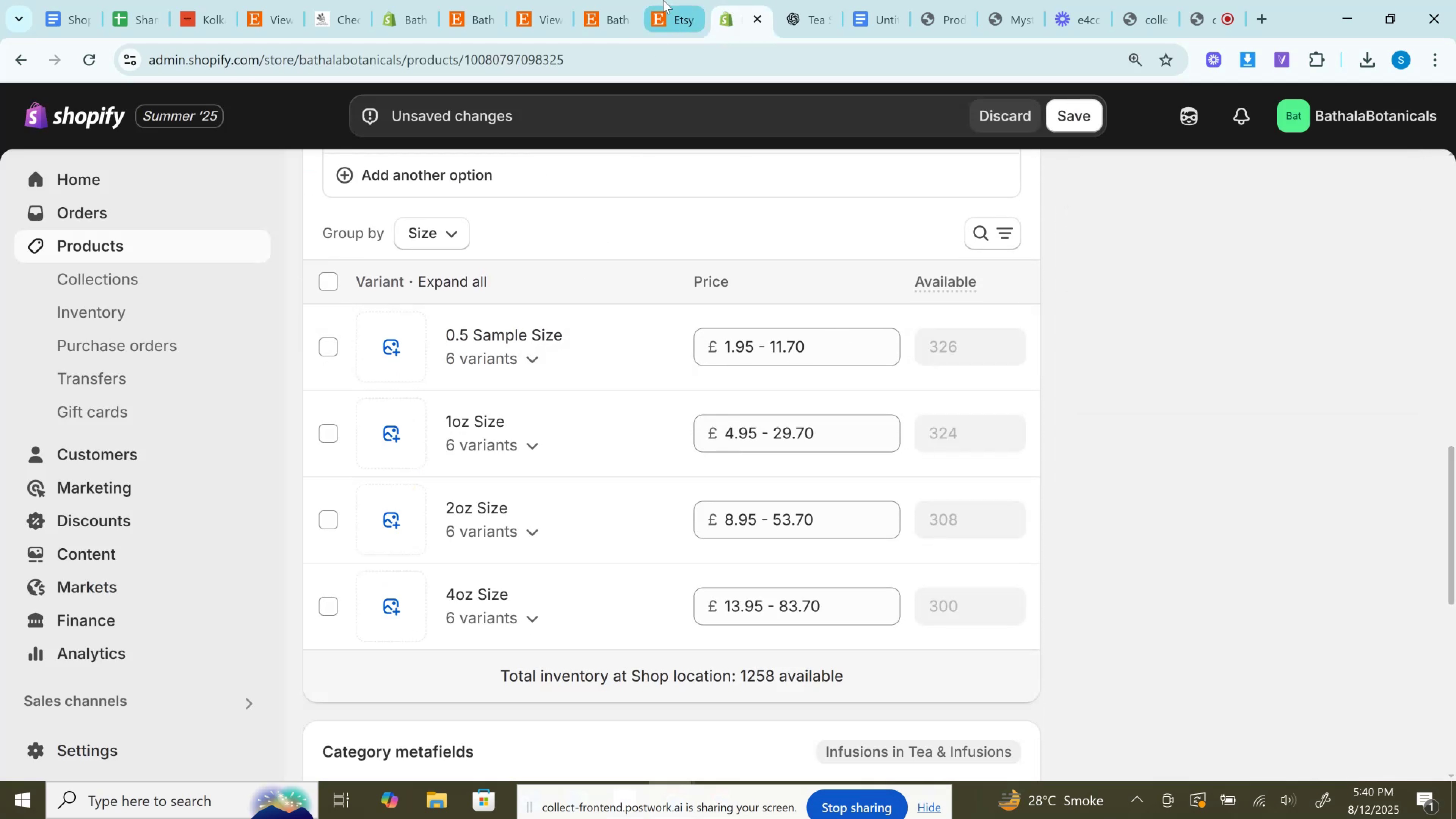 
double_click([611, 0])
 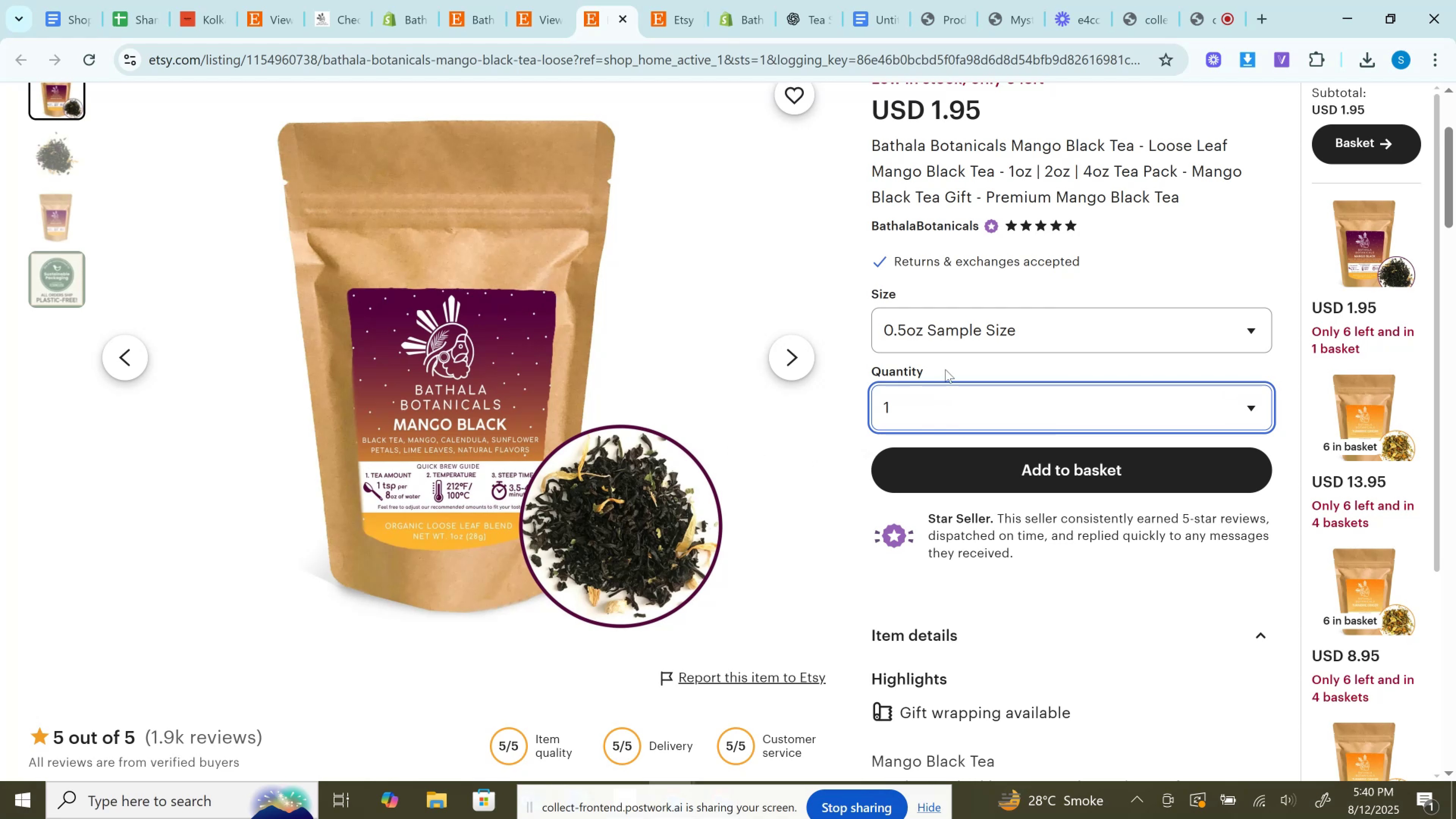 
left_click([934, 324])
 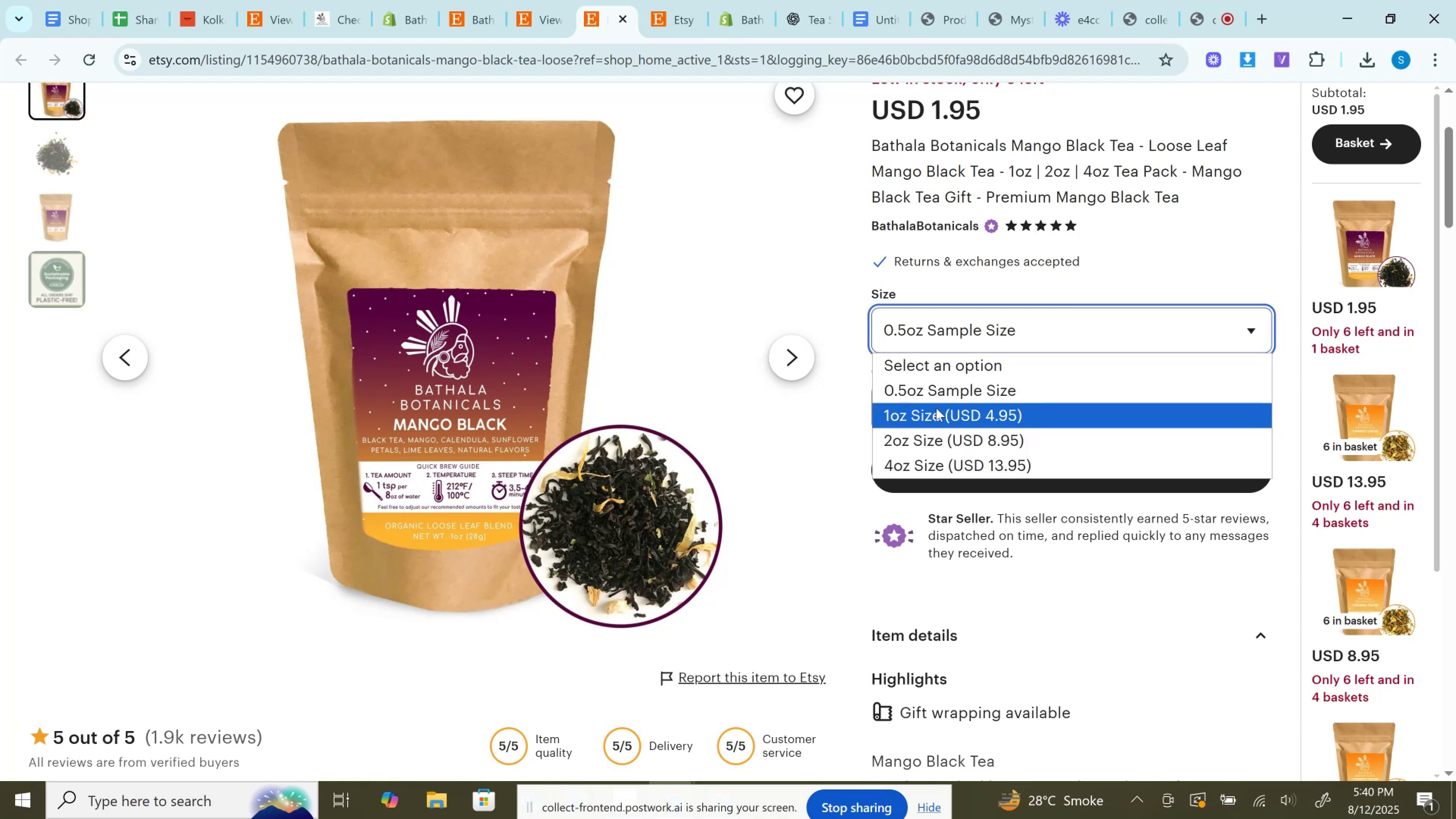 
left_click([936, 408])
 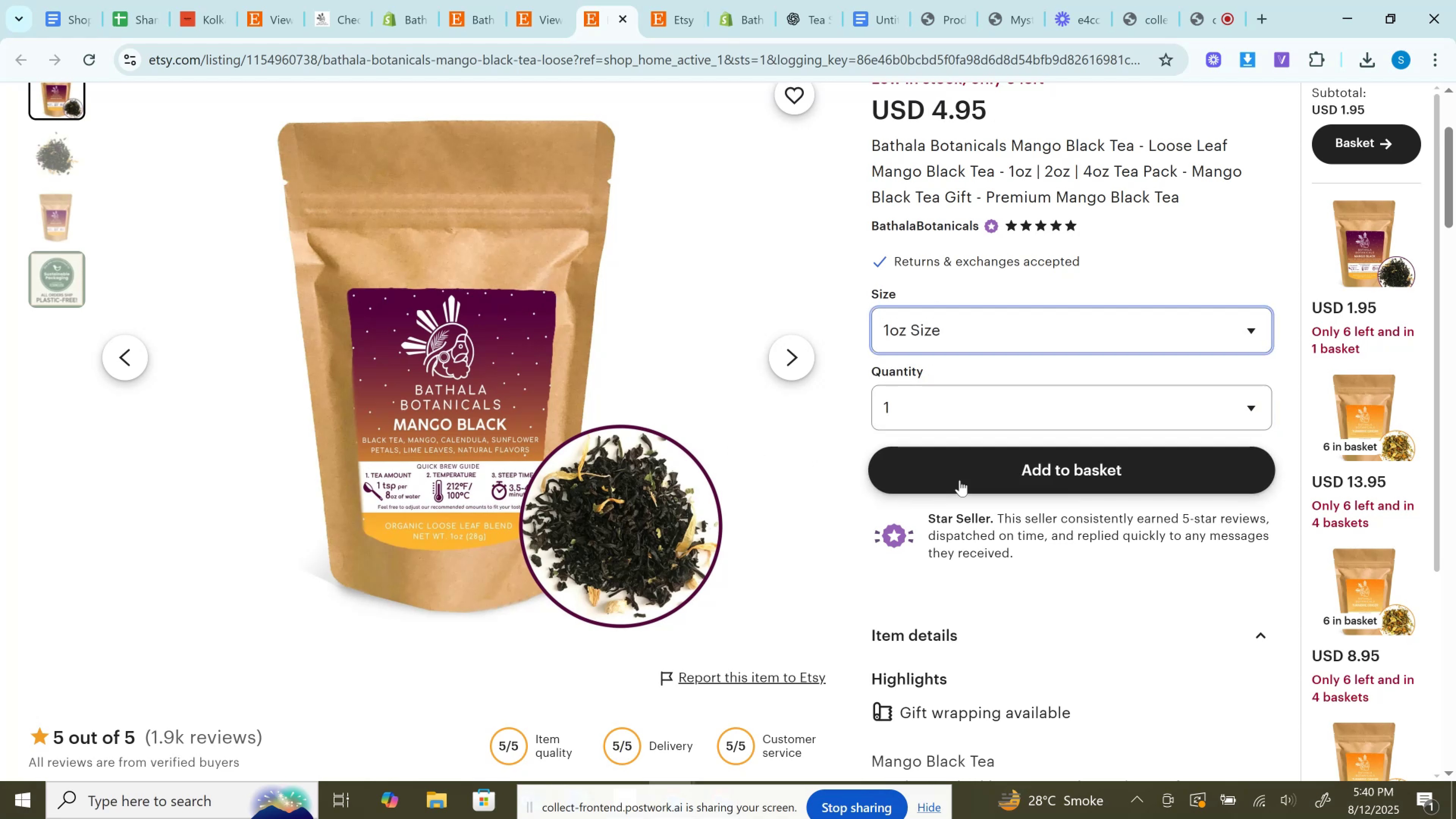 
left_click([960, 480])
 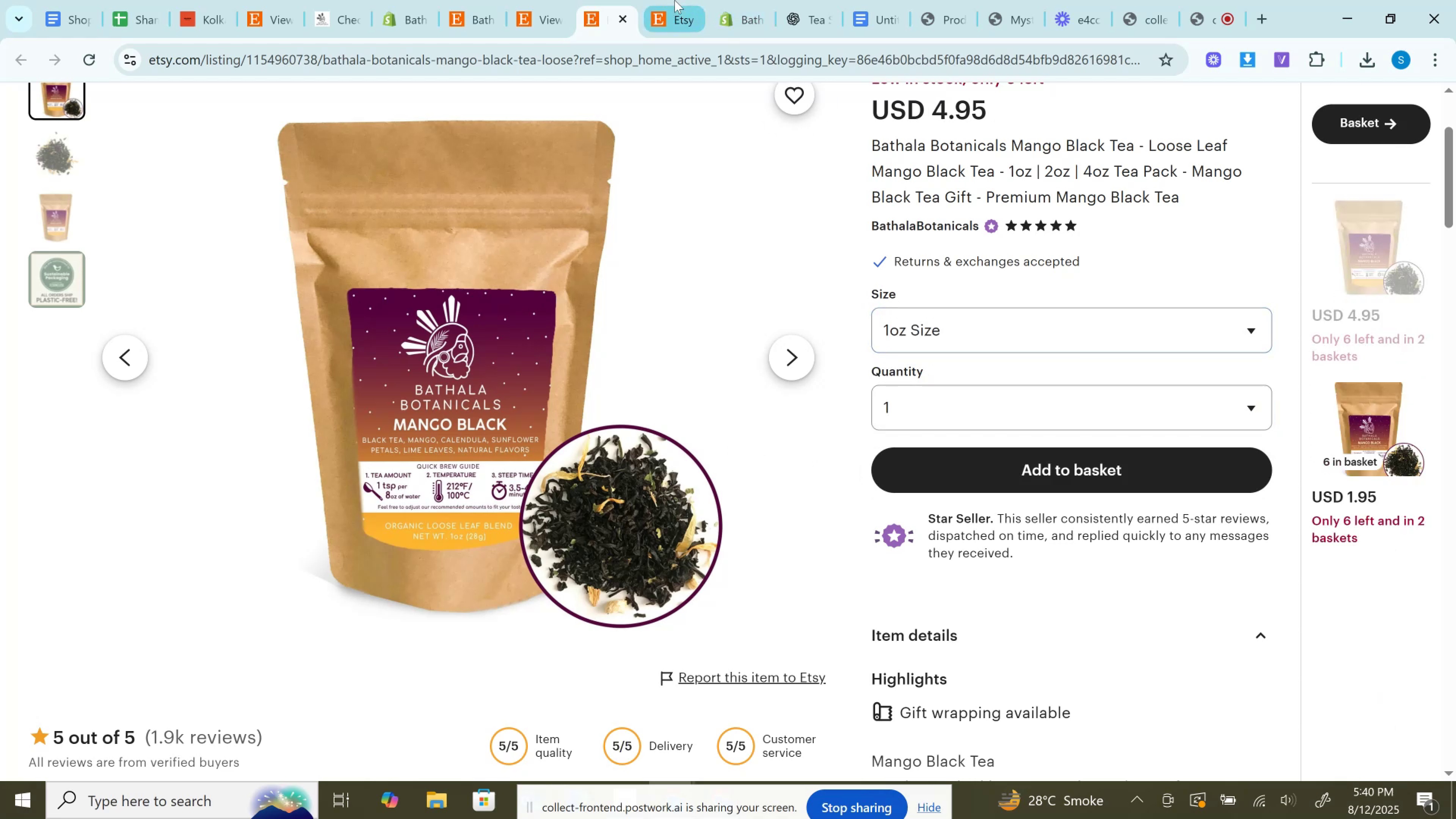 
left_click([675, 0])
 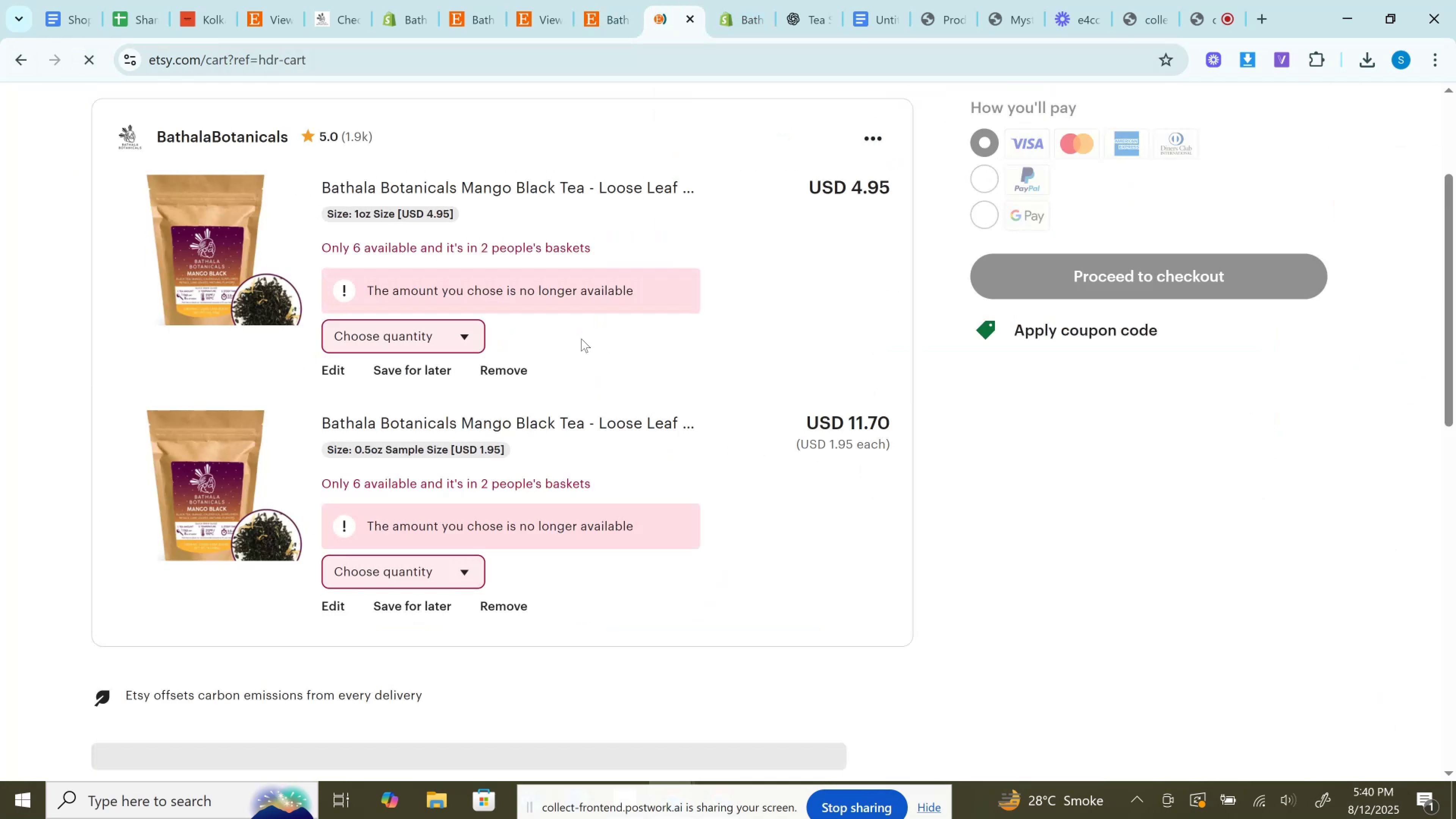 
left_click([421, 338])
 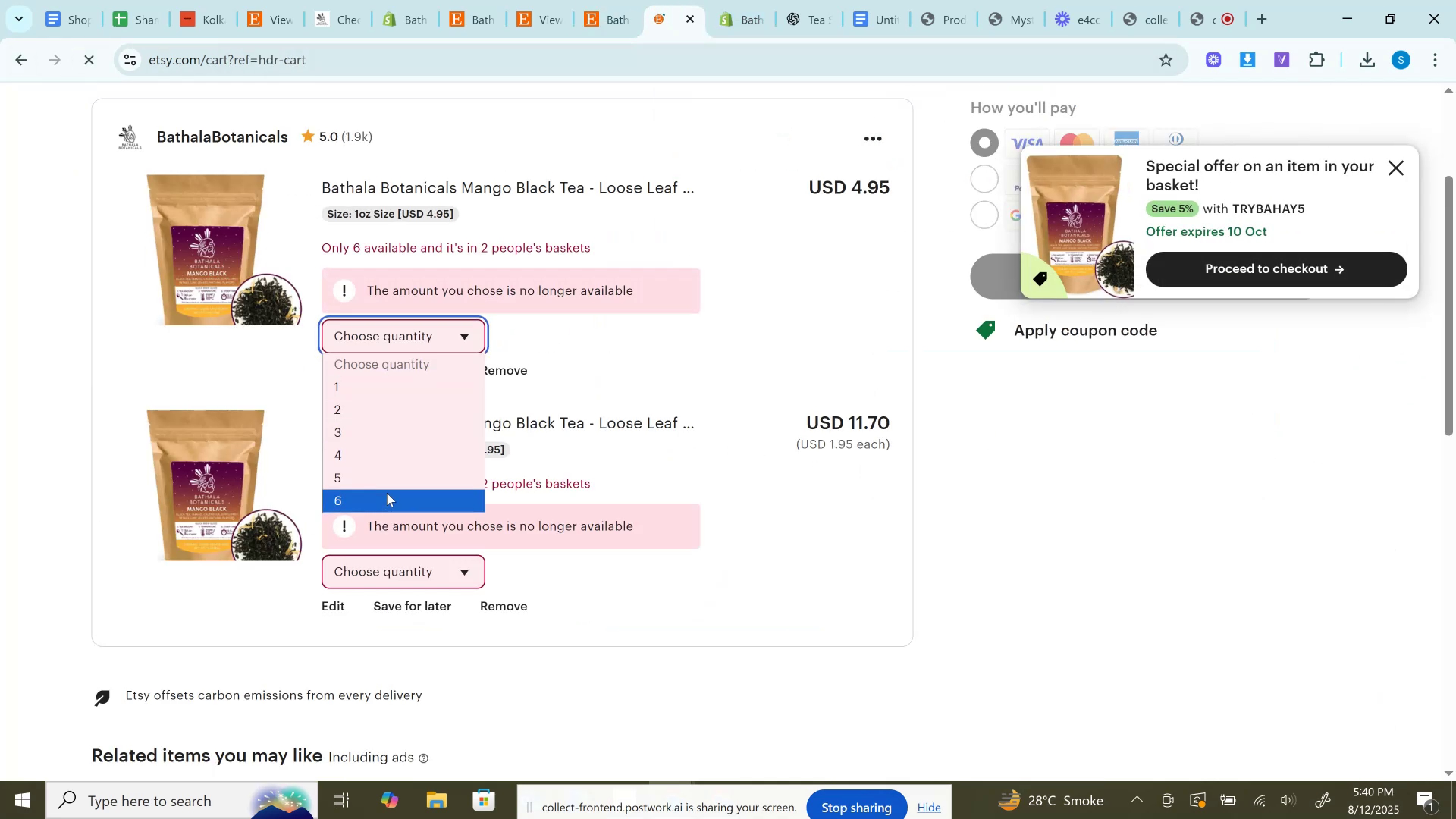 
left_click([388, 490])
 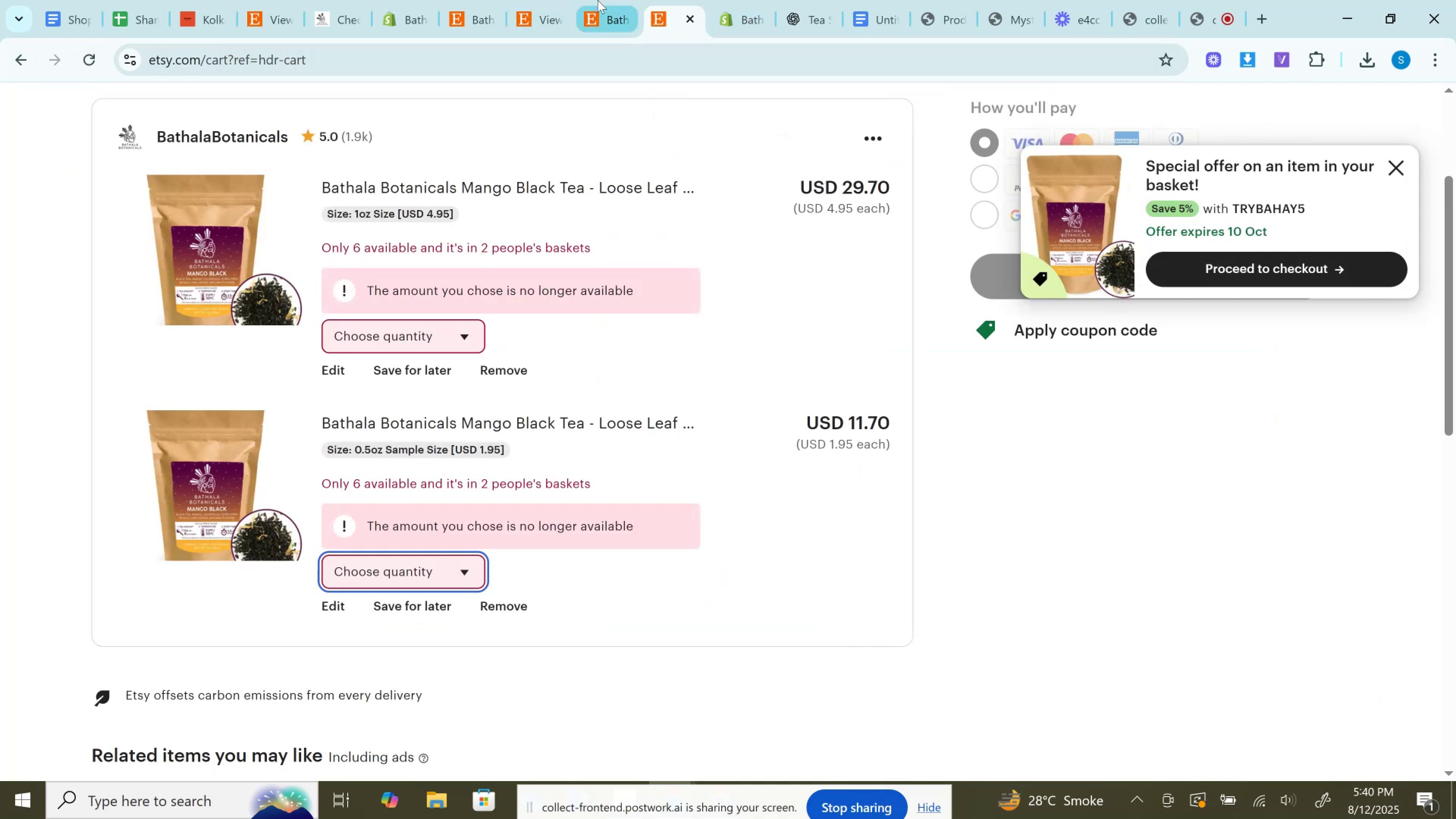 
left_click([723, 0])
 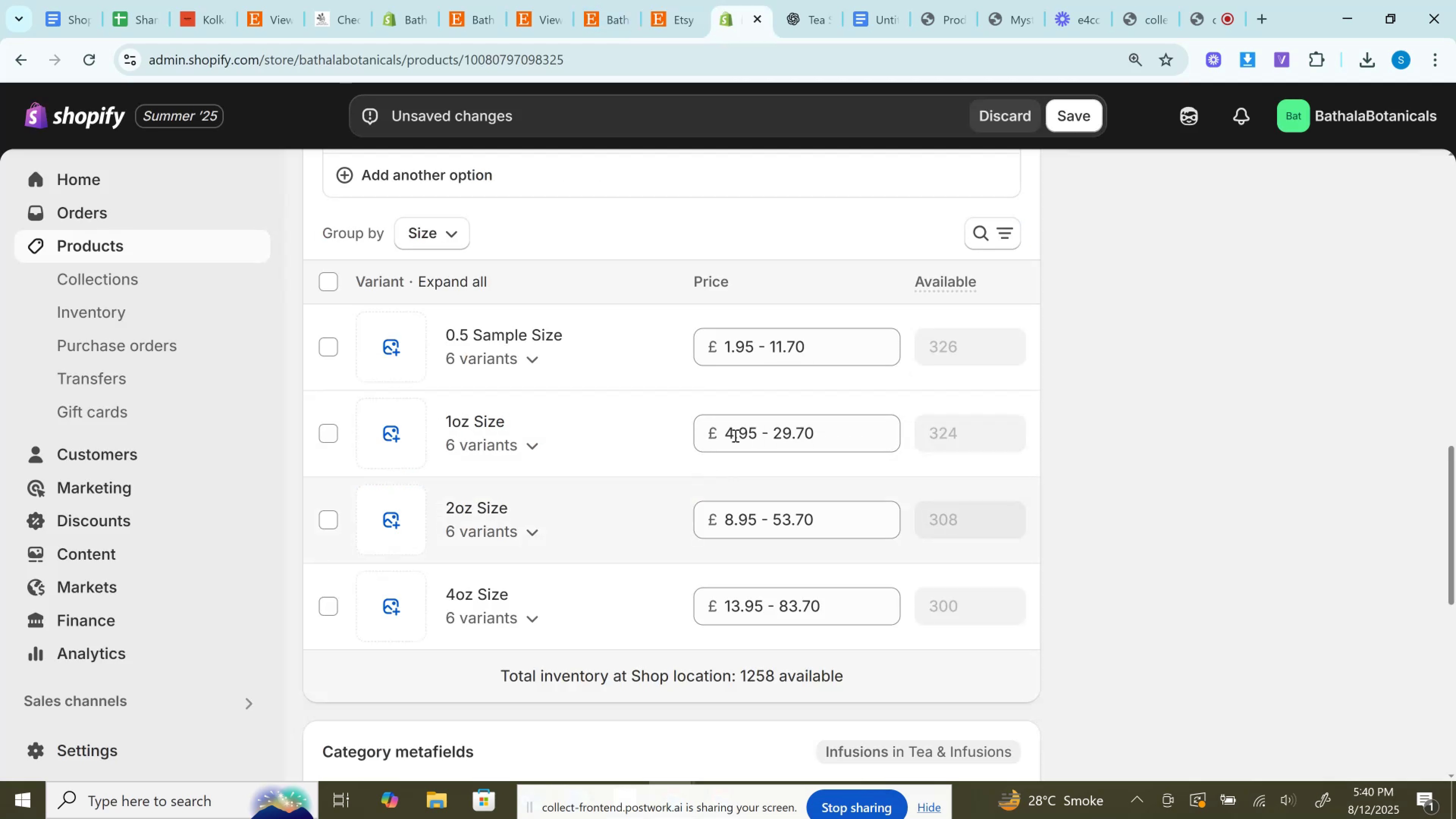 
left_click_drag(start_coordinate=[729, 431], to_coordinate=[847, 431])
 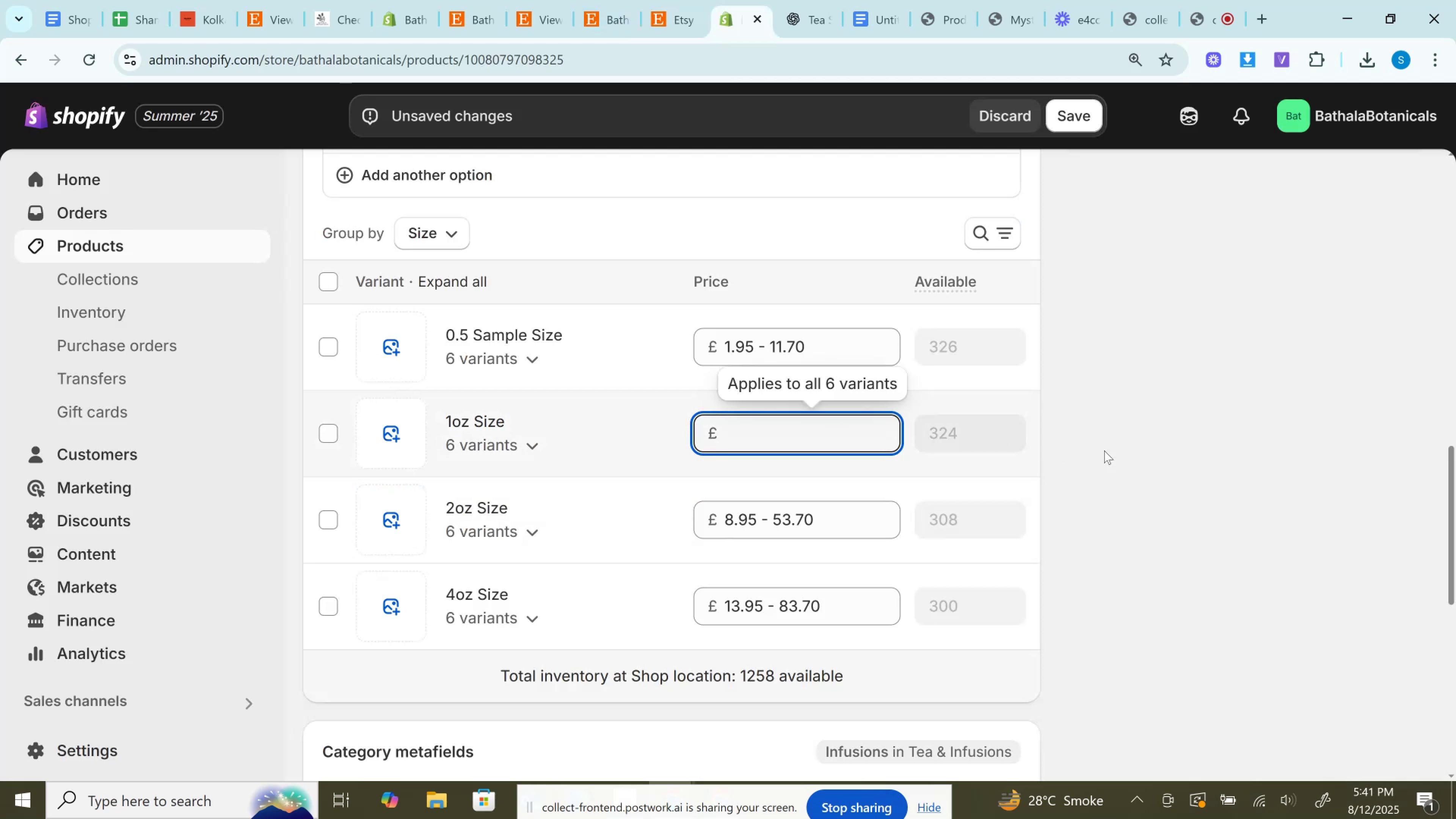 
left_click([1133, 450])
 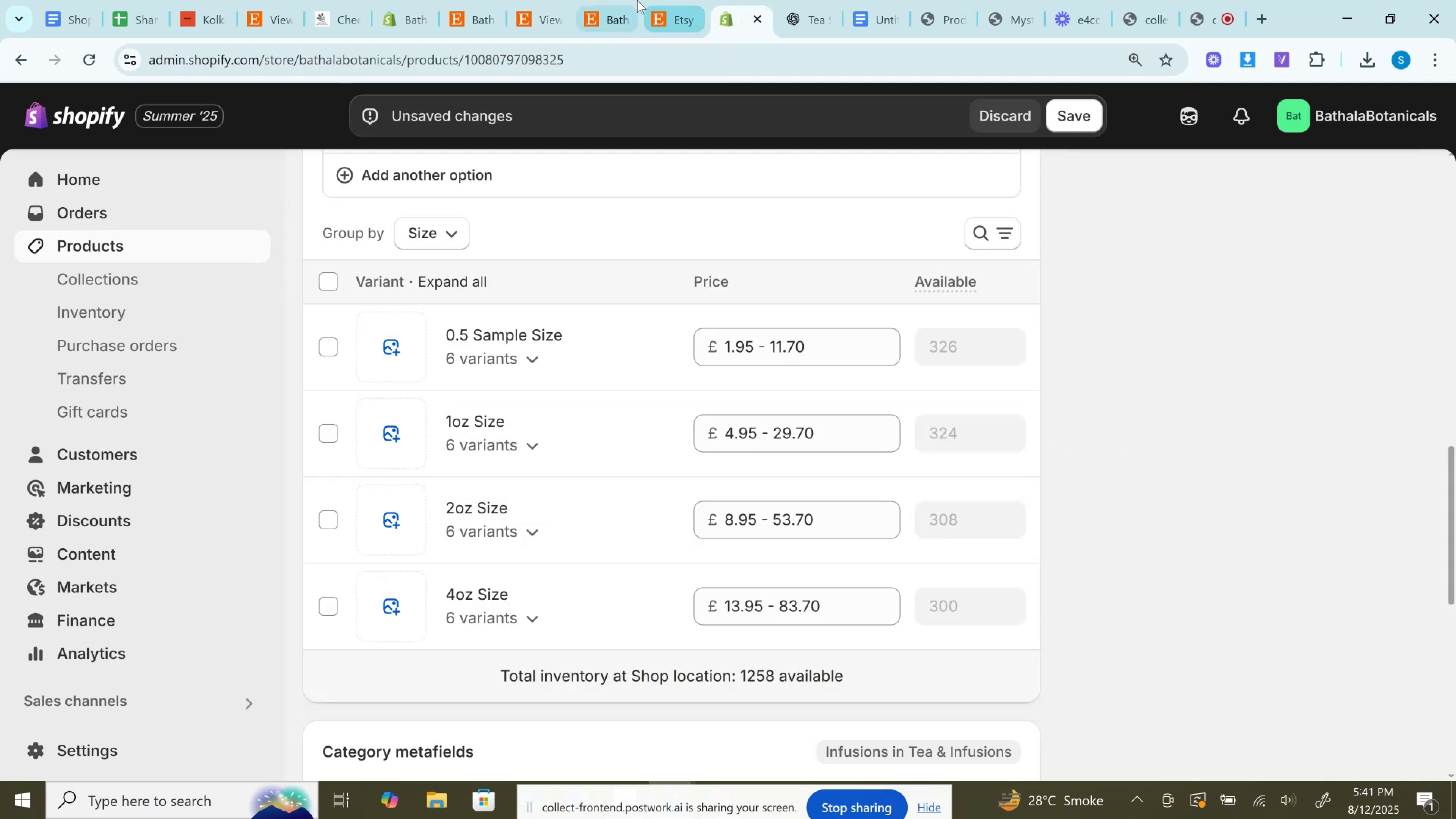 
left_click([665, 0])
 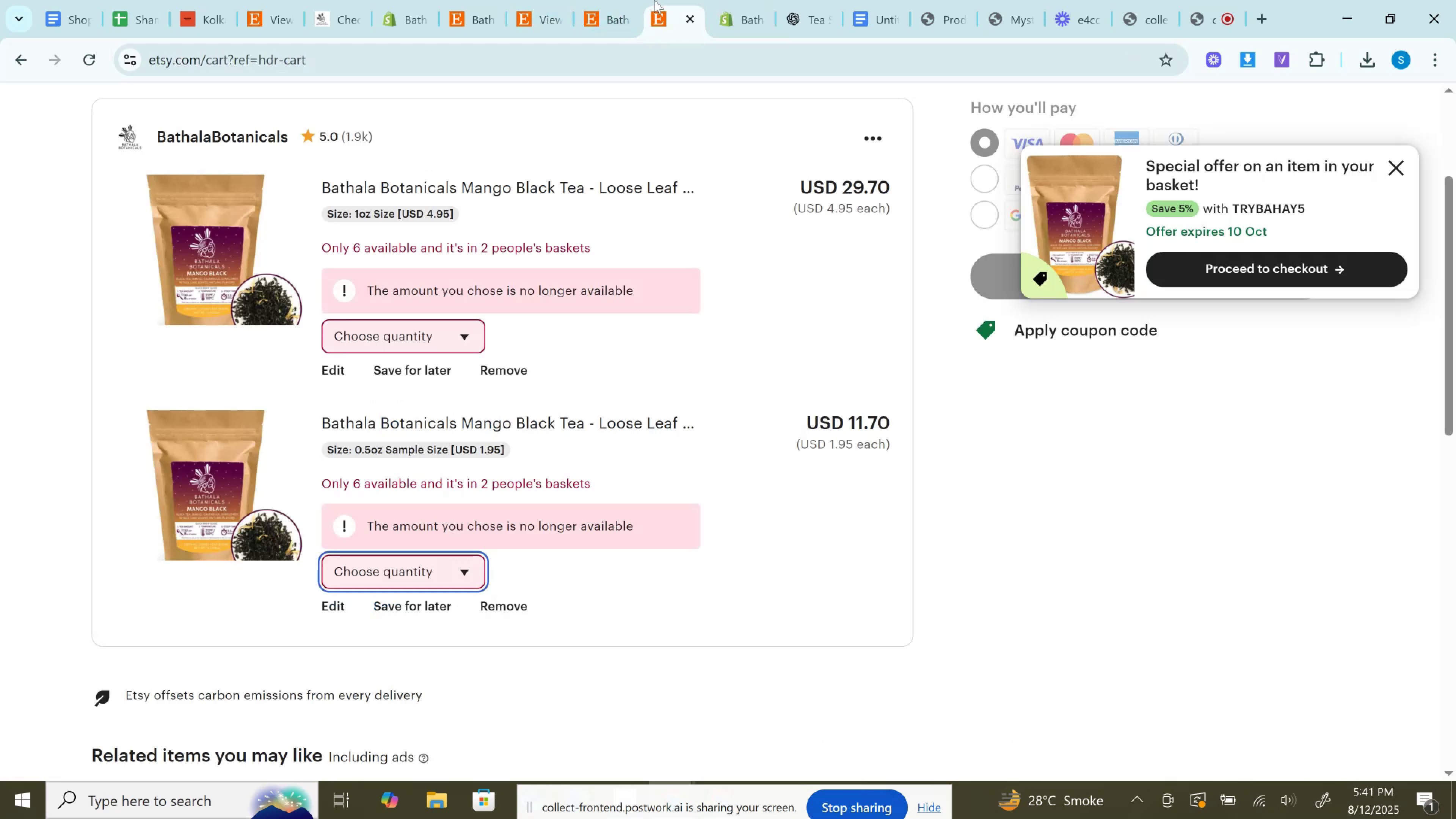 
double_click([621, 0])
 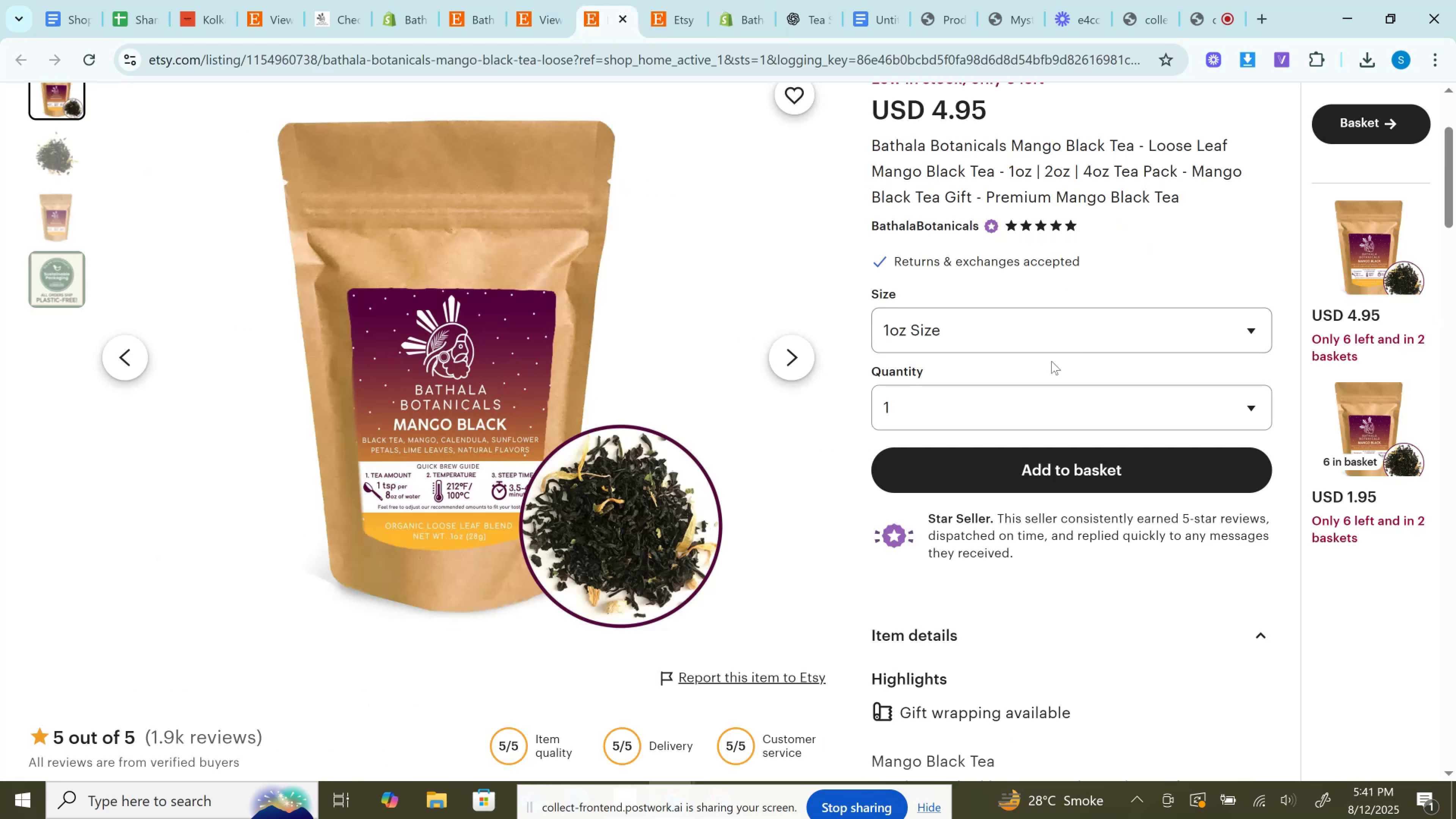 
left_click([1001, 306])
 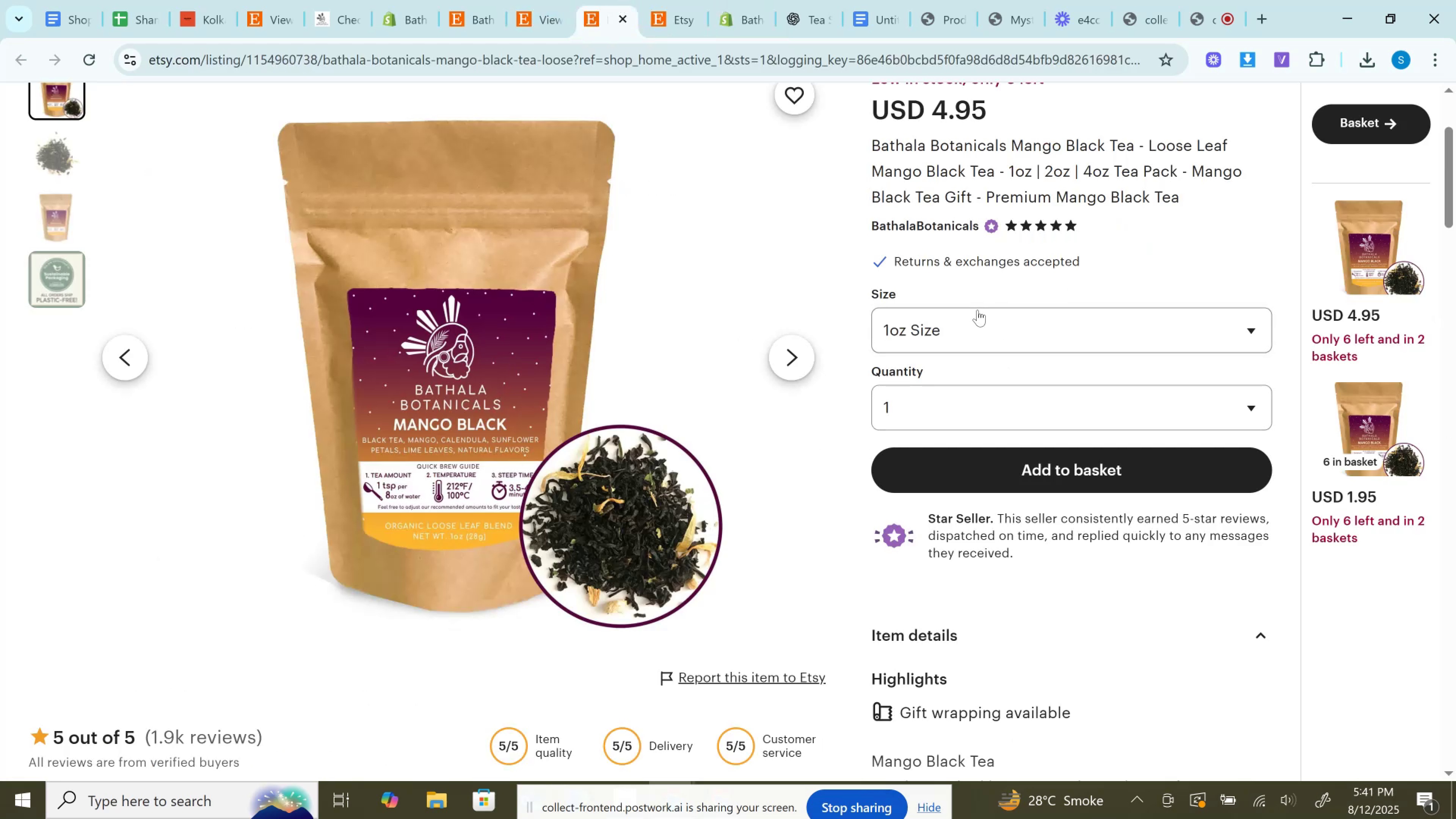 
left_click([977, 310])
 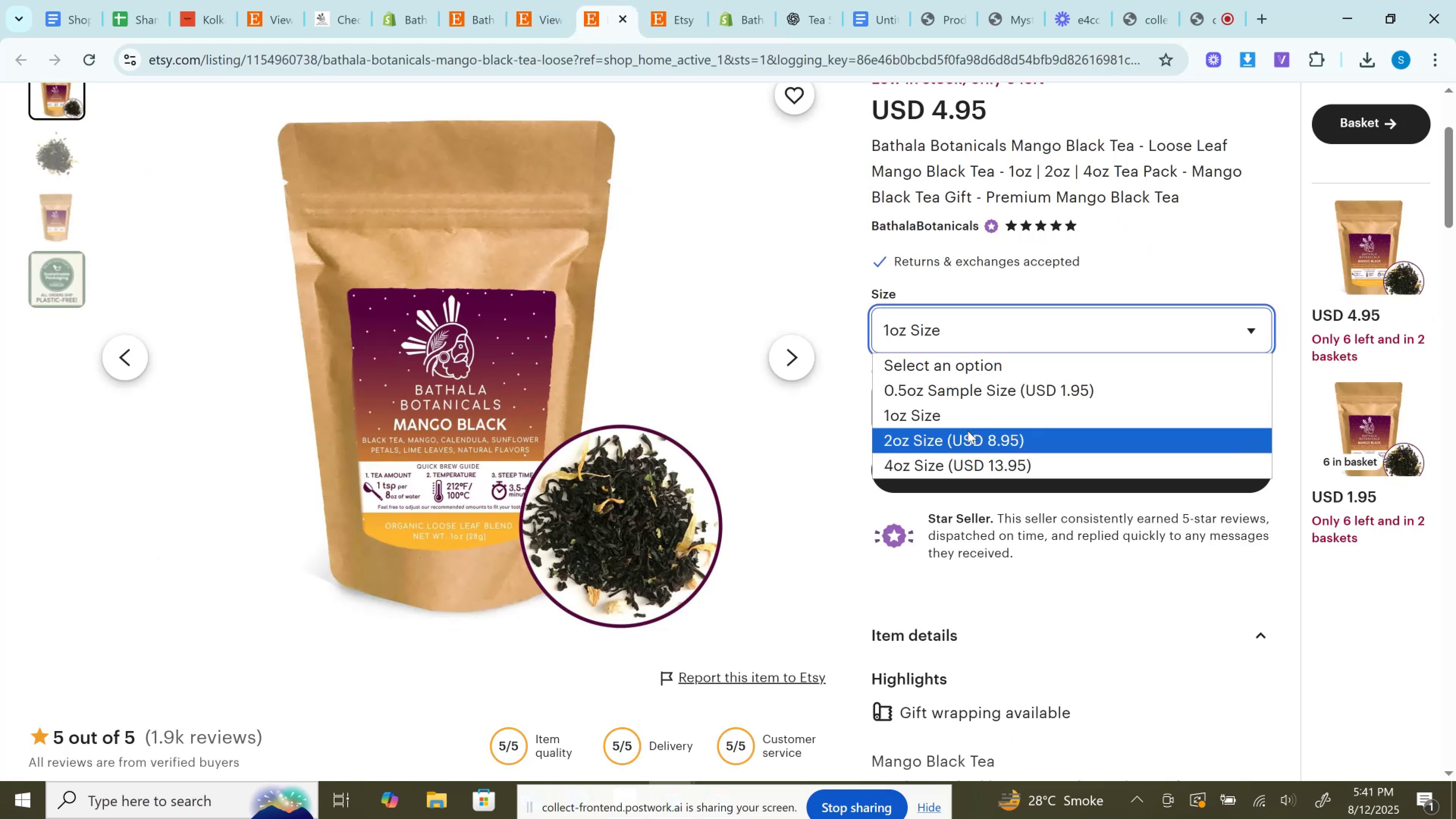 
left_click_drag(start_coordinate=[968, 441], to_coordinate=[969, 444])
 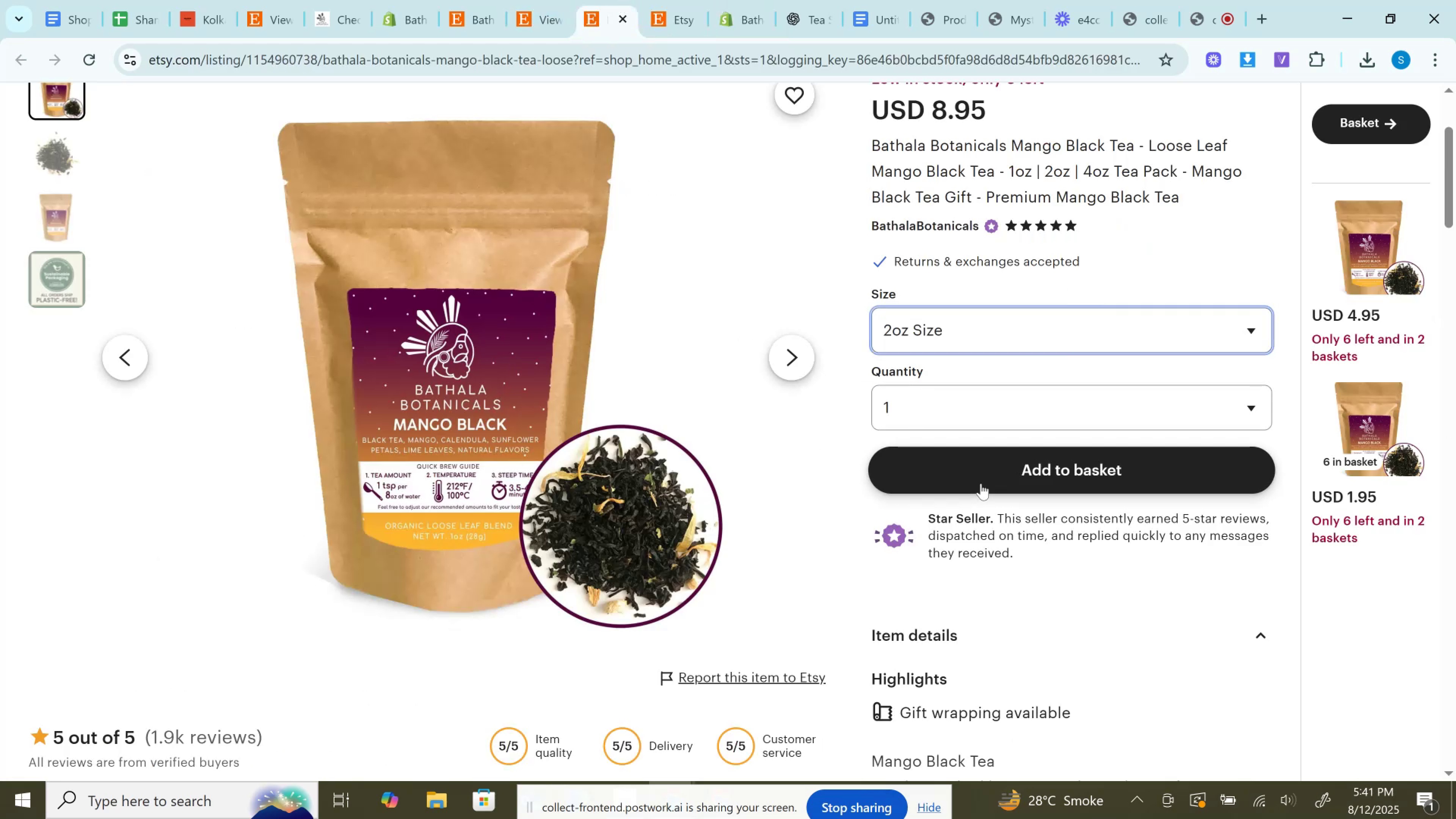 
left_click([981, 483])
 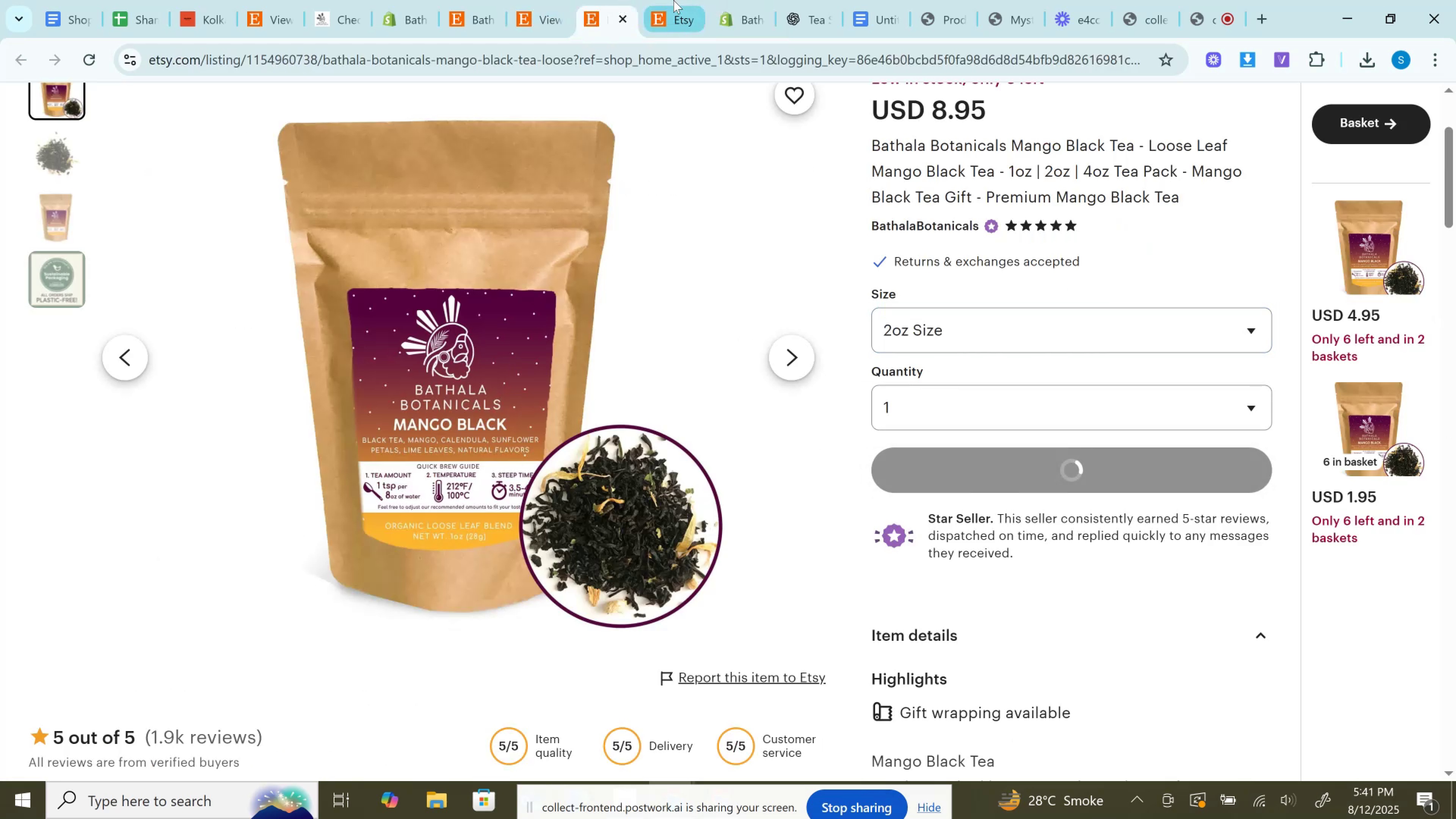 
left_click([673, 0])
 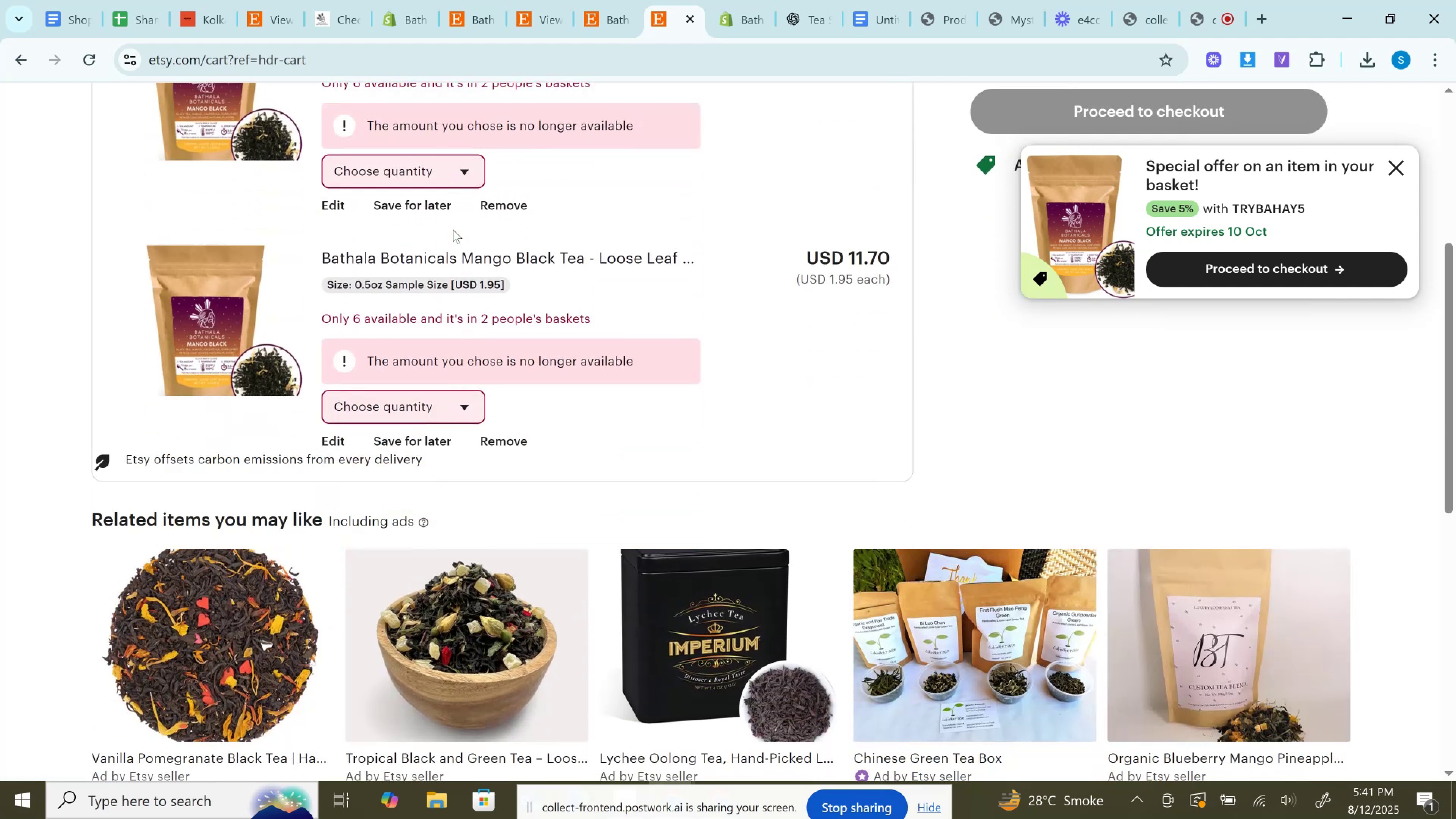 
left_click([505, 365])
 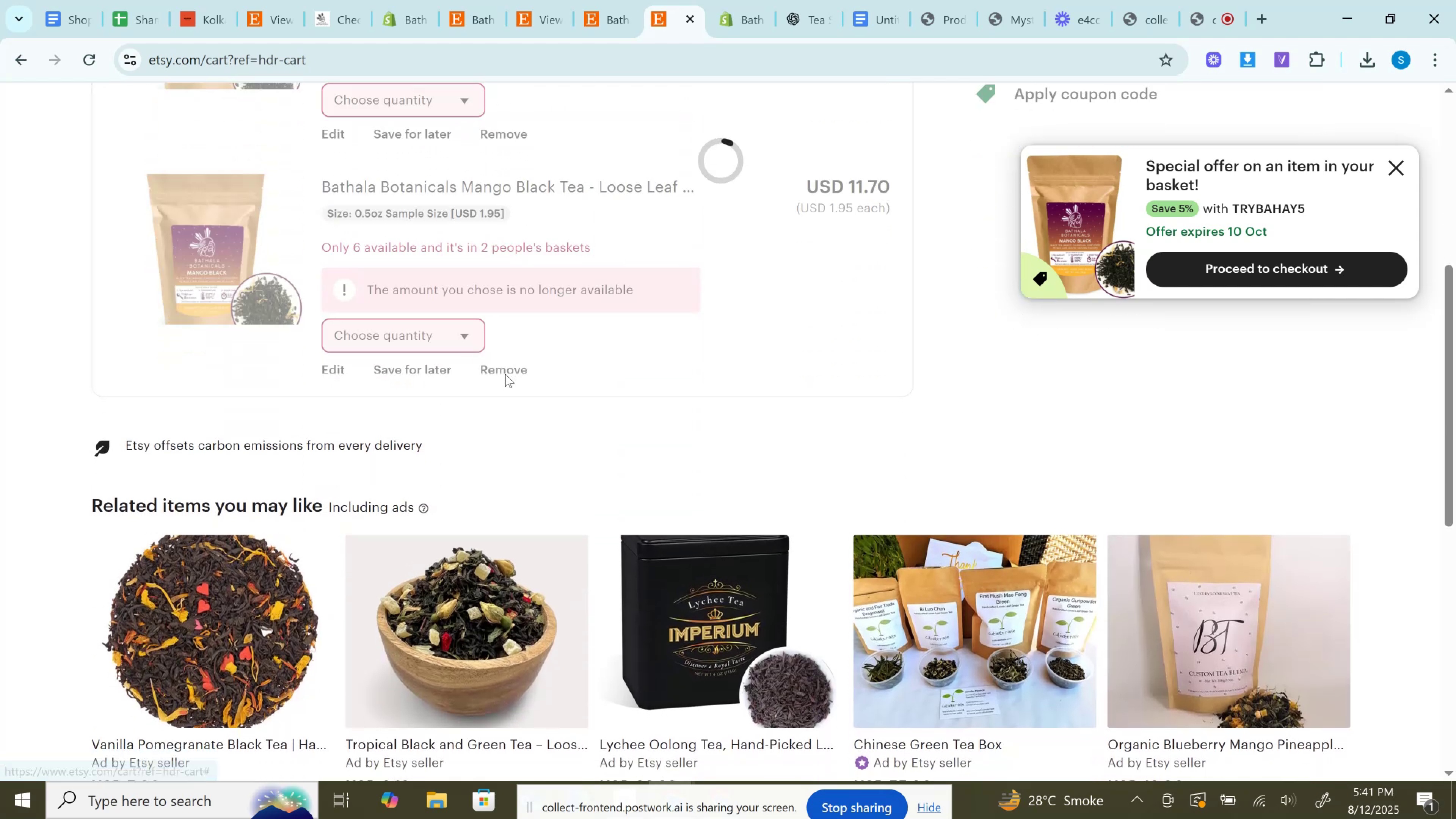 
scroll: coordinate [505, 374], scroll_direction: up, amount: 3.0
 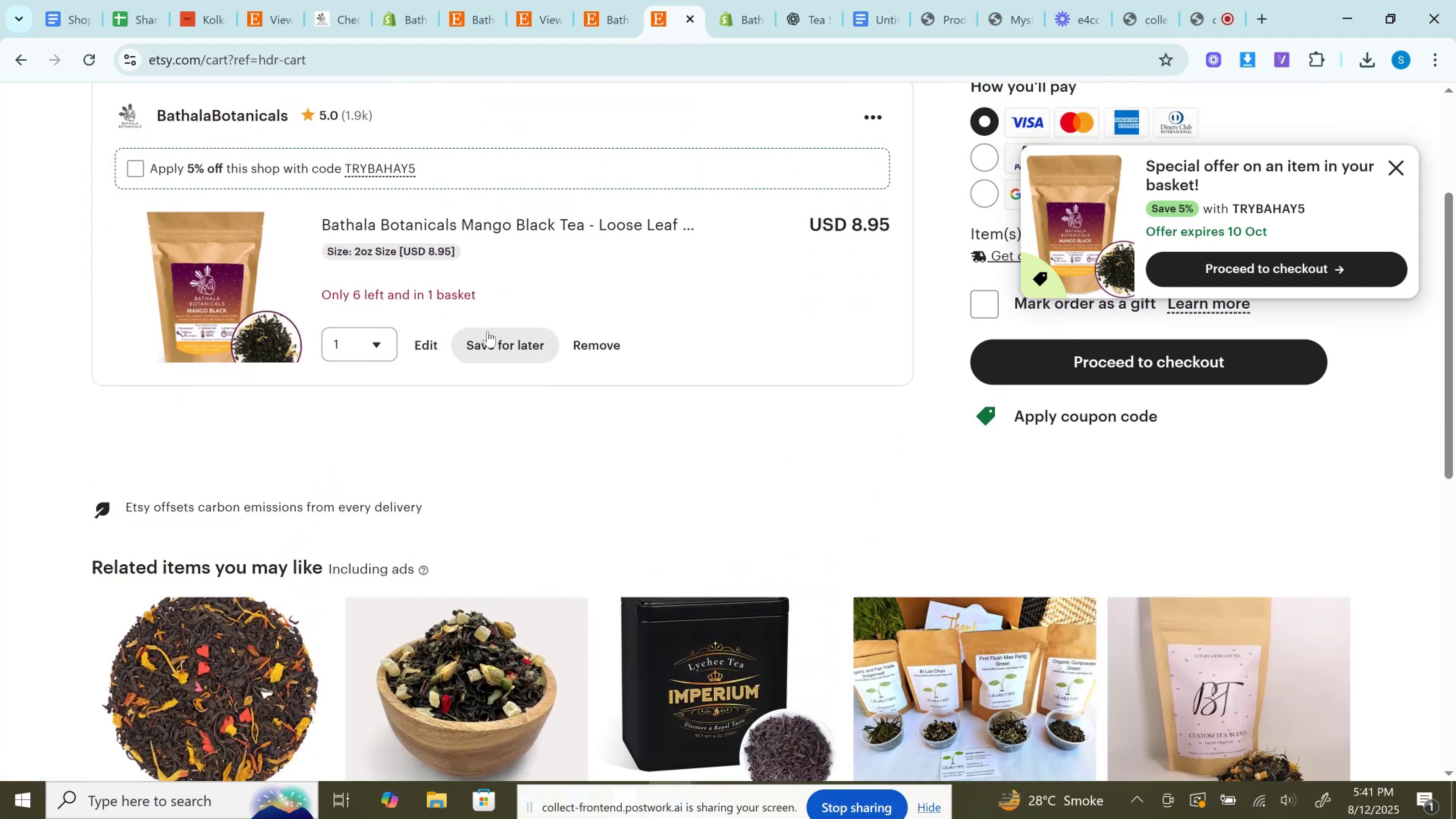 
left_click([378, 341])
 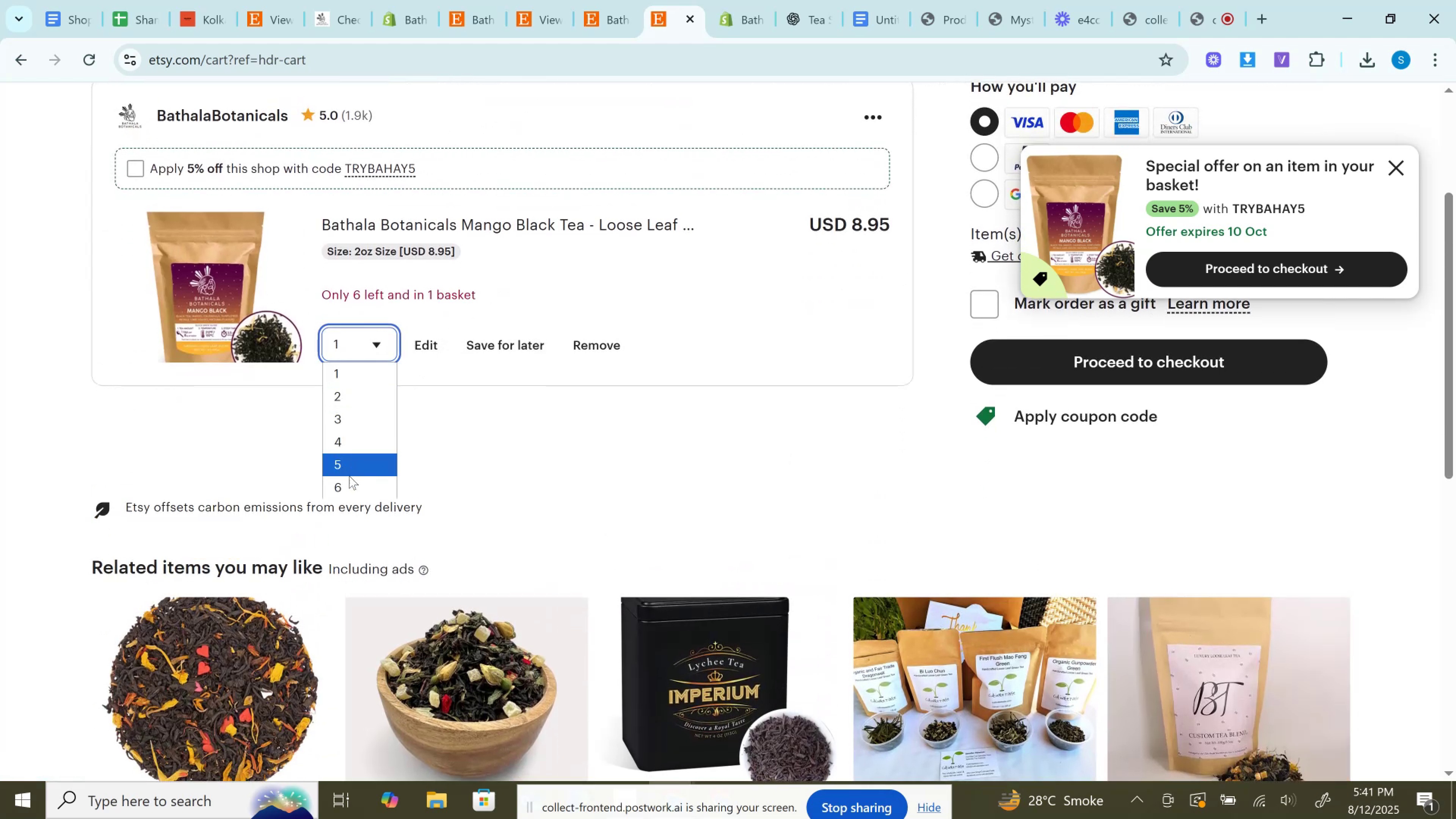 
left_click([347, 482])
 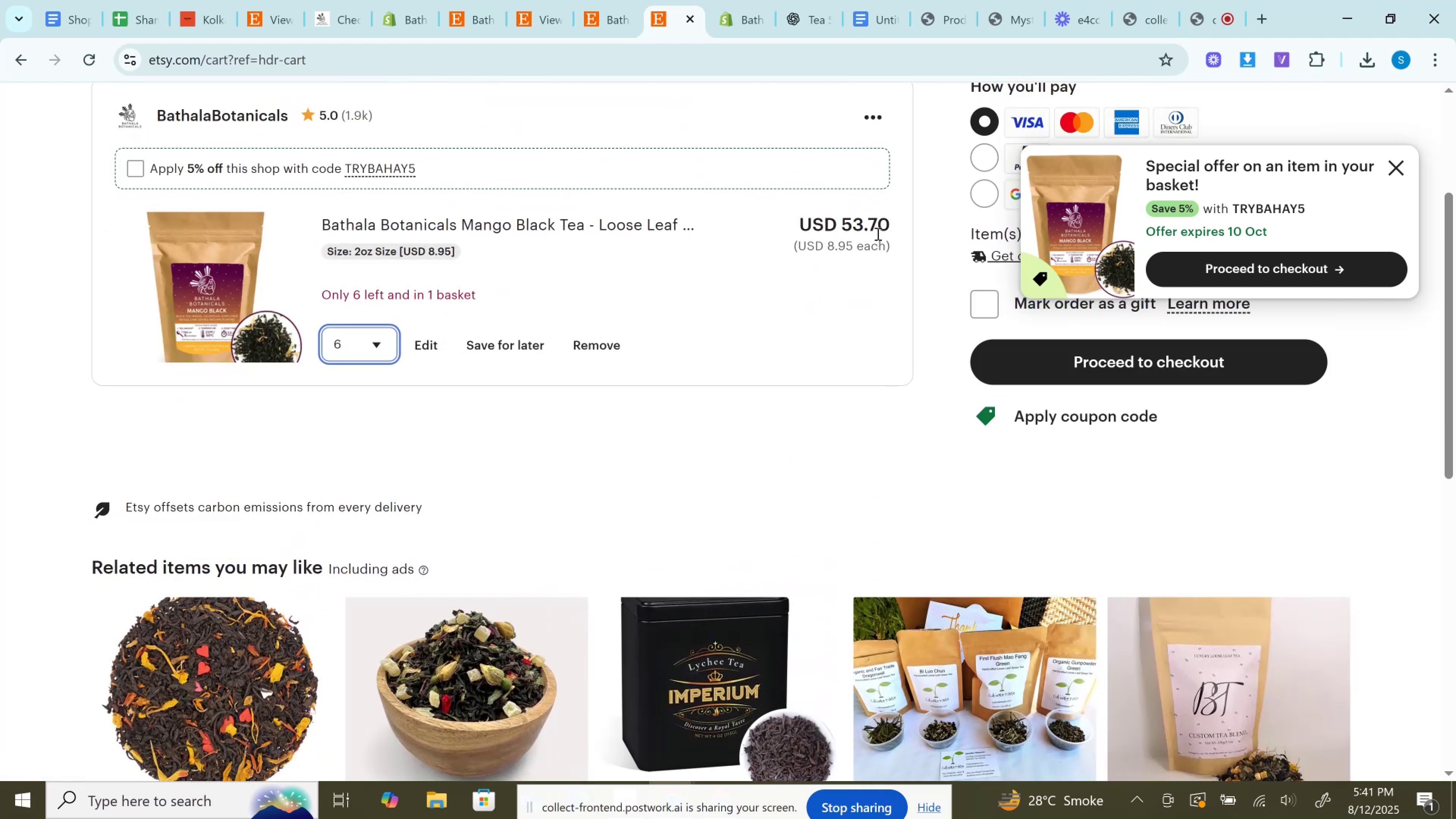 
left_click([864, 230])
 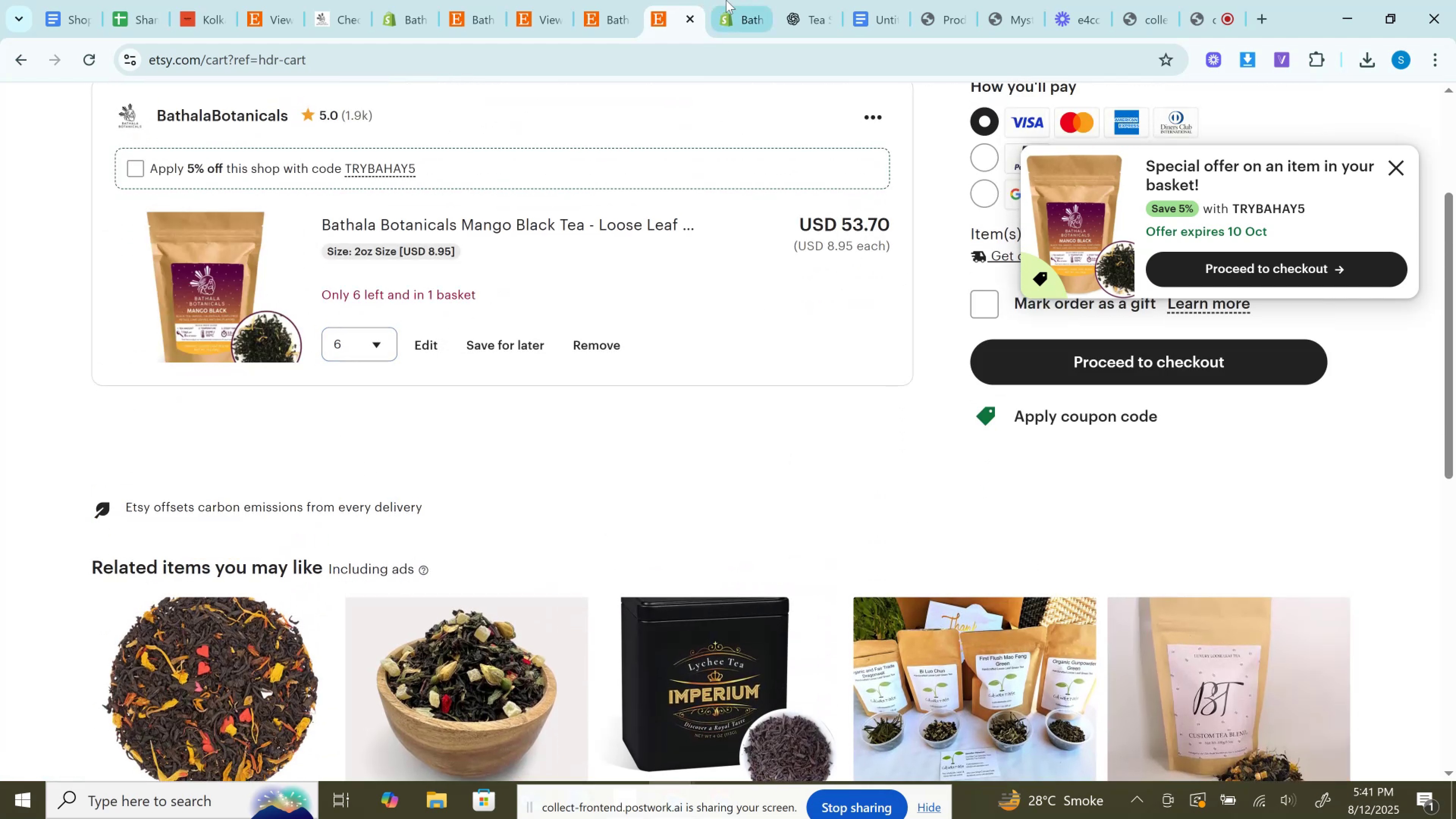 
left_click([726, 0])
 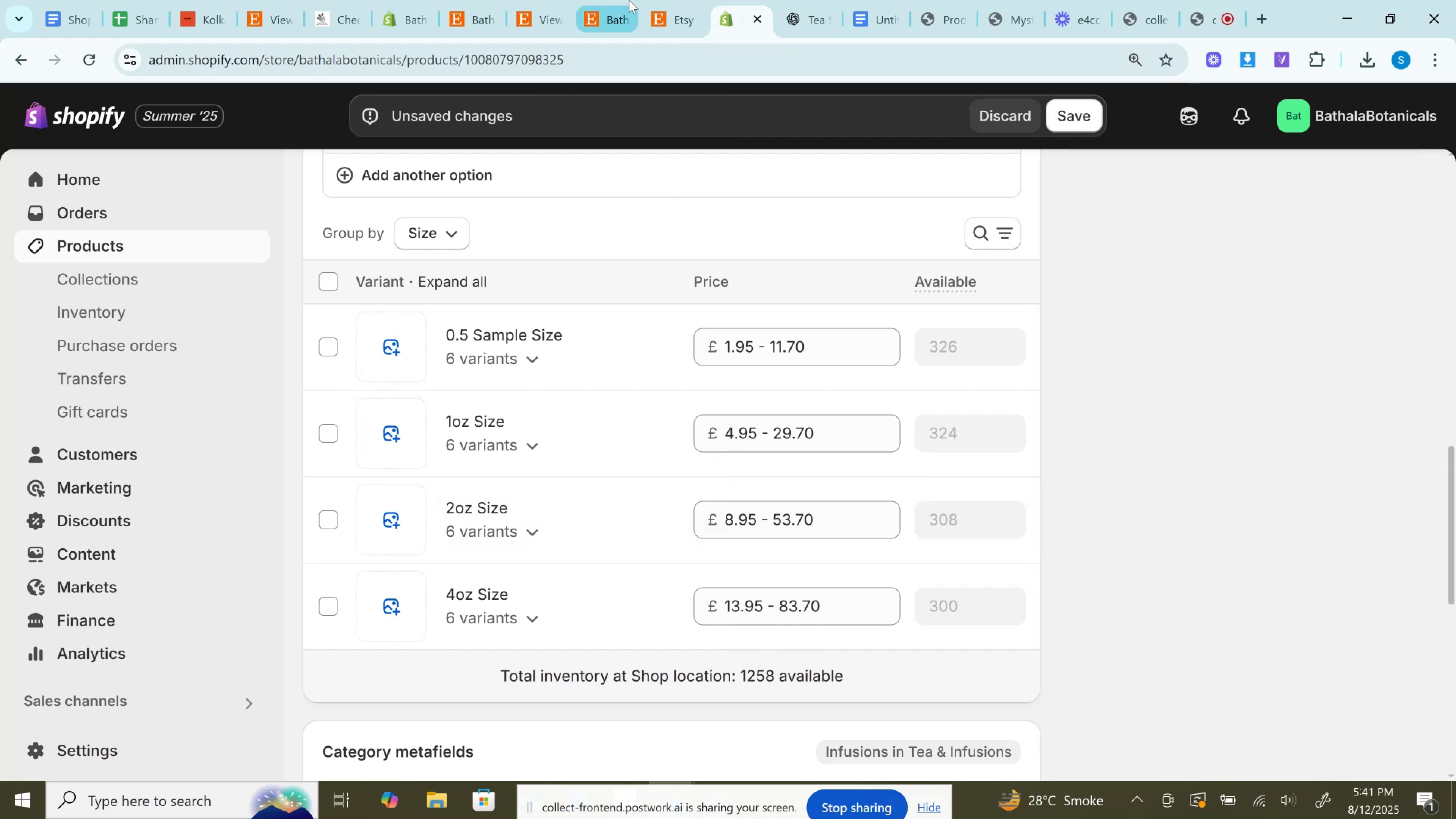 
double_click([602, 0])
 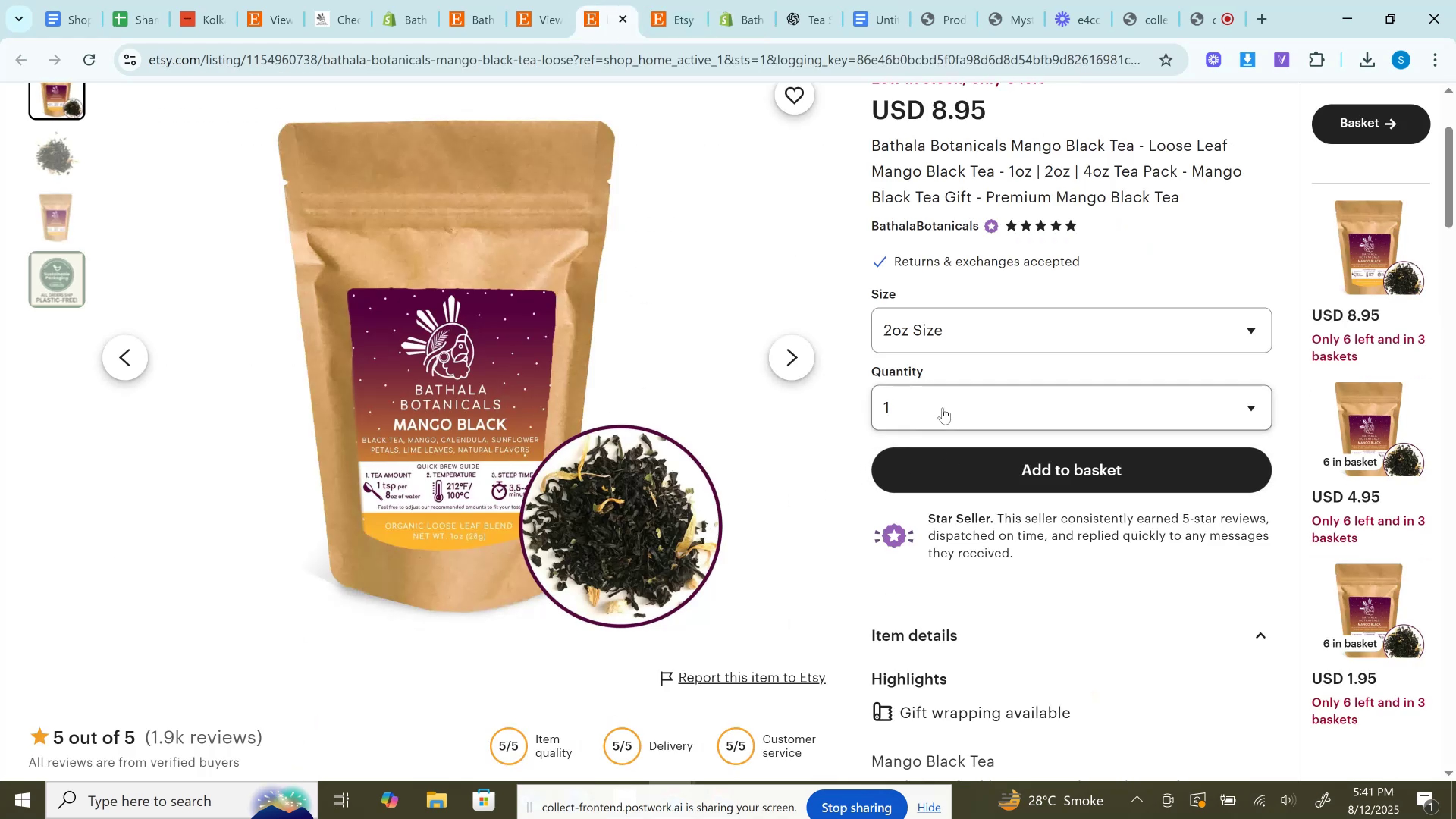 
left_click([937, 329])
 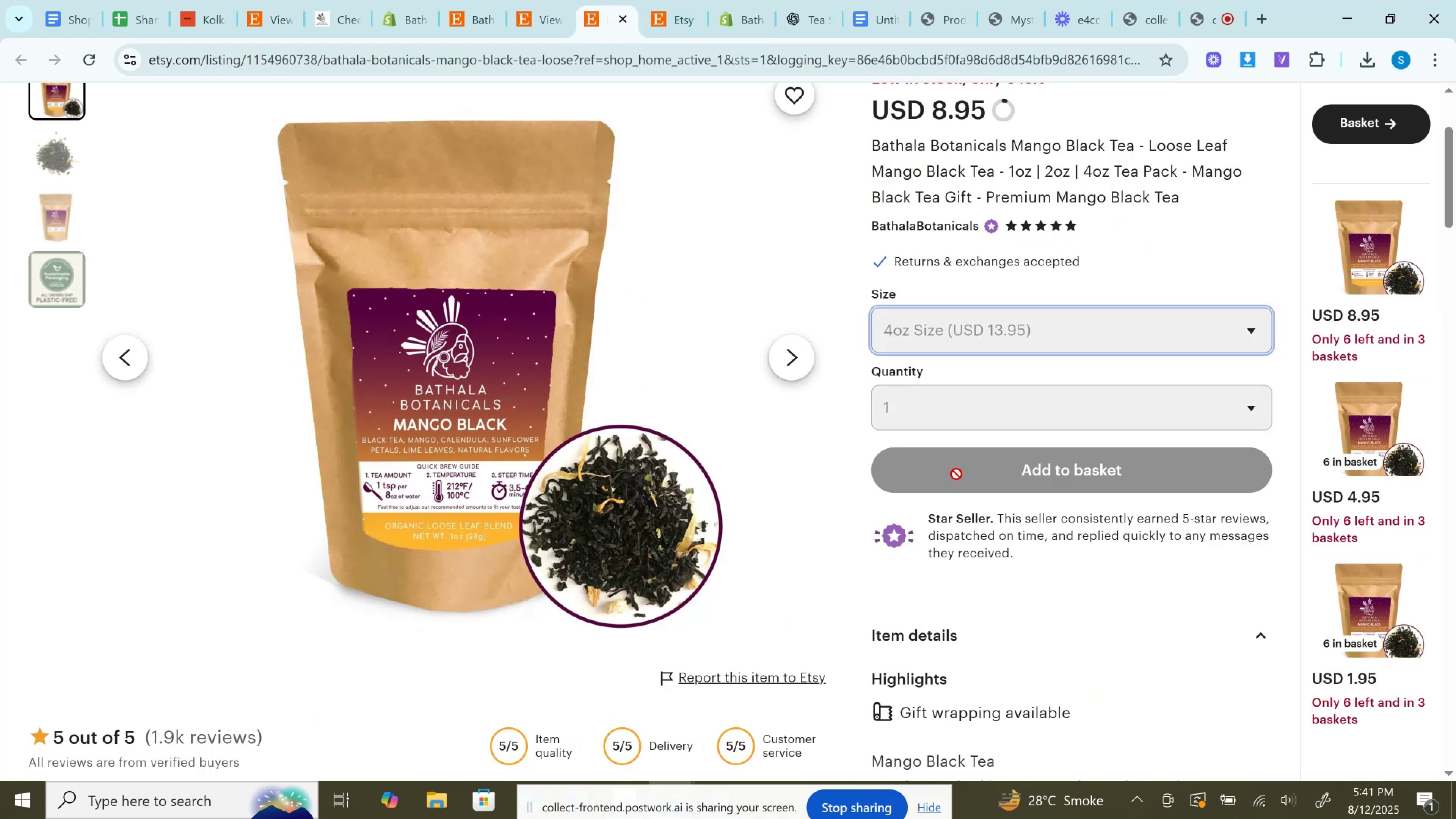 
double_click([967, 491])
 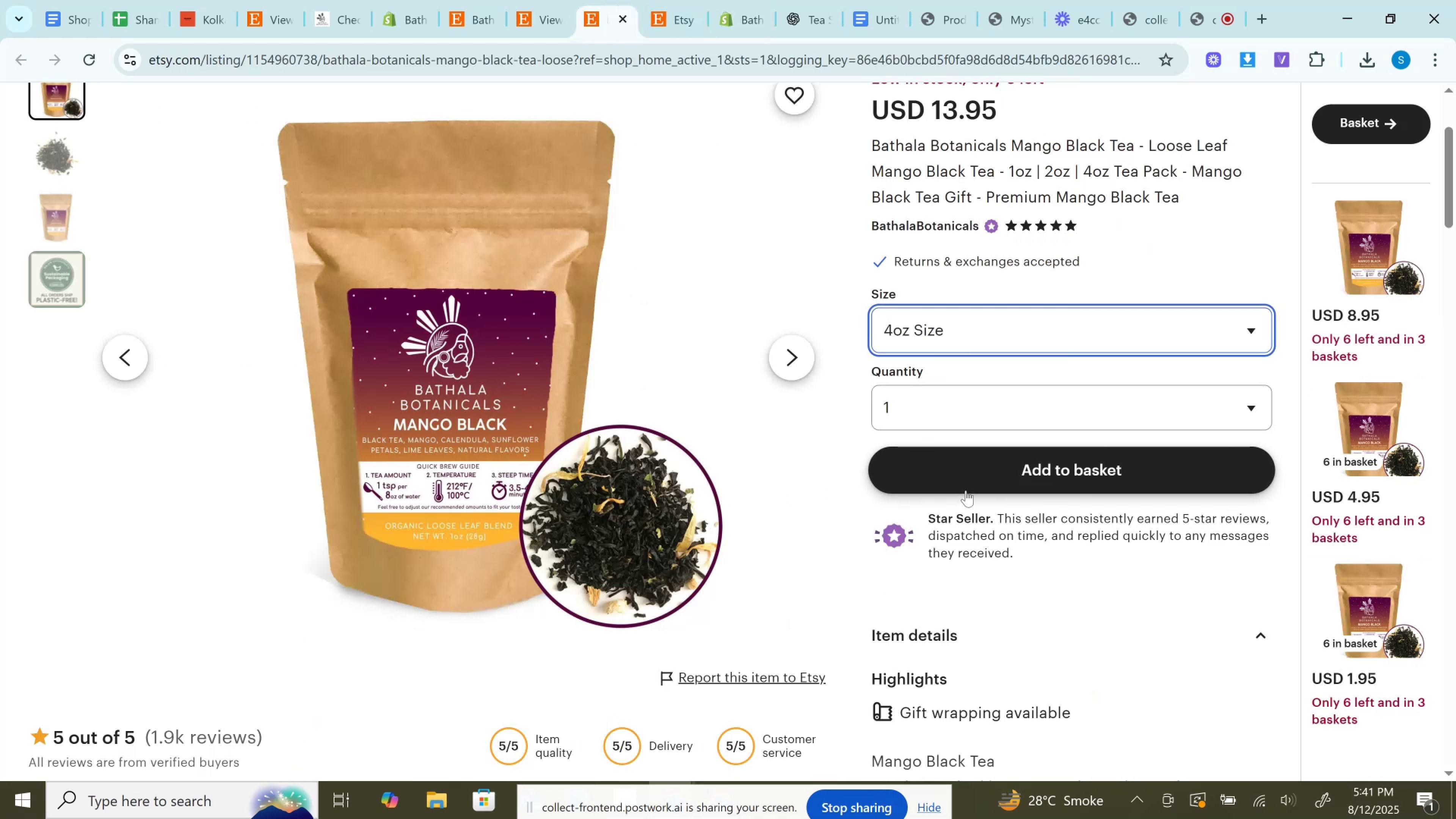 
left_click([965, 489])
 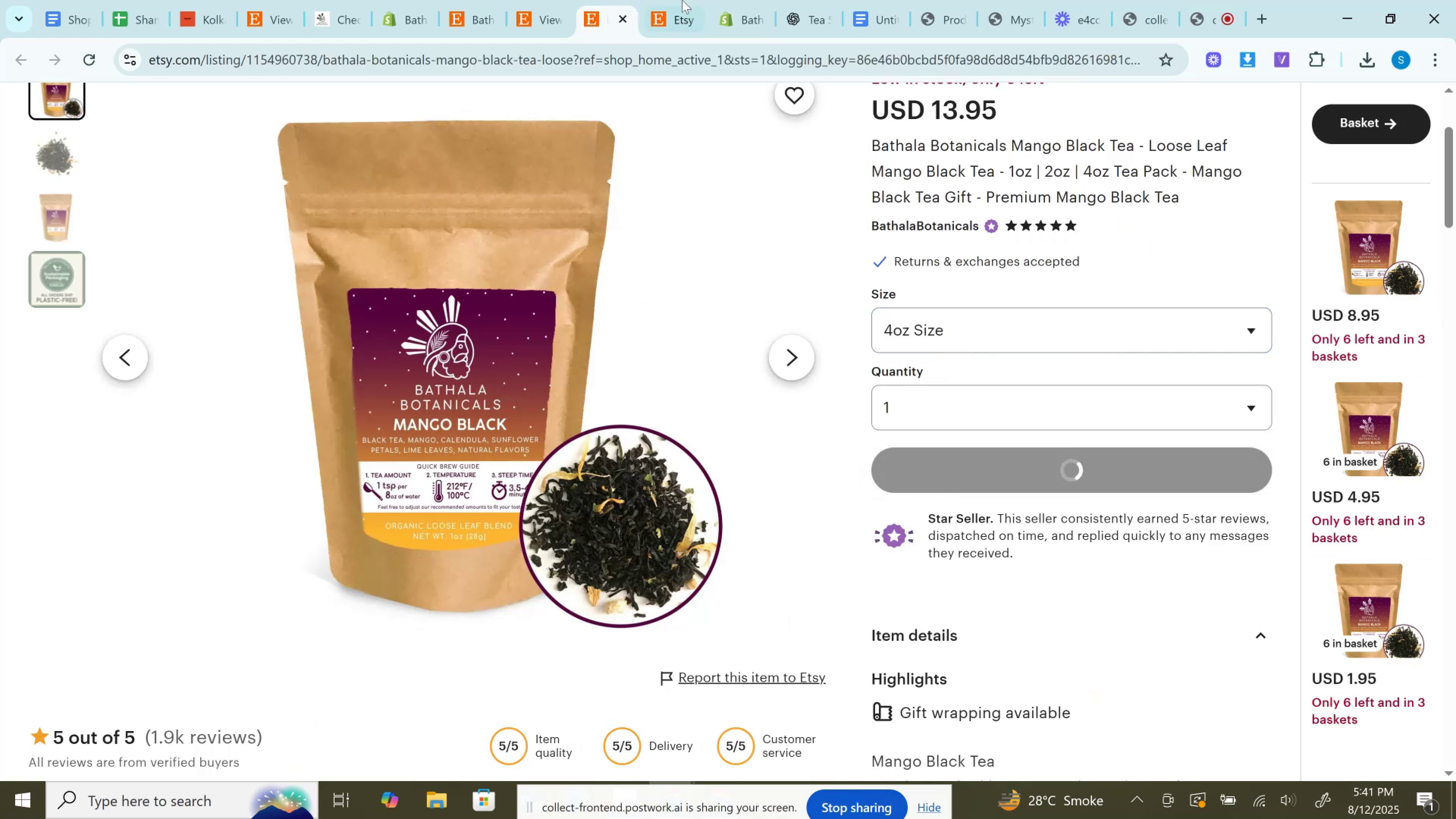 
left_click([684, 0])
 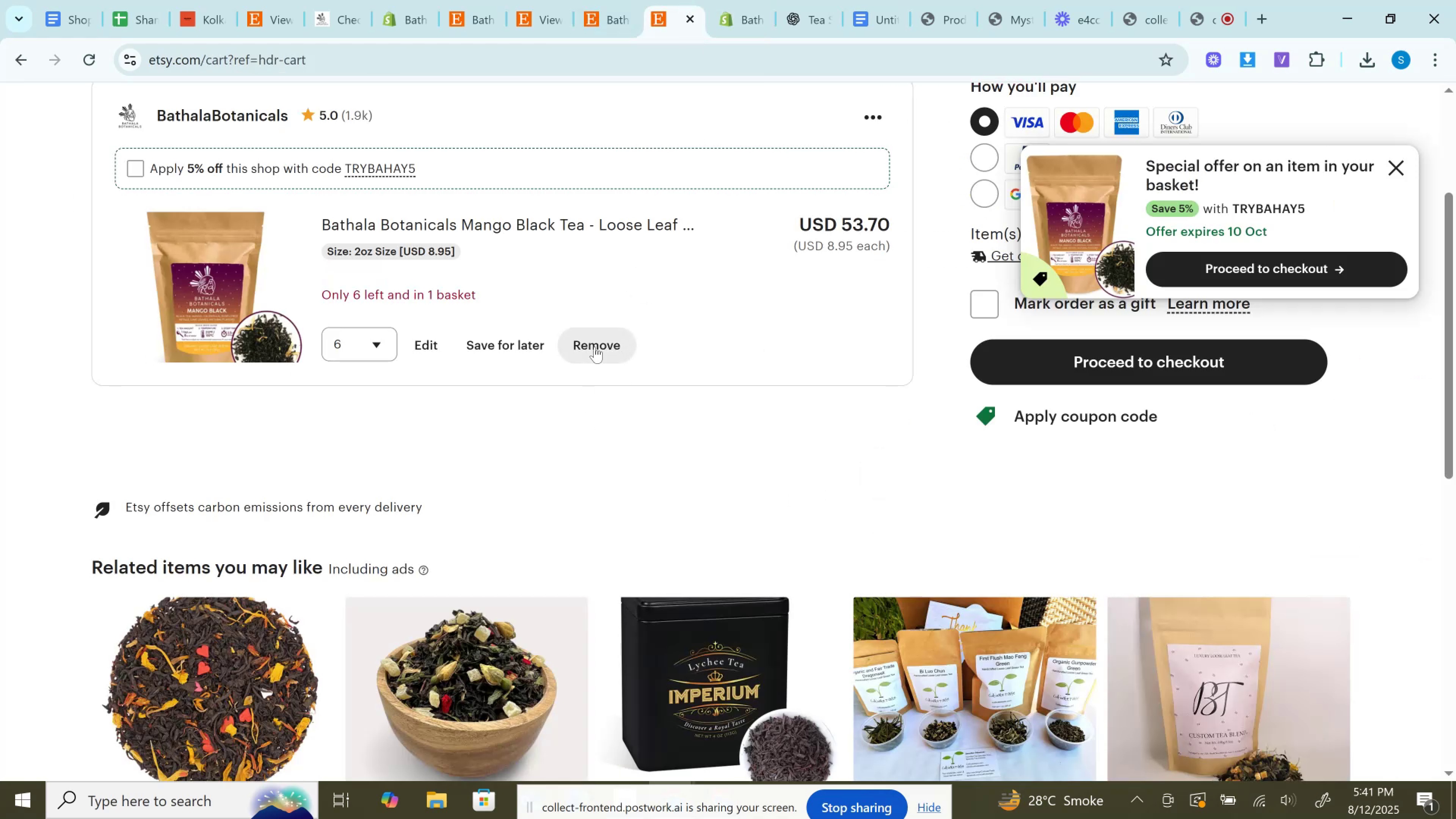 
left_click([595, 343])
 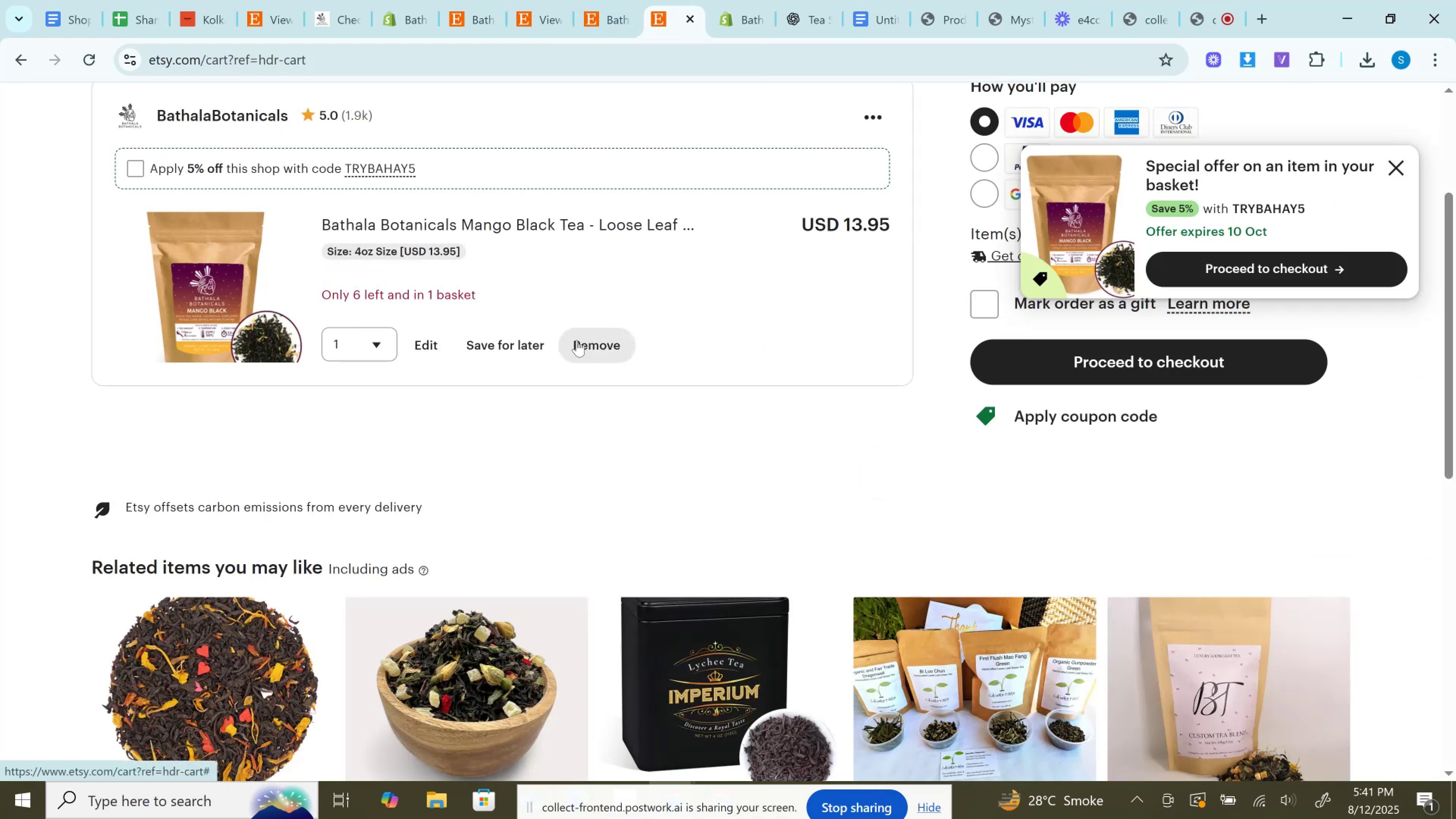 
left_click([353, 335])
 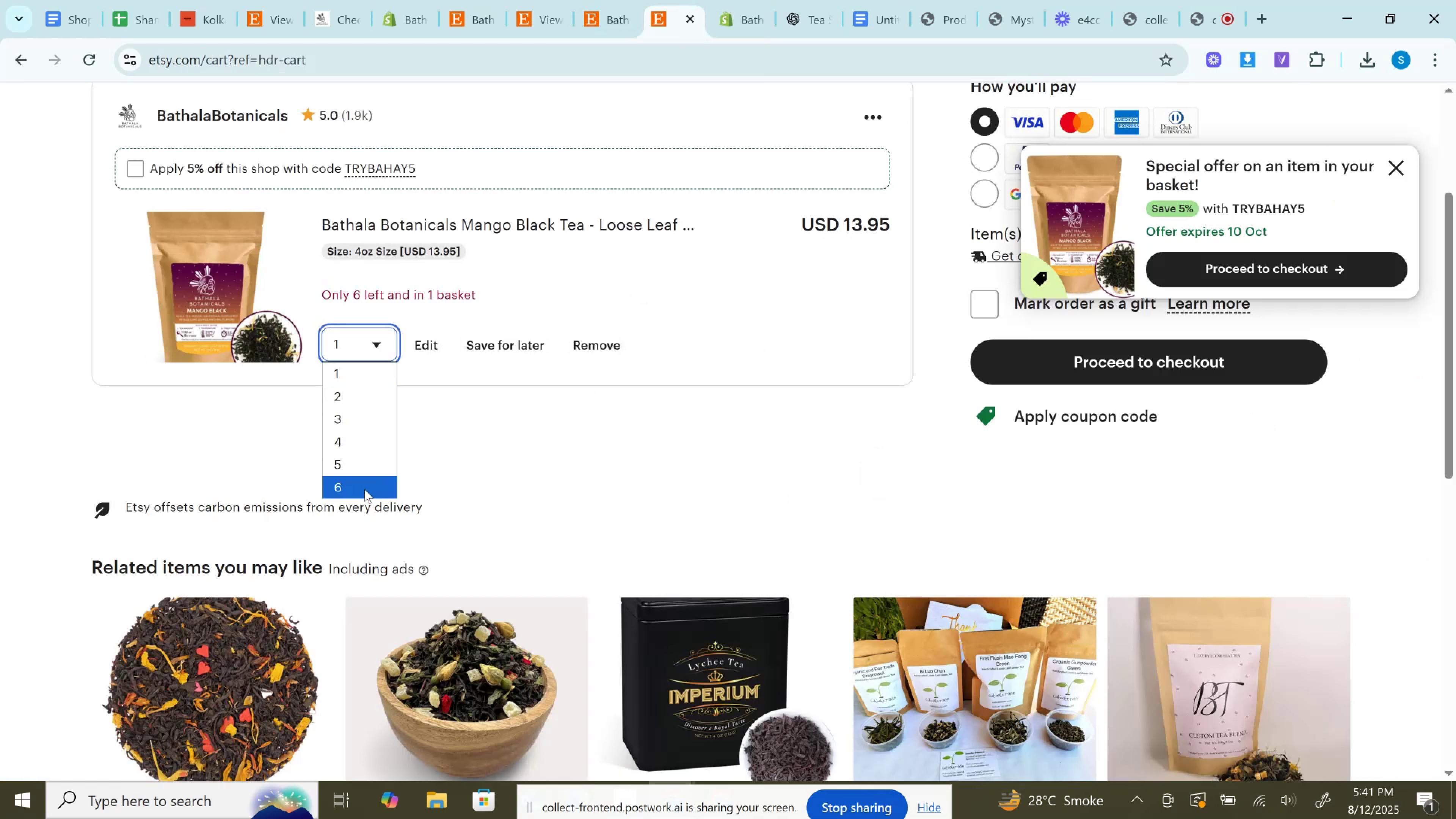 
left_click([364, 487])
 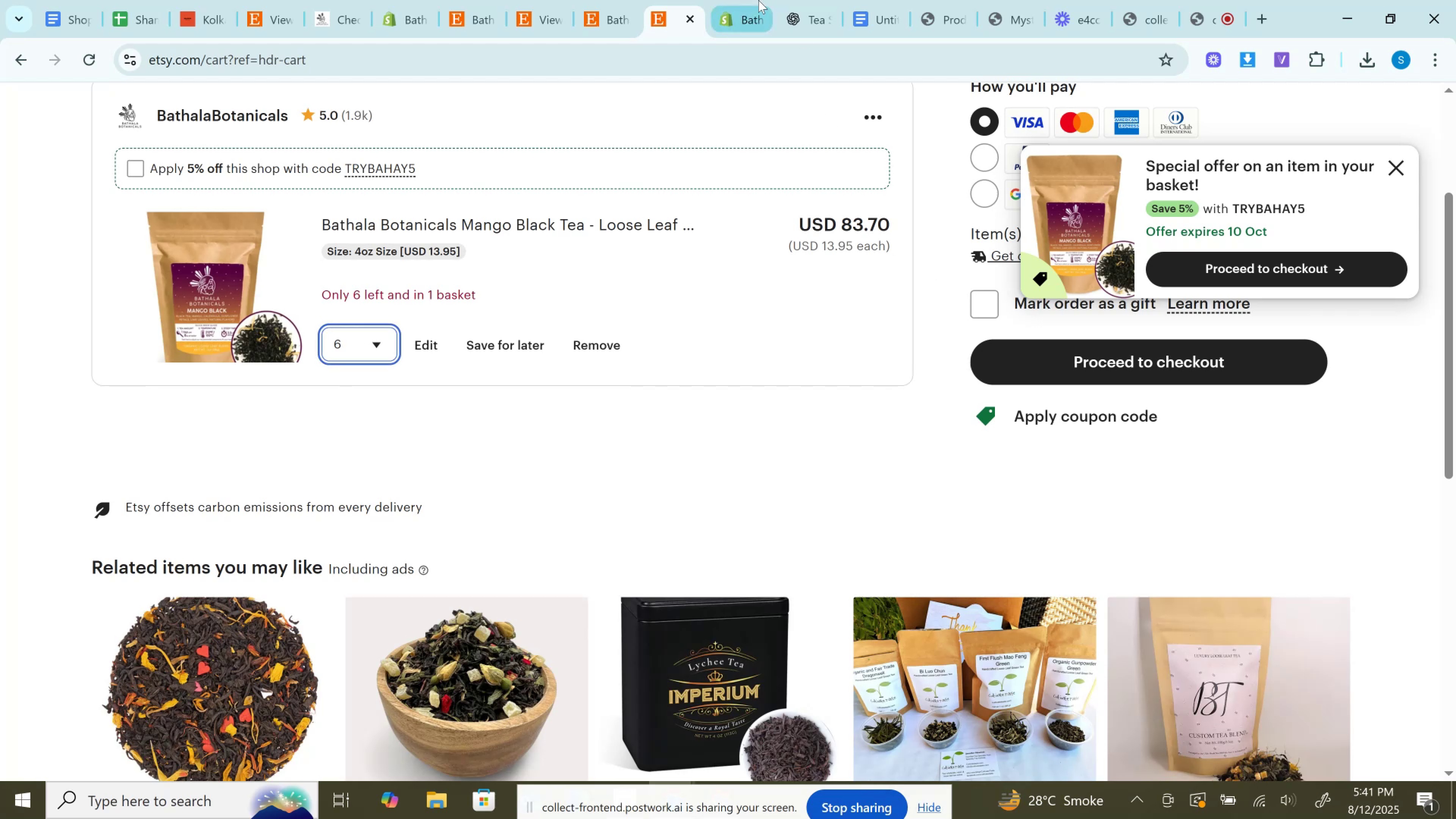 
left_click([758, 0])
 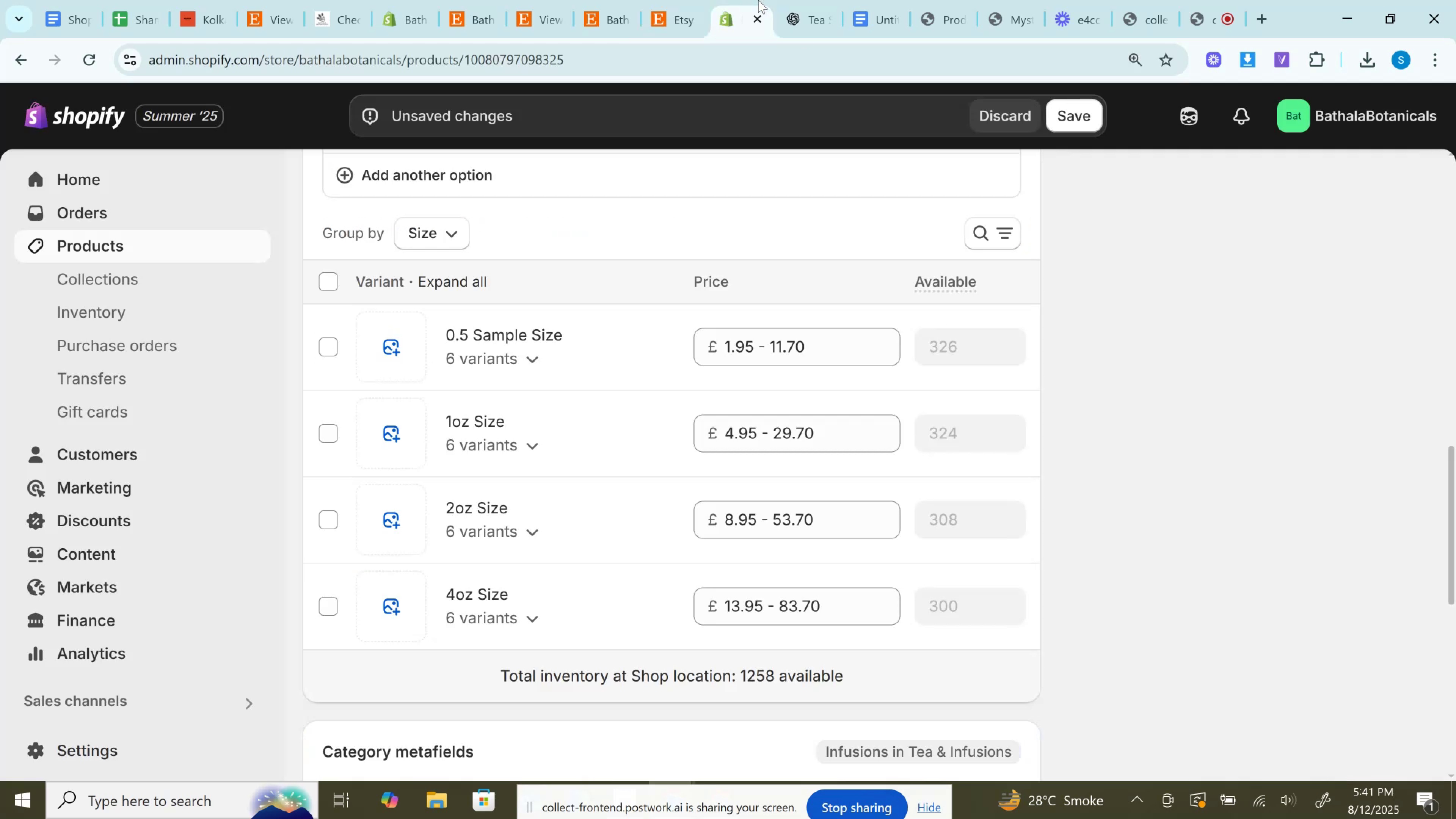 
wait(8.7)
 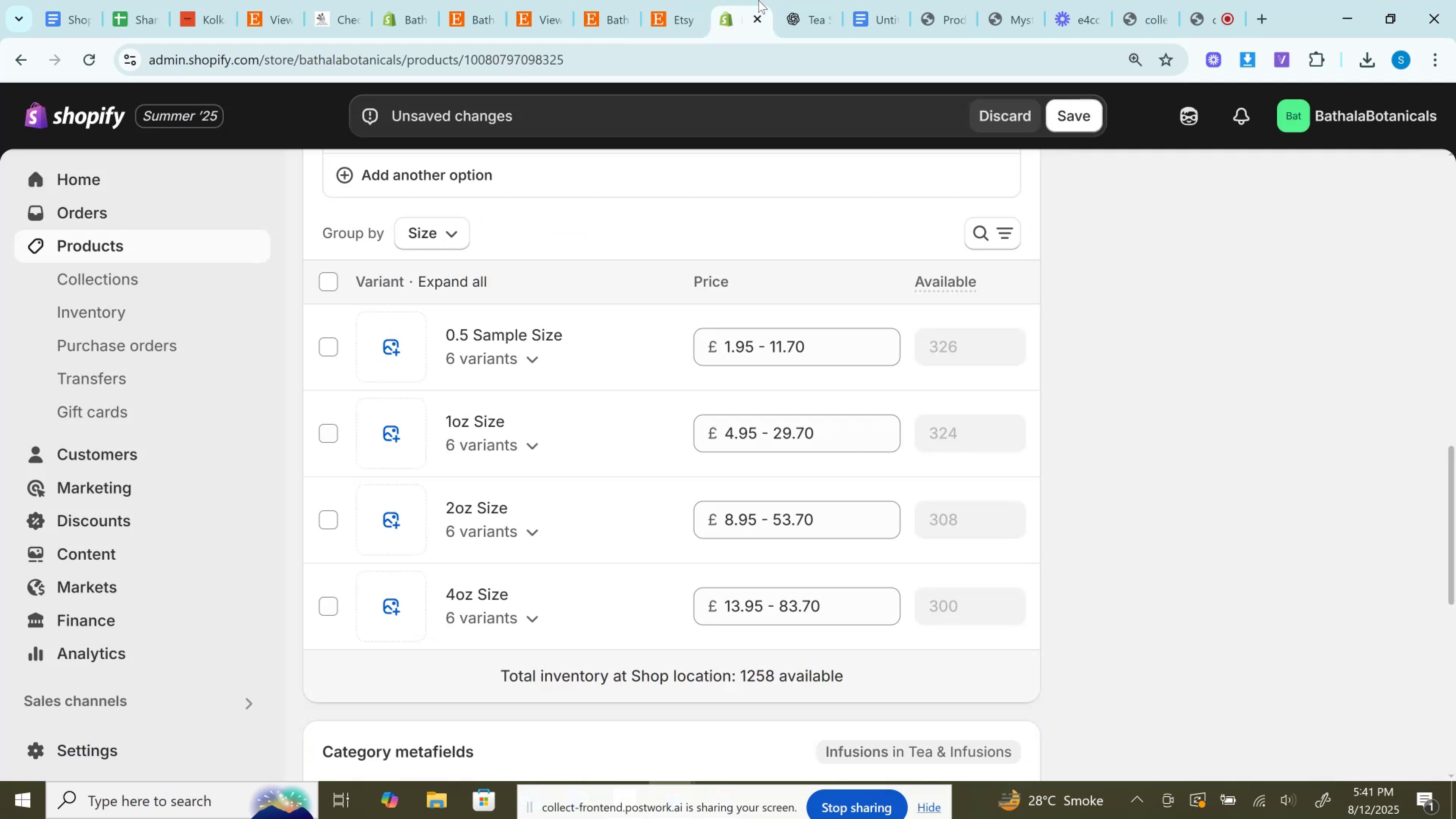 
left_click([670, 0])
 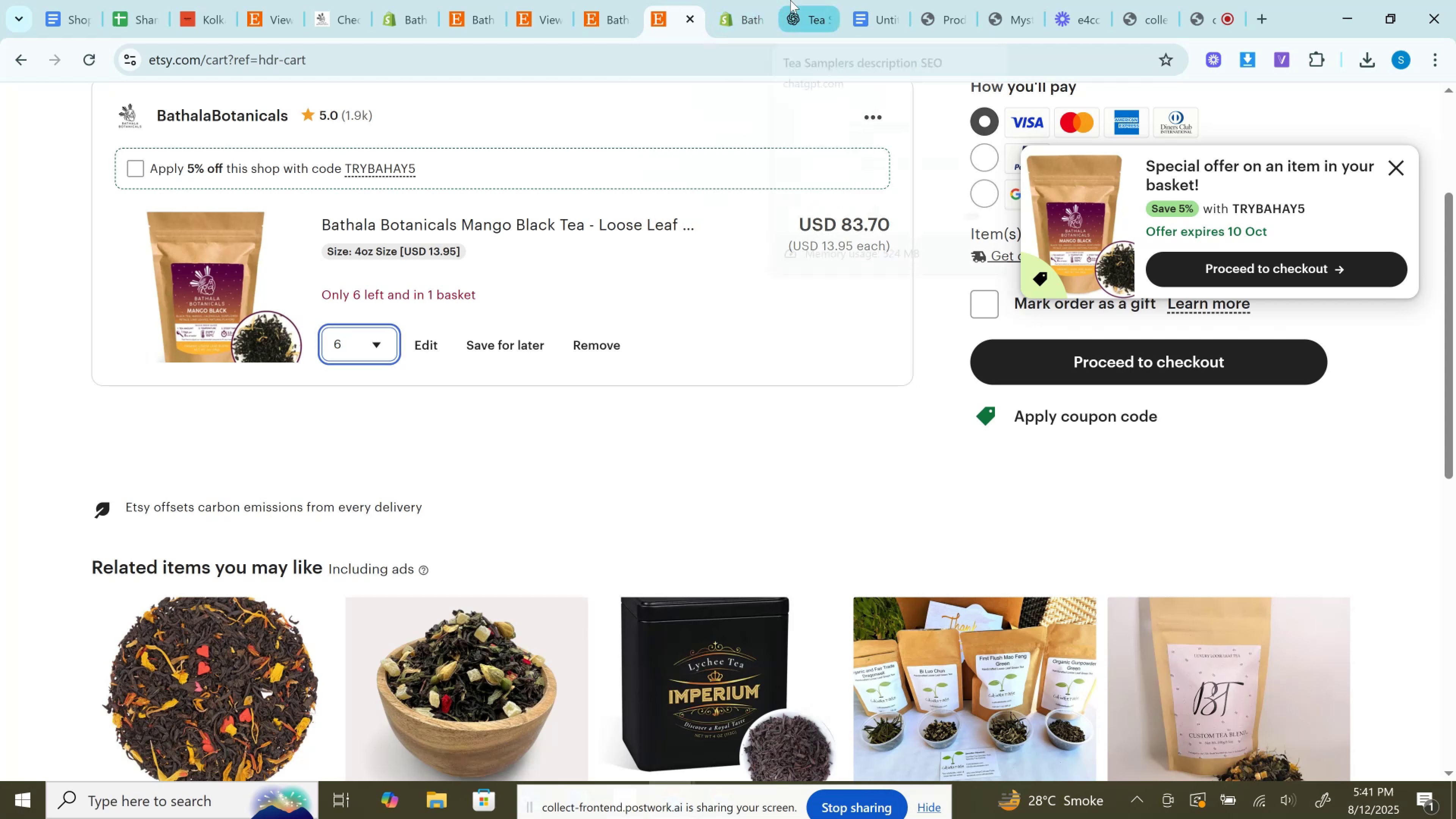 
left_click([755, 0])
 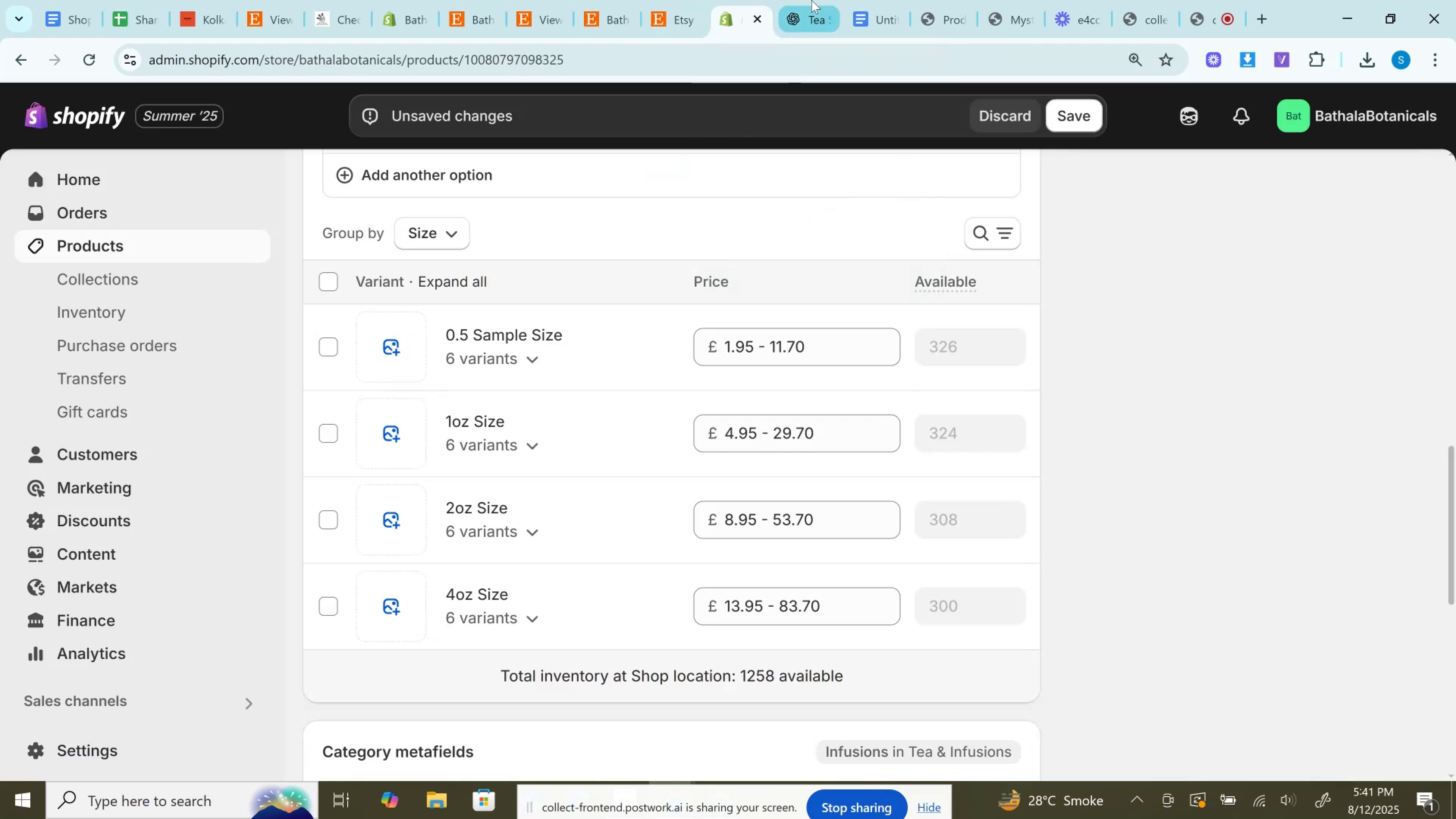 
left_click([811, 0])
 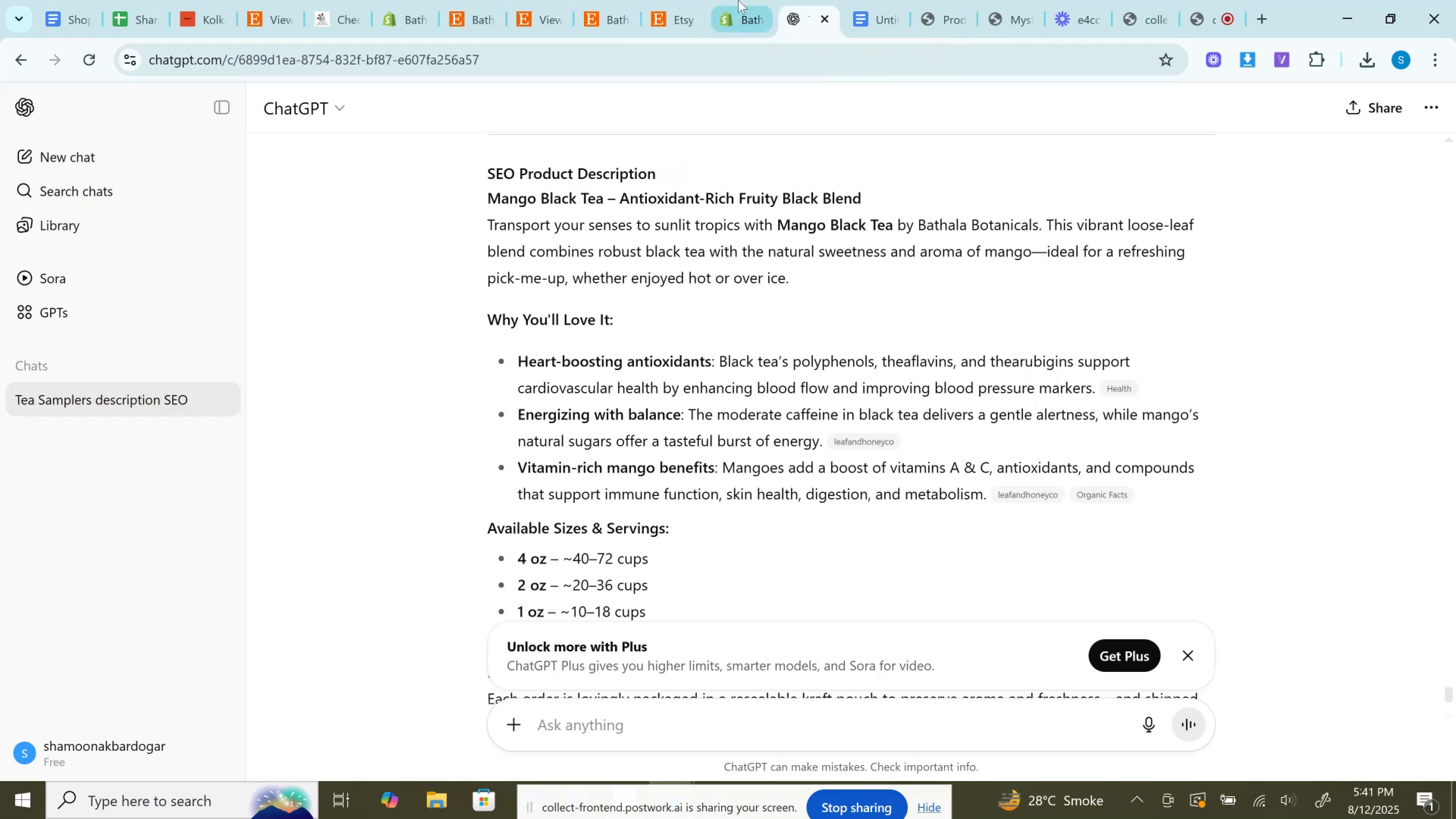 
left_click([734, 0])
 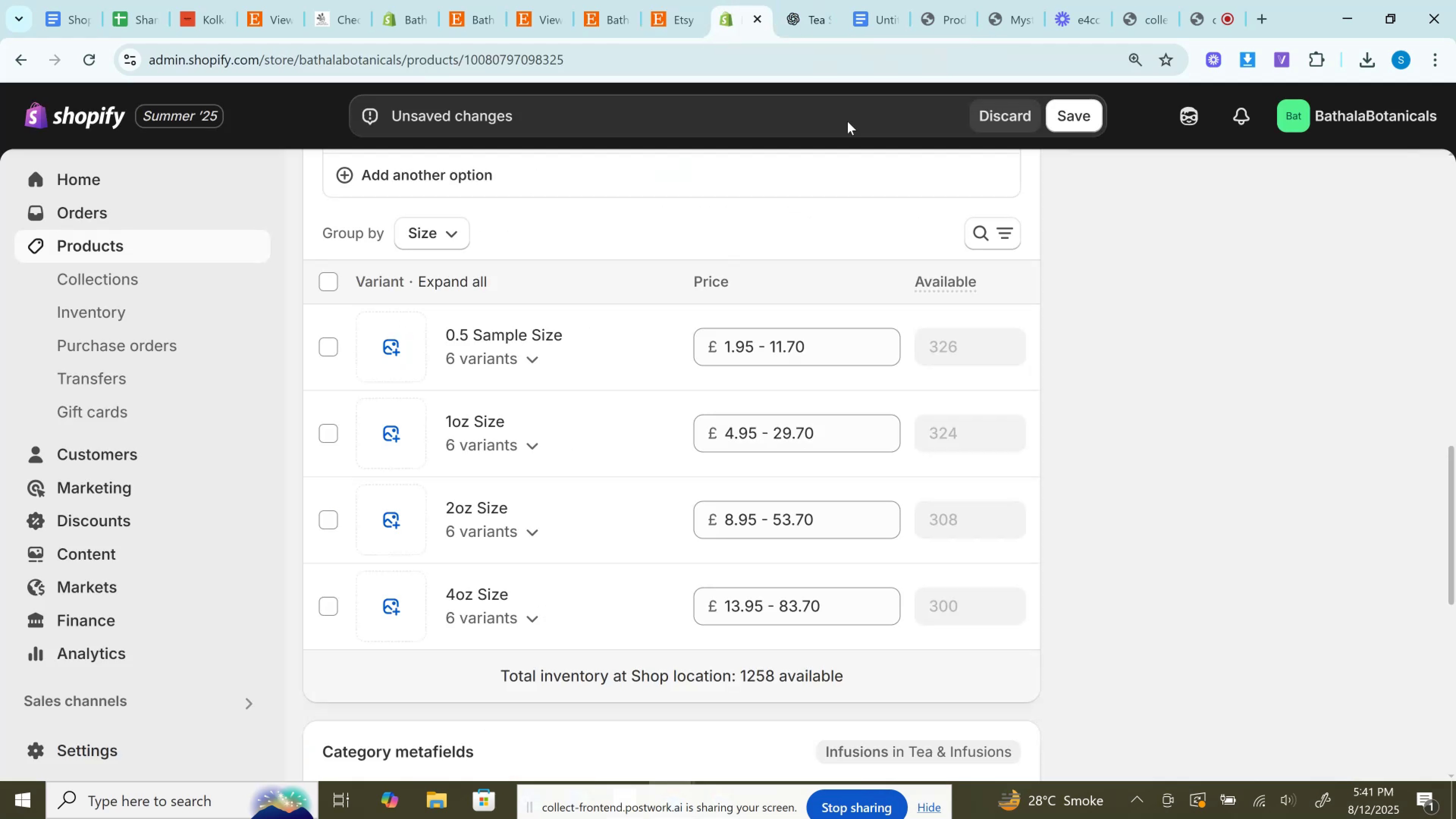 
scroll: coordinate [866, 503], scroll_direction: up, amount: 7.0
 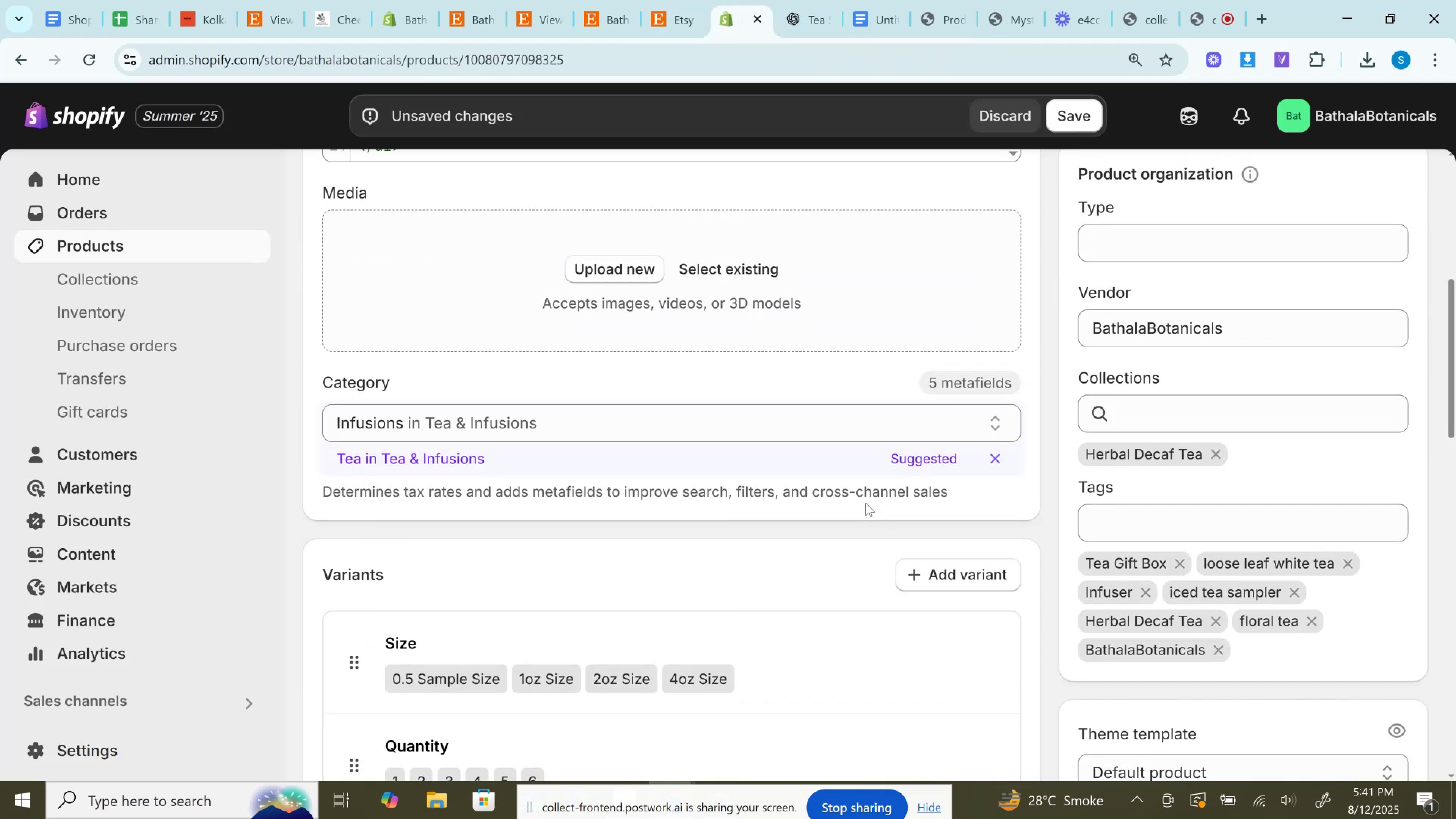 
left_click([680, 0])
 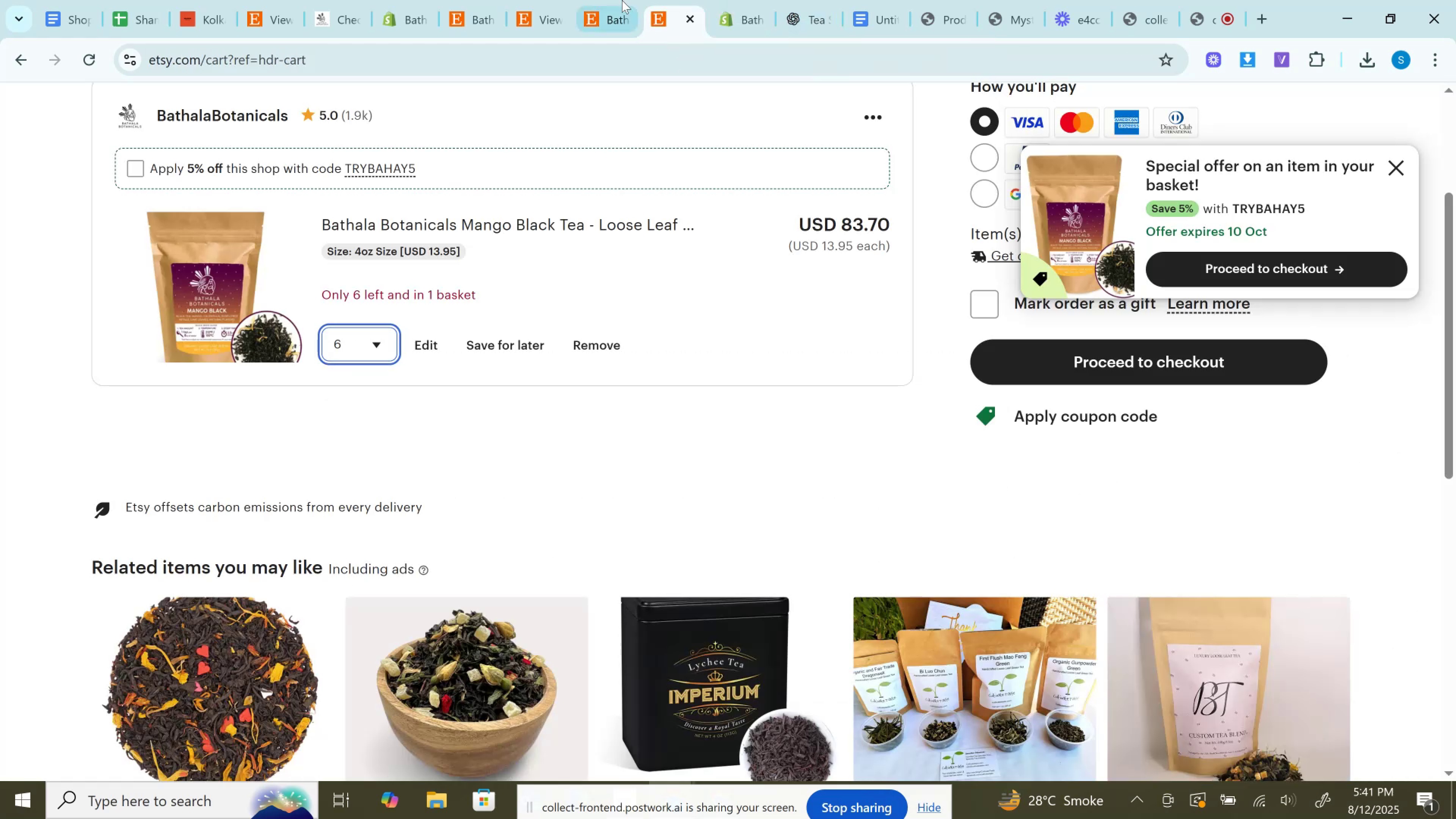 
left_click([617, 0])
 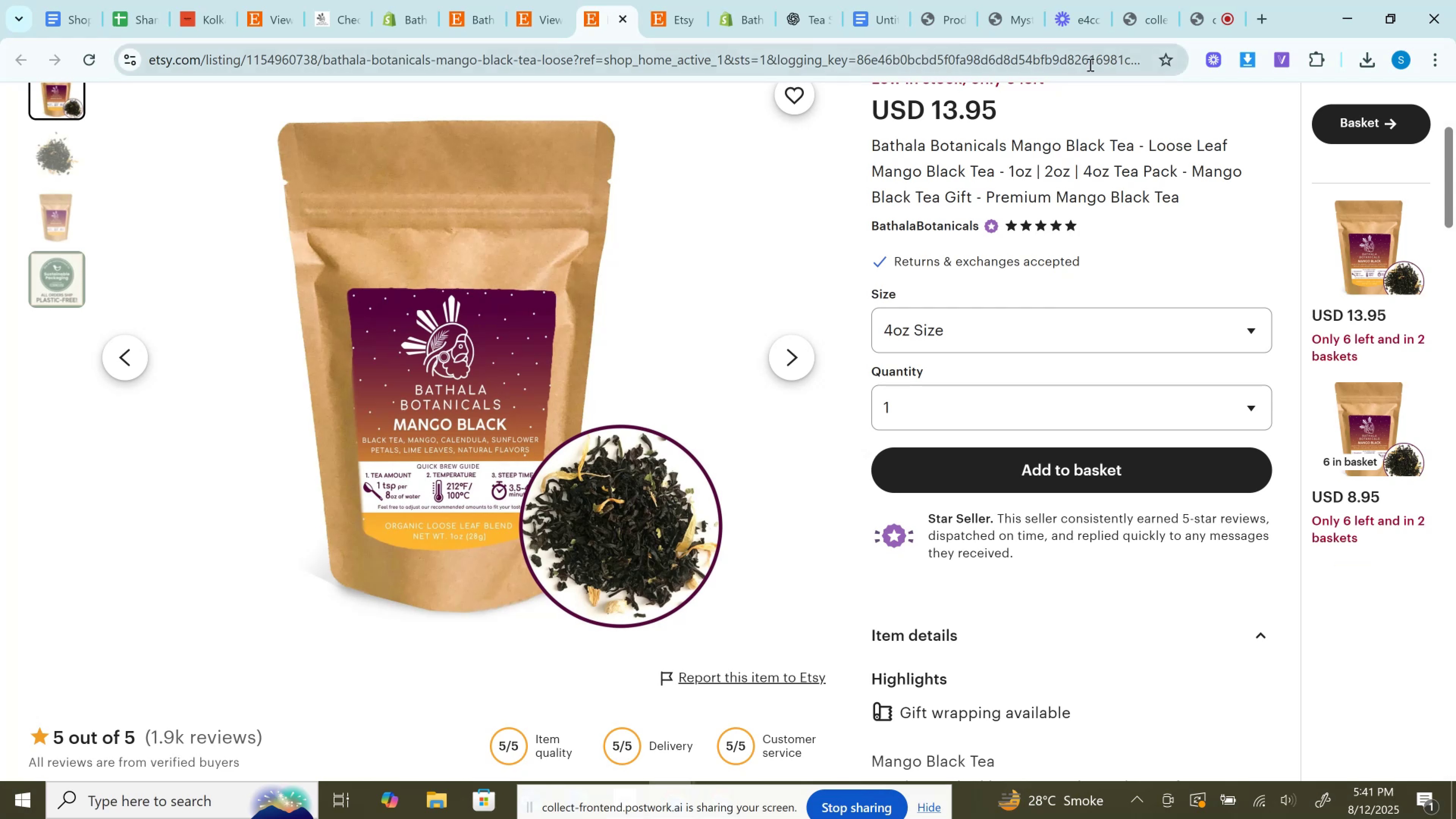 
scroll: coordinate [1119, 281], scroll_direction: up, amount: 3.0
 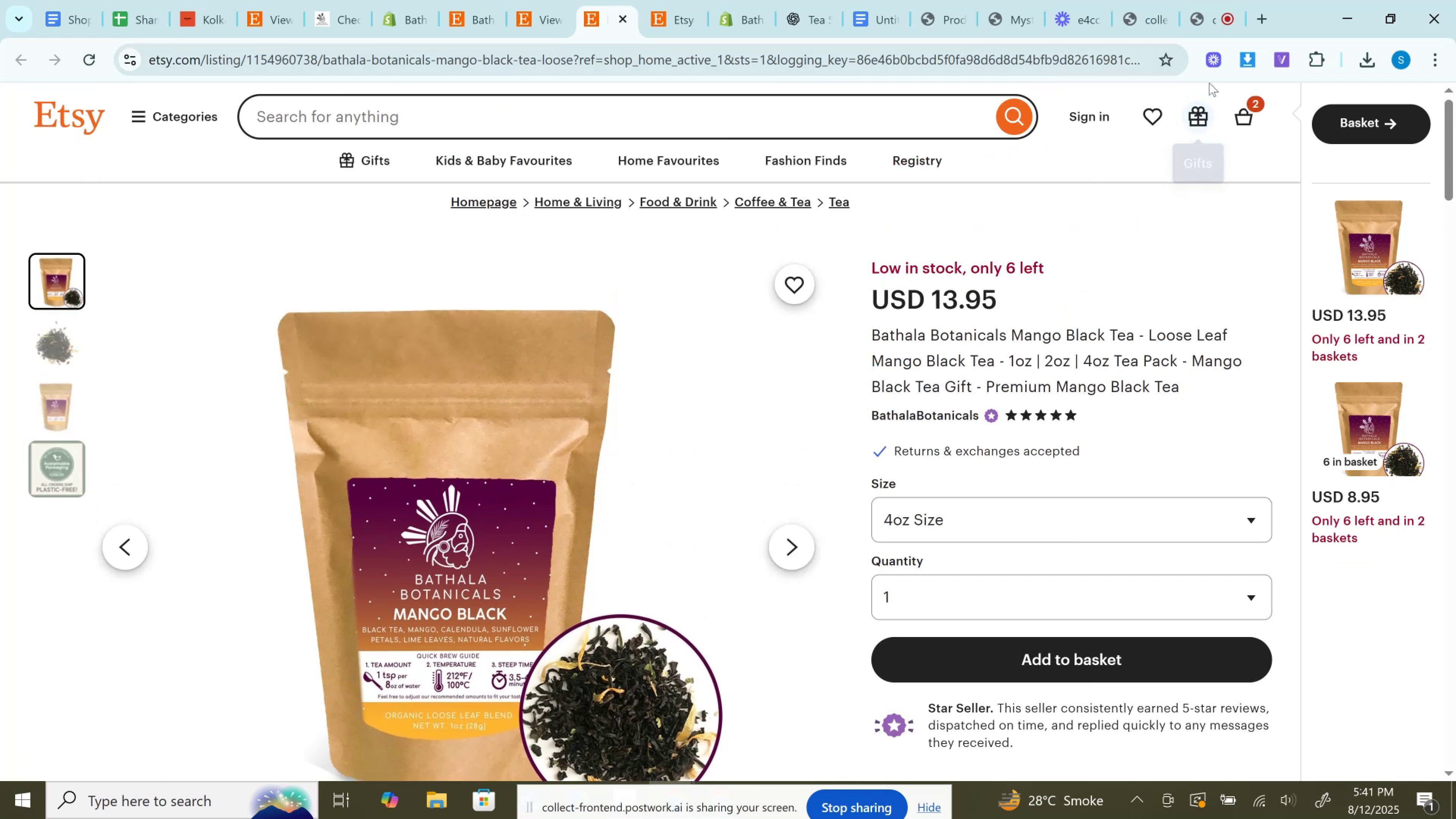 
left_click([1248, 50])
 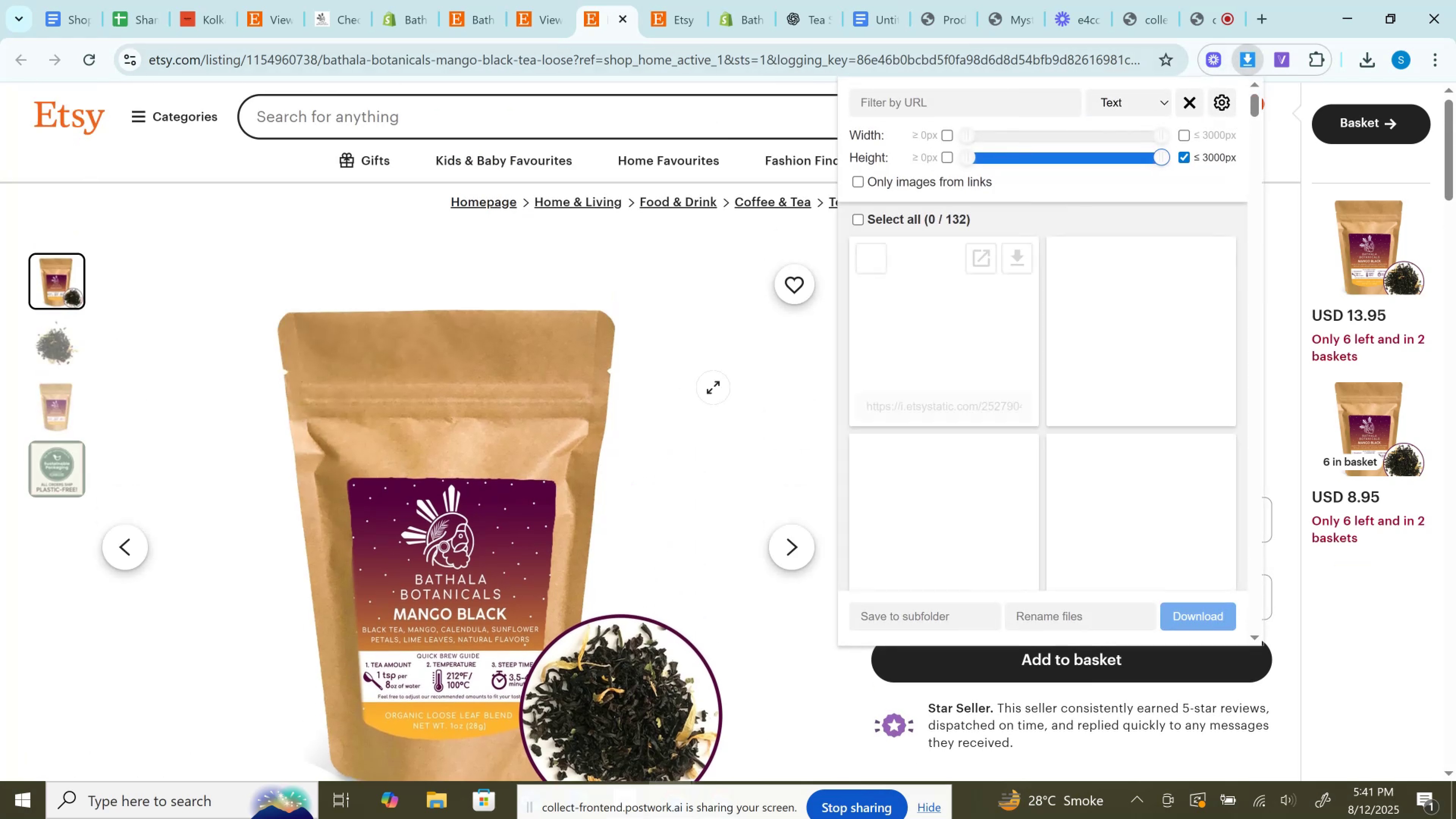 
mouse_move([1023, 384])
 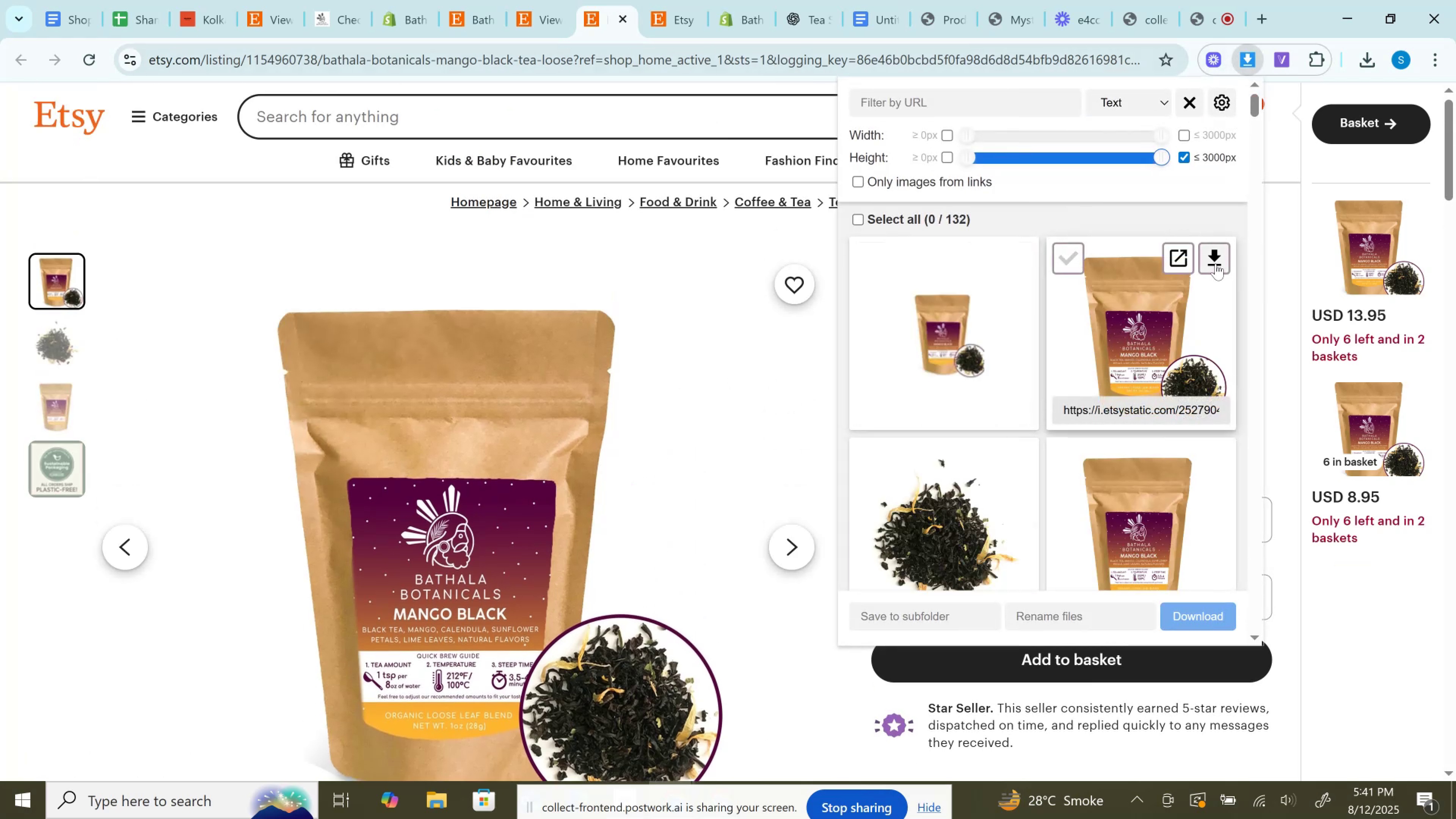 
left_click([1216, 264])
 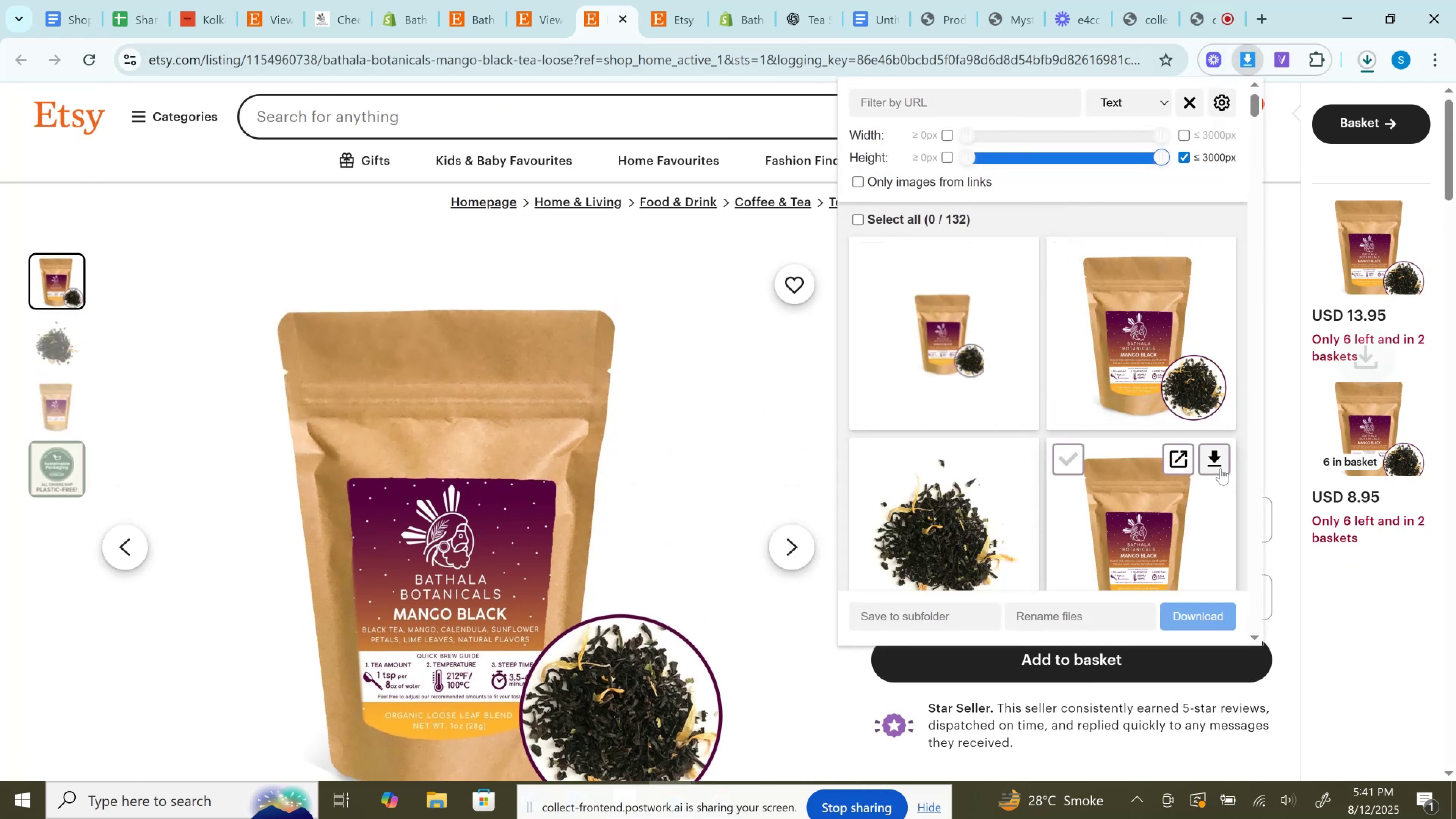 
left_click([1221, 467])
 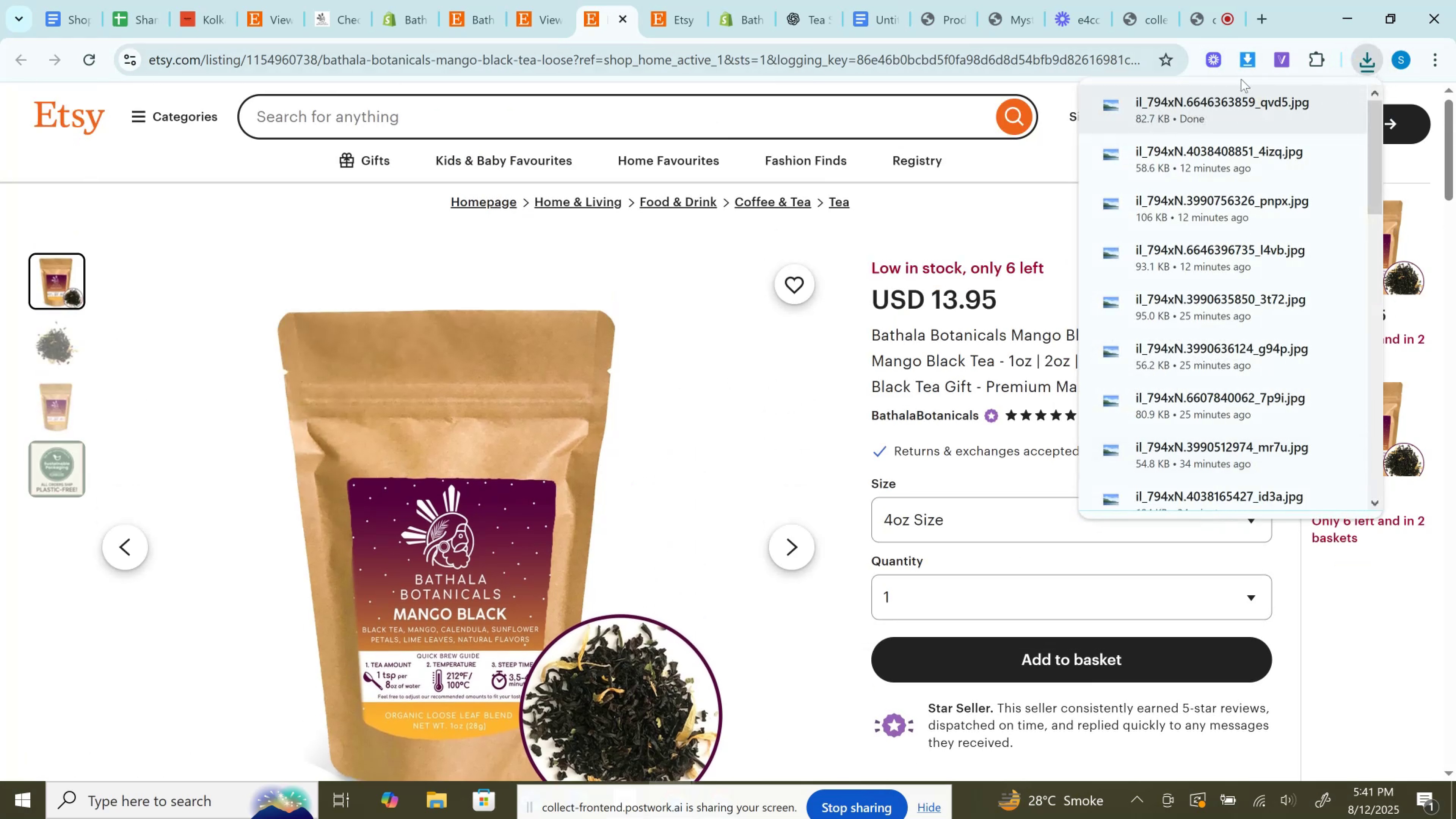 
left_click([1236, 60])
 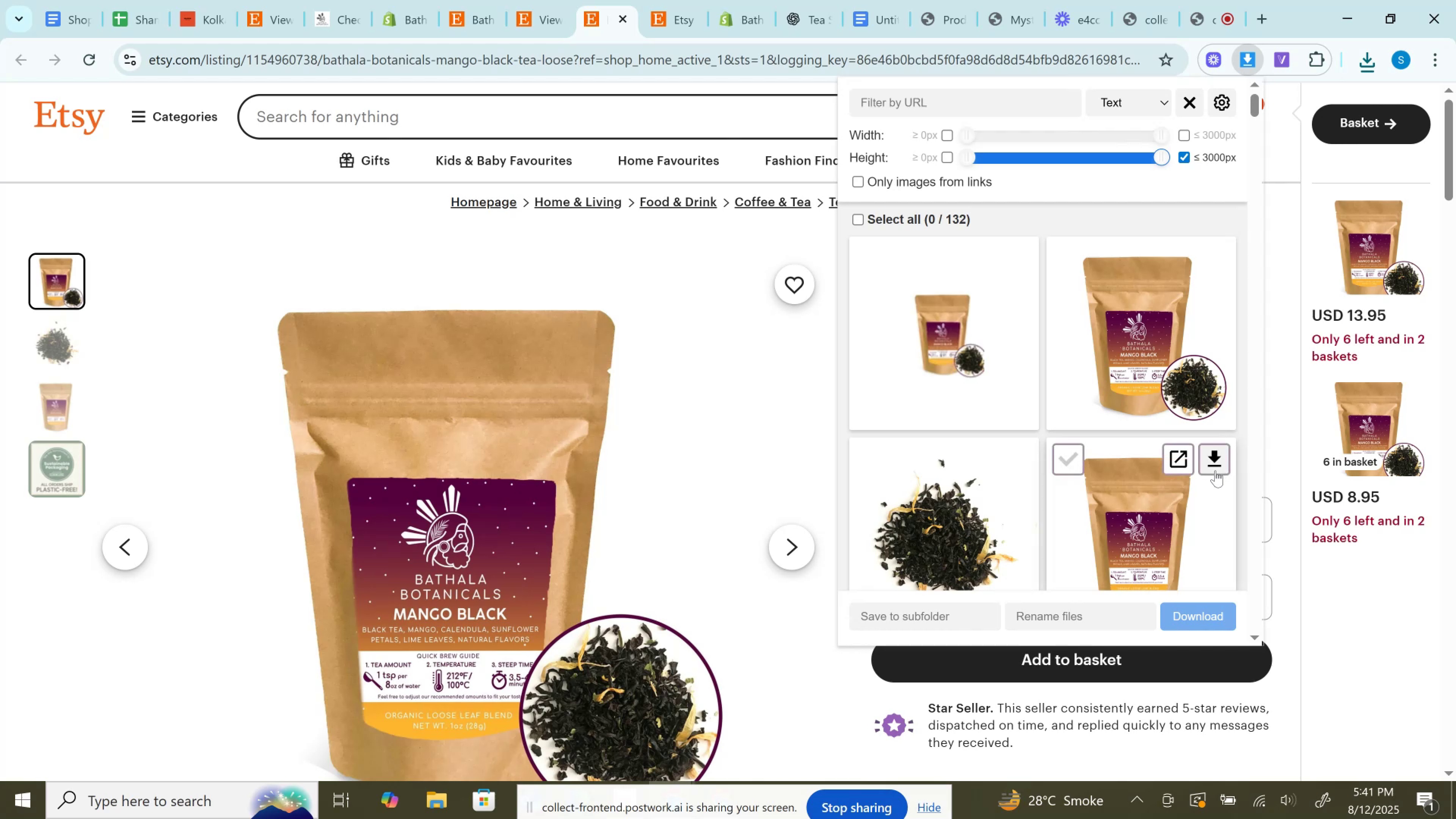 
left_click([1215, 457])
 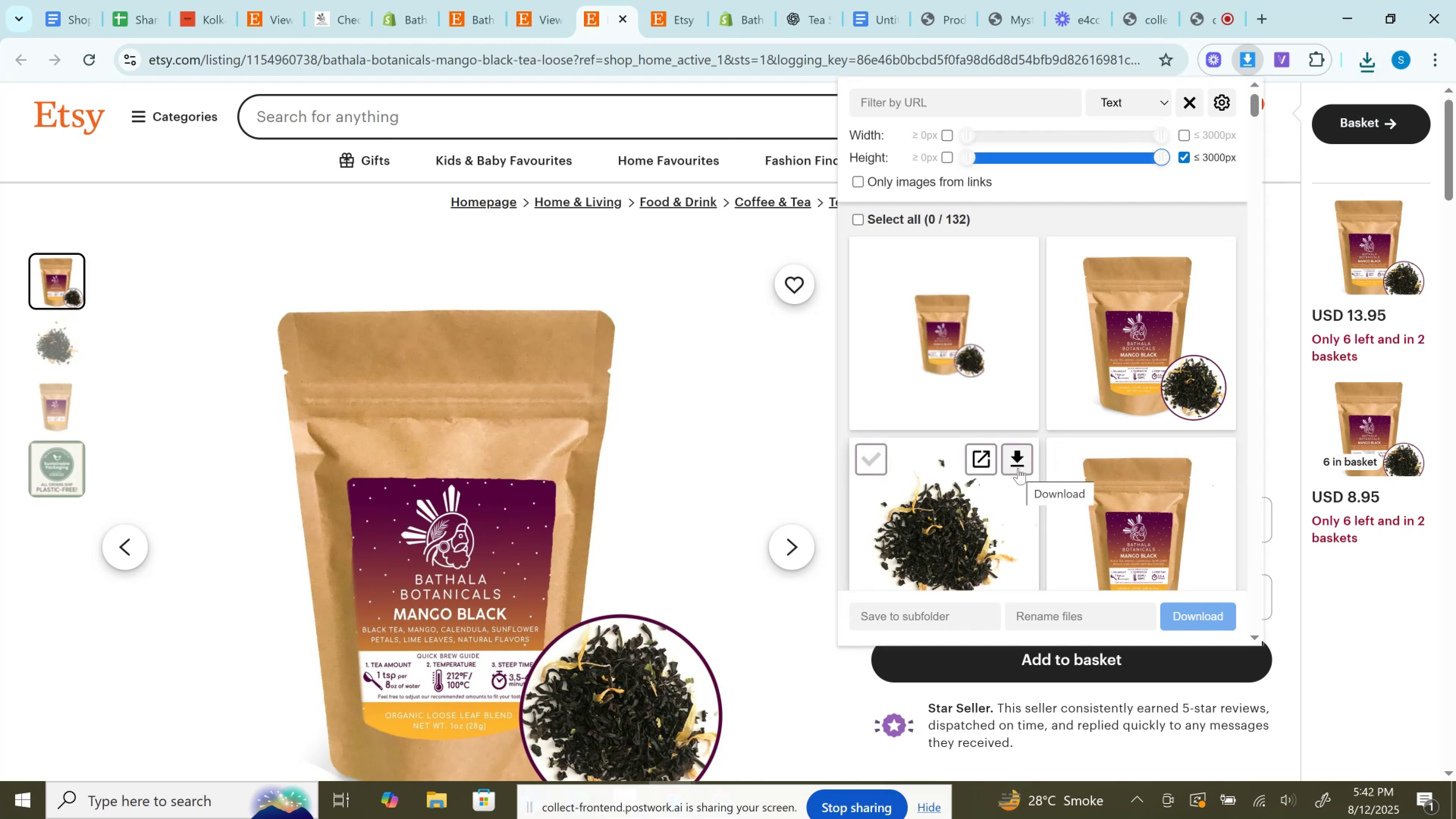 
left_click([1018, 468])
 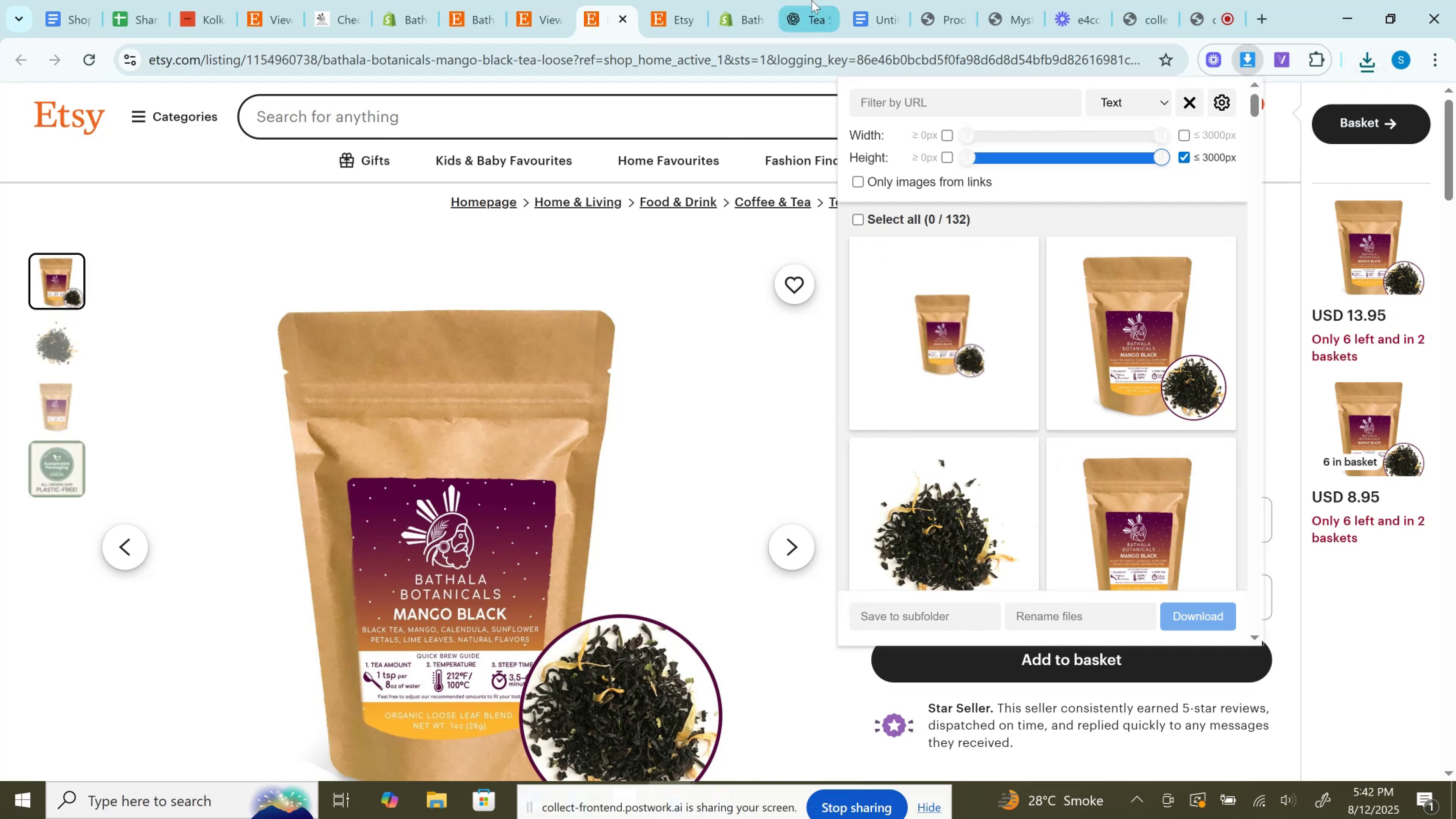 
left_click([705, 0])
 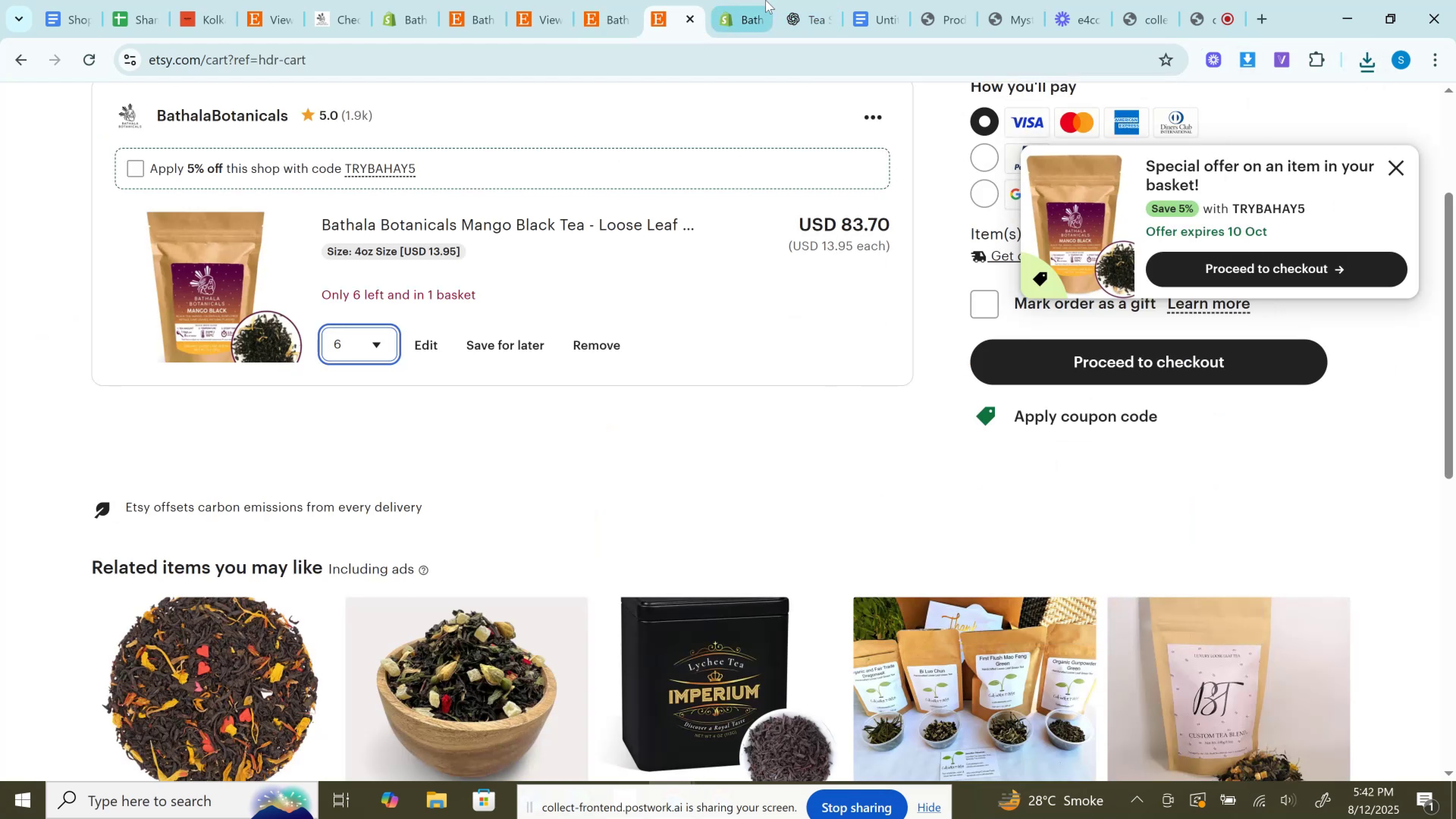 
left_click([761, 0])
 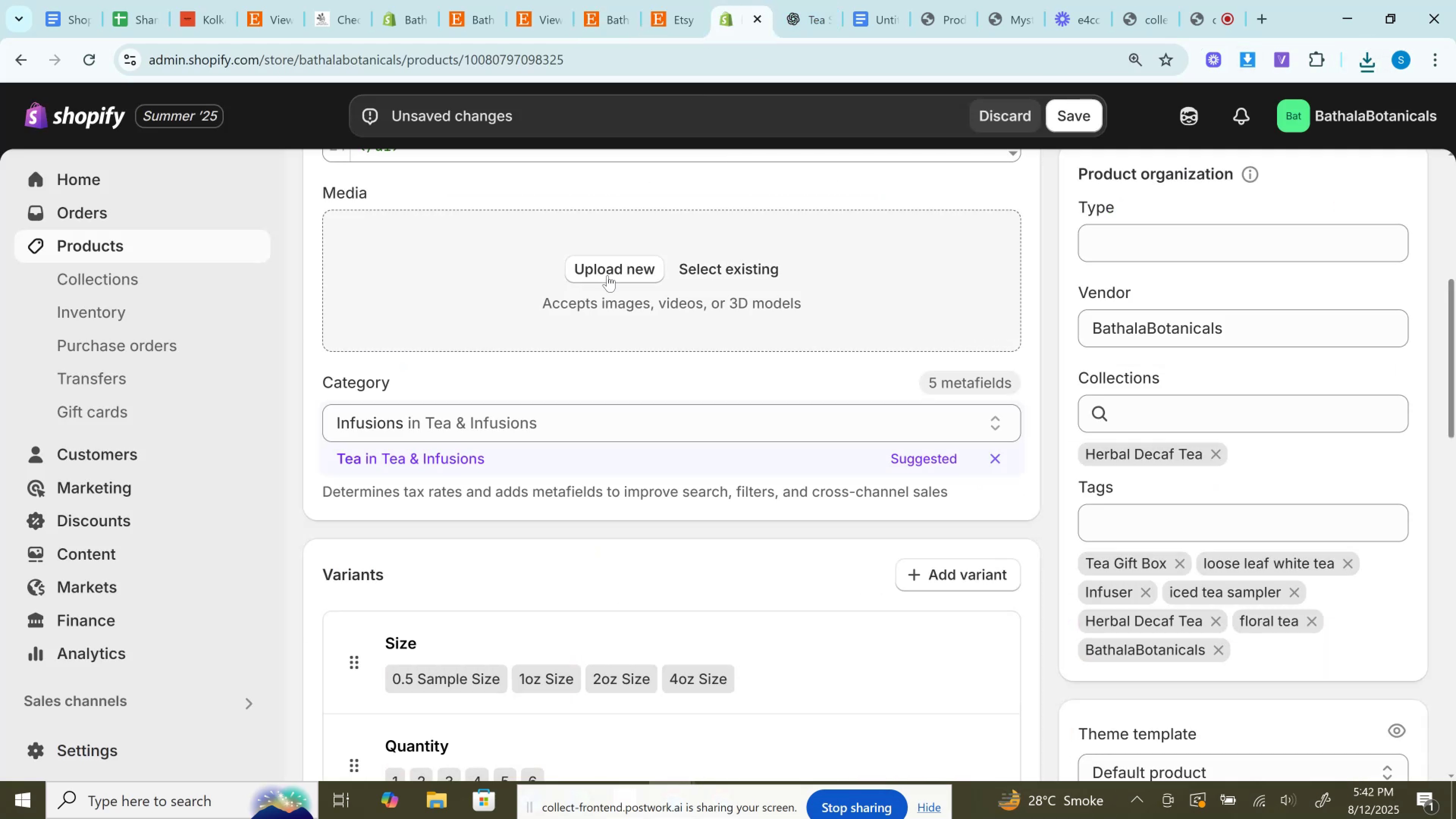 
left_click([609, 271])
 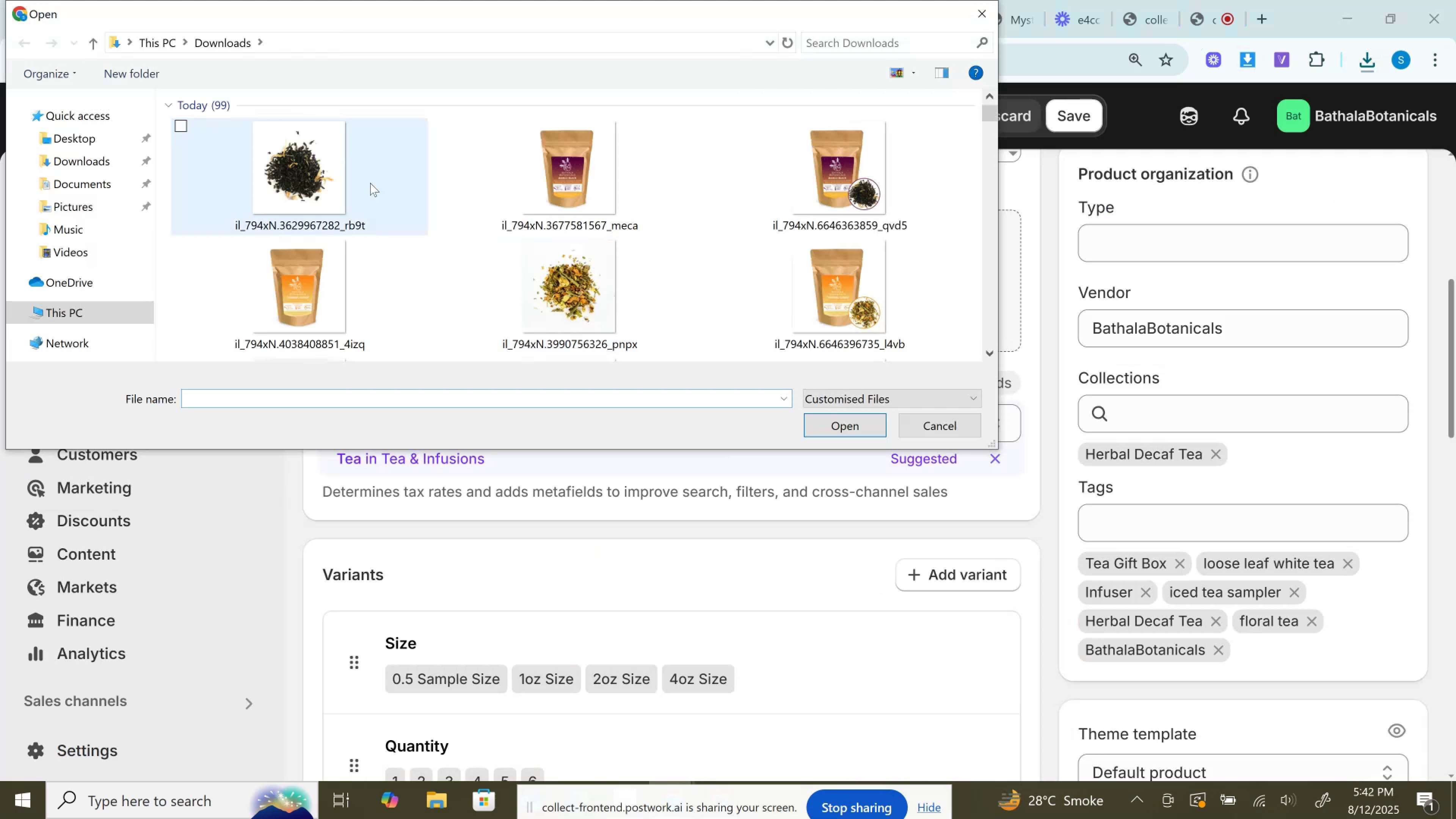 
left_click([366, 179])
 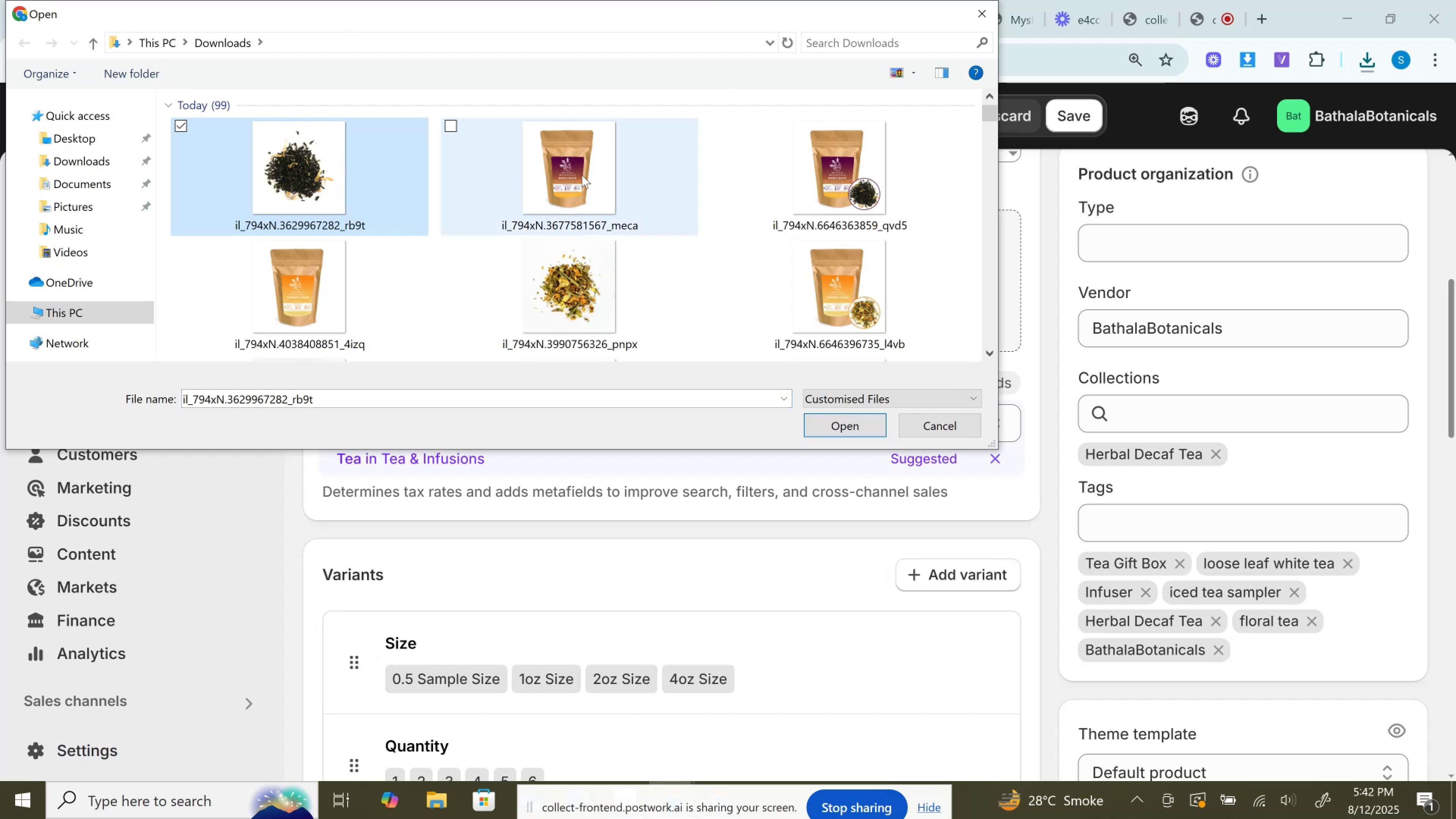 
hold_key(key=ControlLeft, duration=1.06)
left_click([582, 175])
 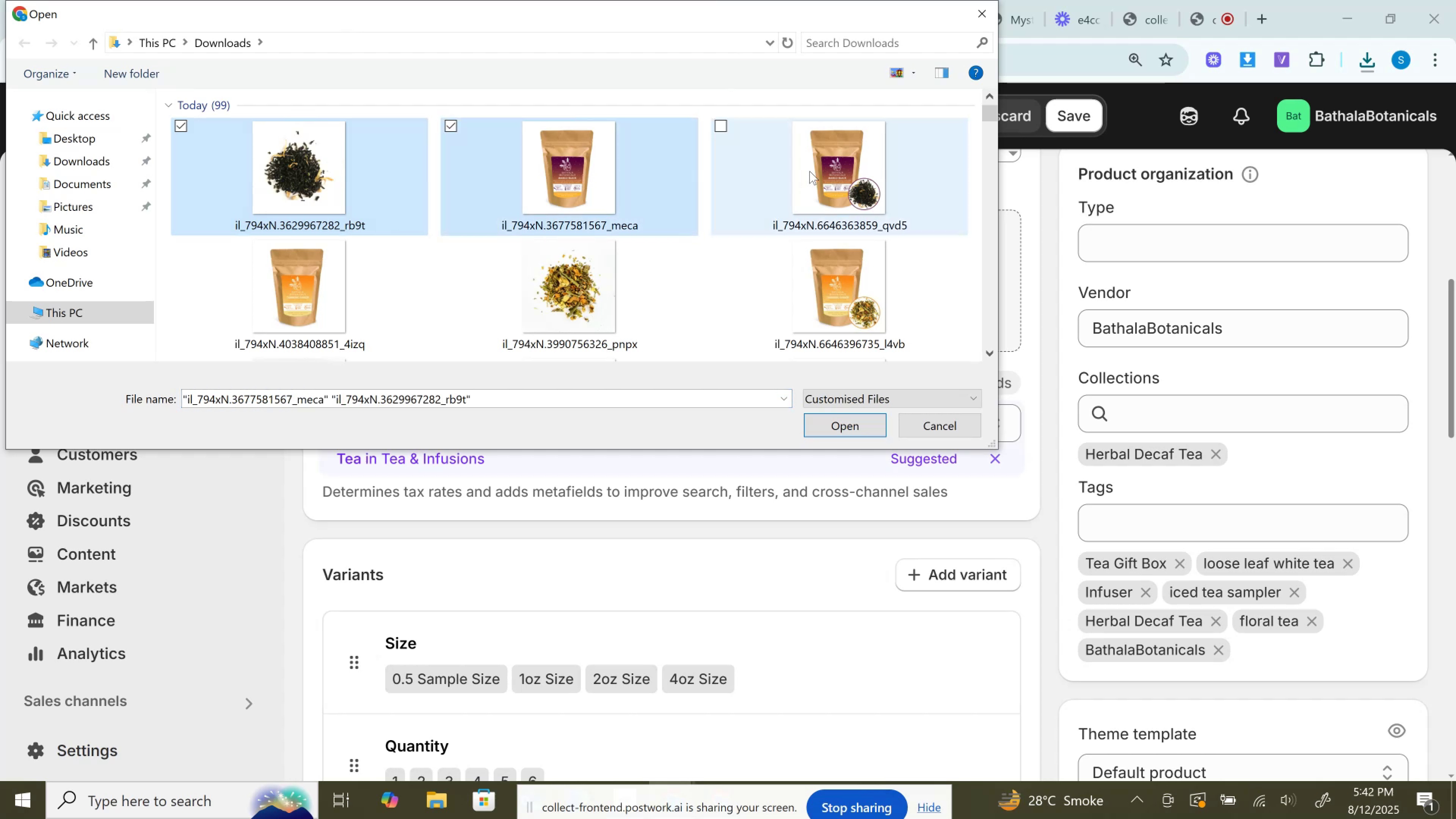 
double_click([810, 171])
 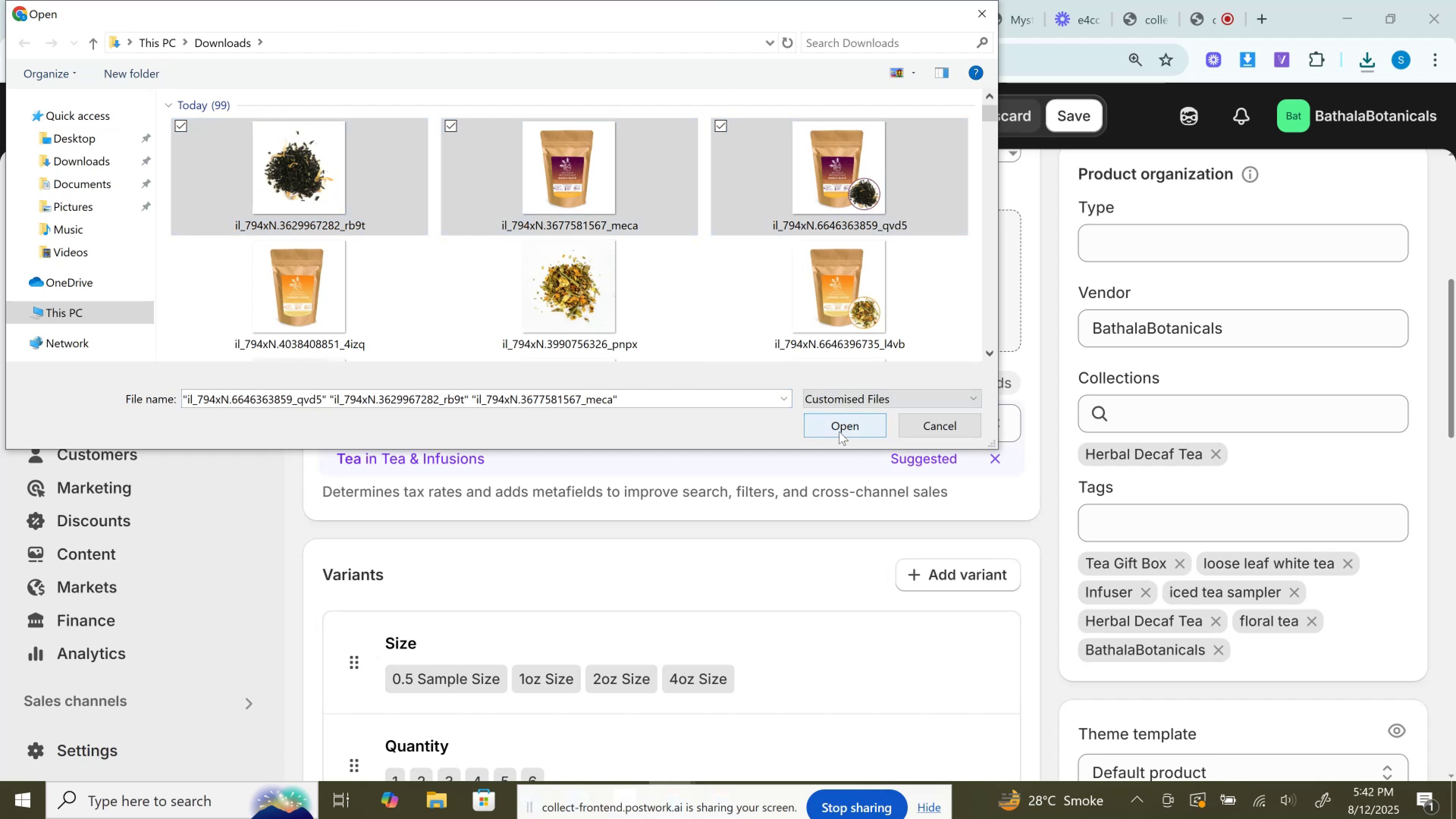 
wait(5.68)
 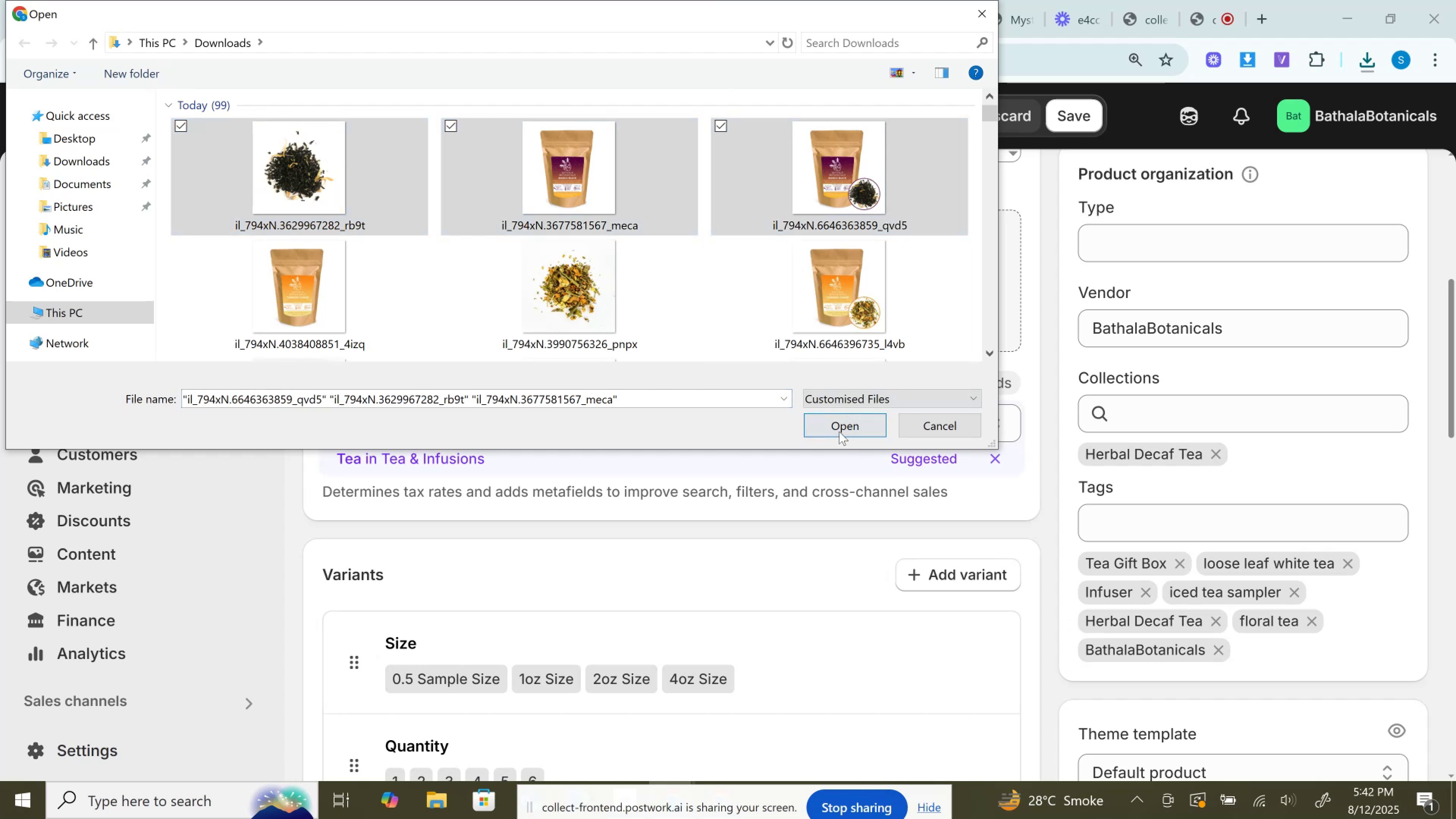 
left_click([840, 425])
 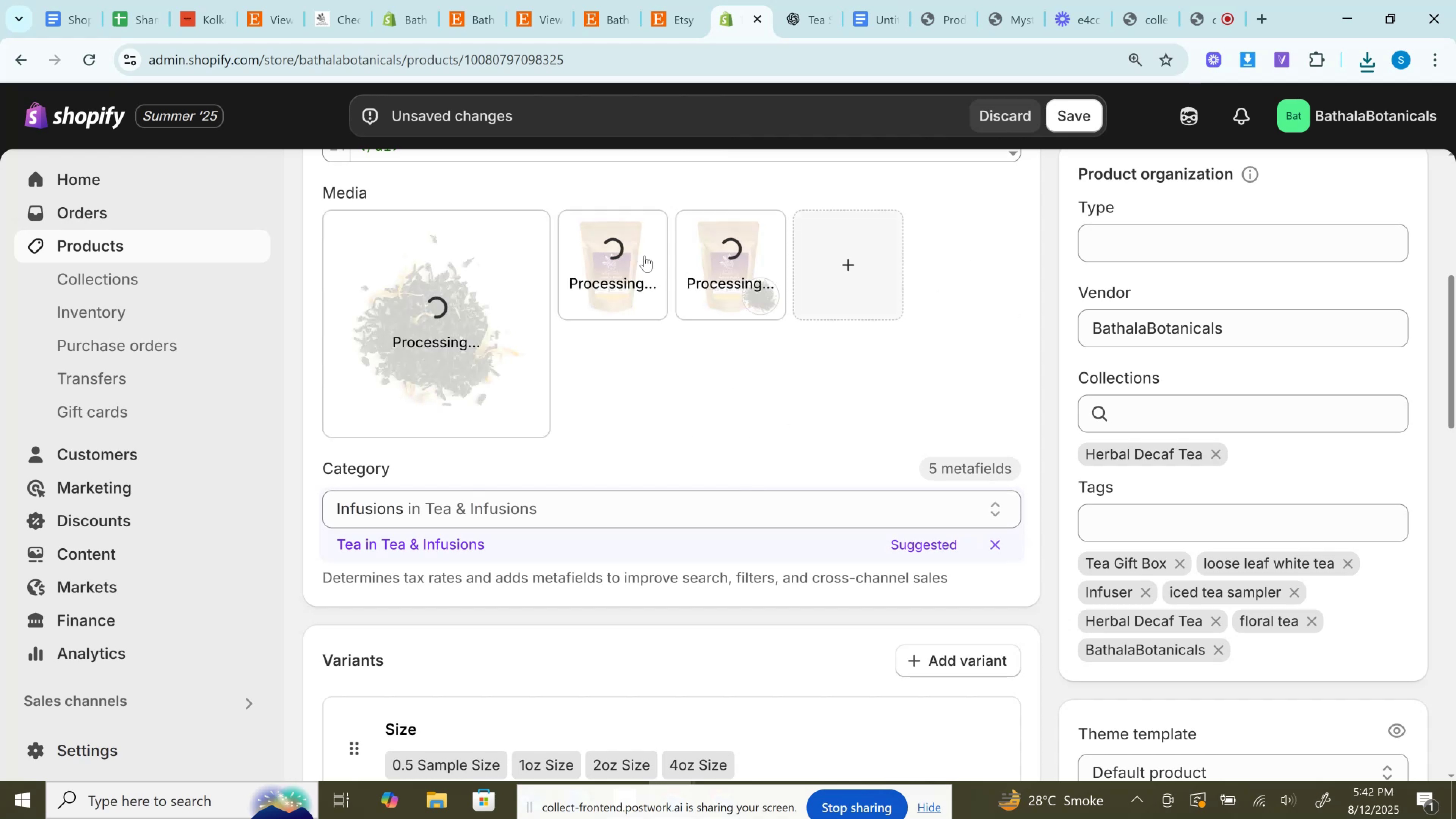 
wait(5.09)
 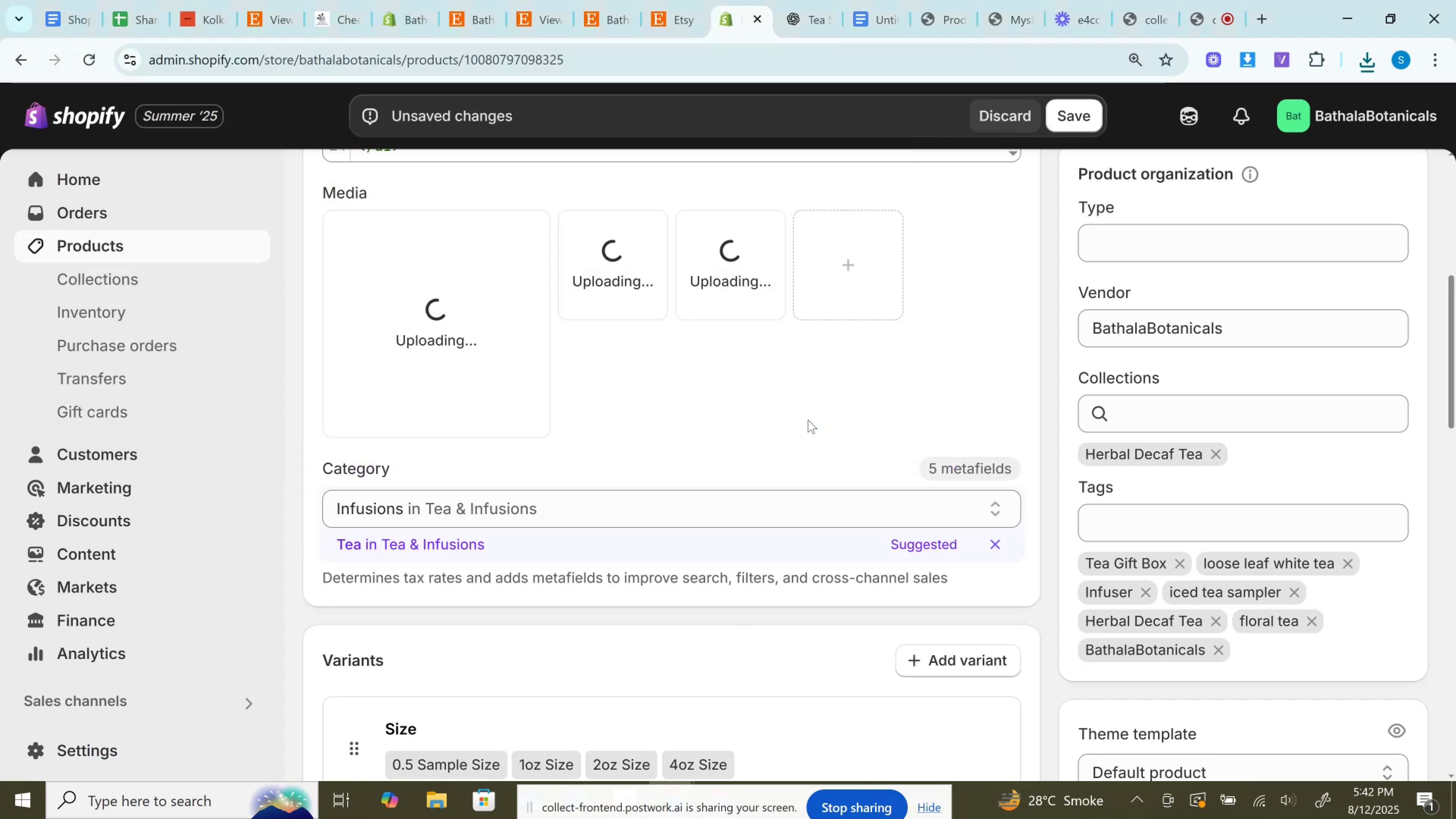 
left_click_drag(start_coordinate=[714, 269], to_coordinate=[415, 298])
 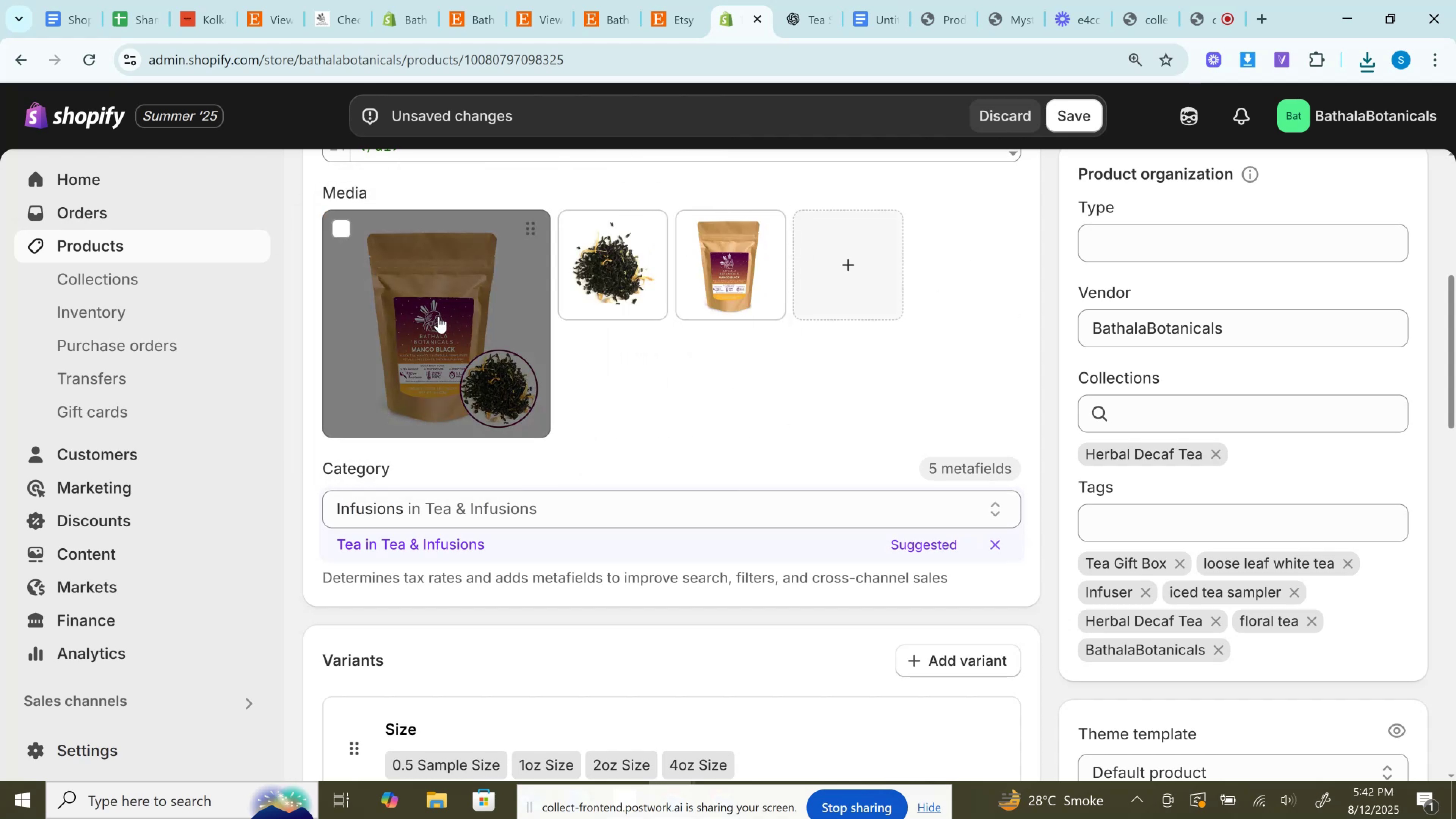 
scroll: coordinate [662, 412], scroll_direction: none, amount: 0.0
 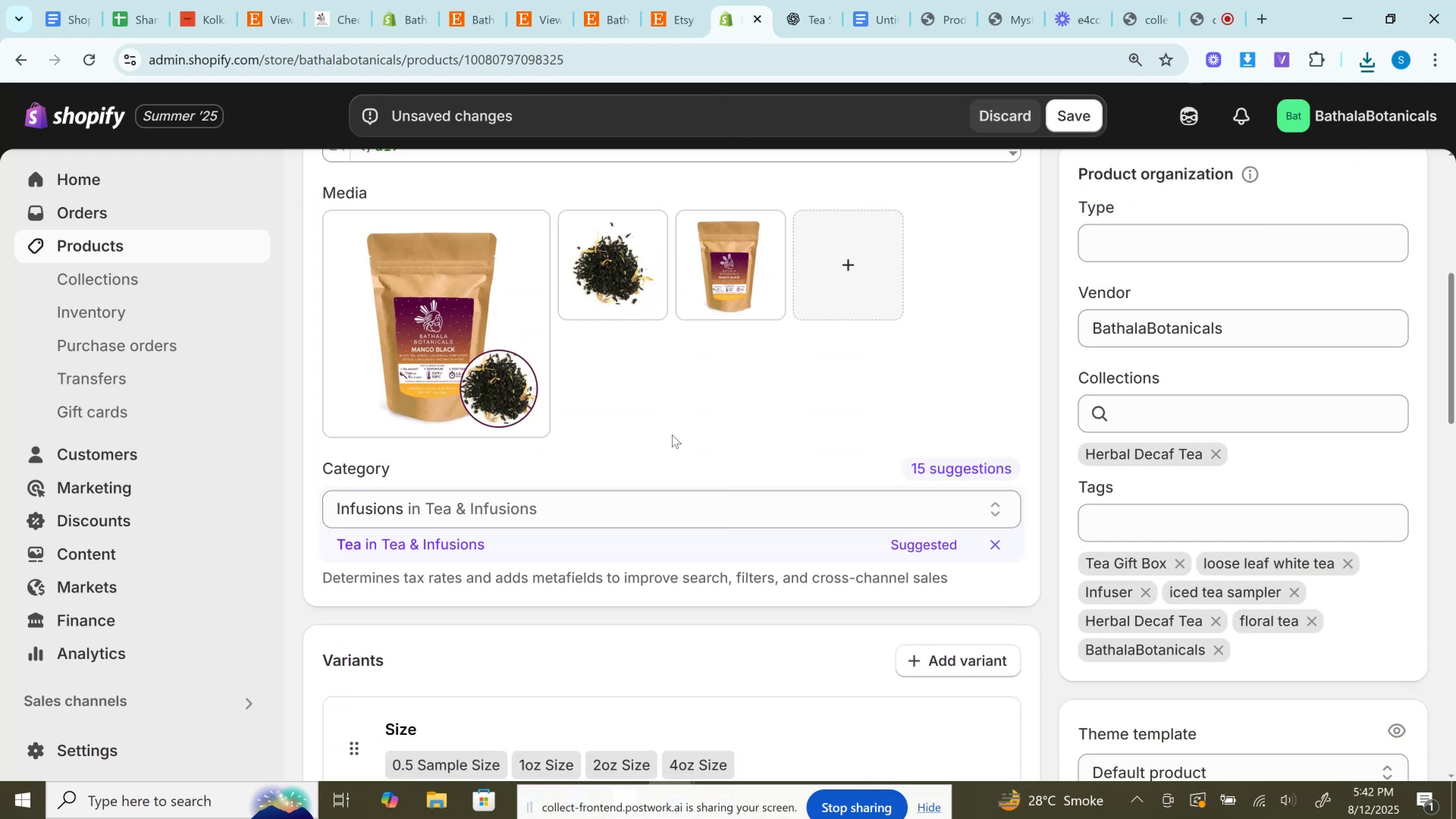 
scroll: coordinate [672, 435], scroll_direction: down, amount: 7.0
 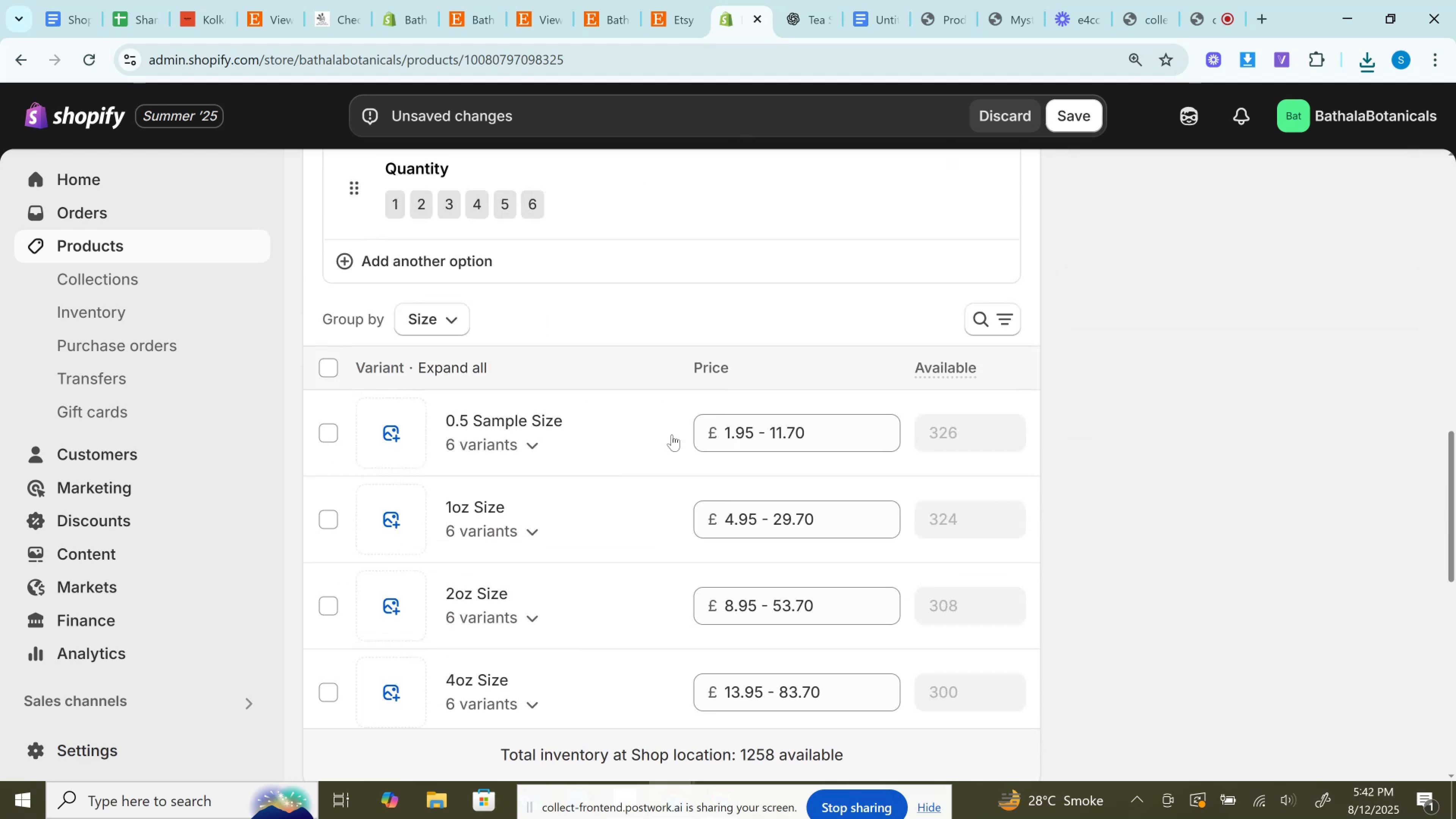 
scroll: coordinate [672, 435], scroll_direction: up, amount: 16.0
 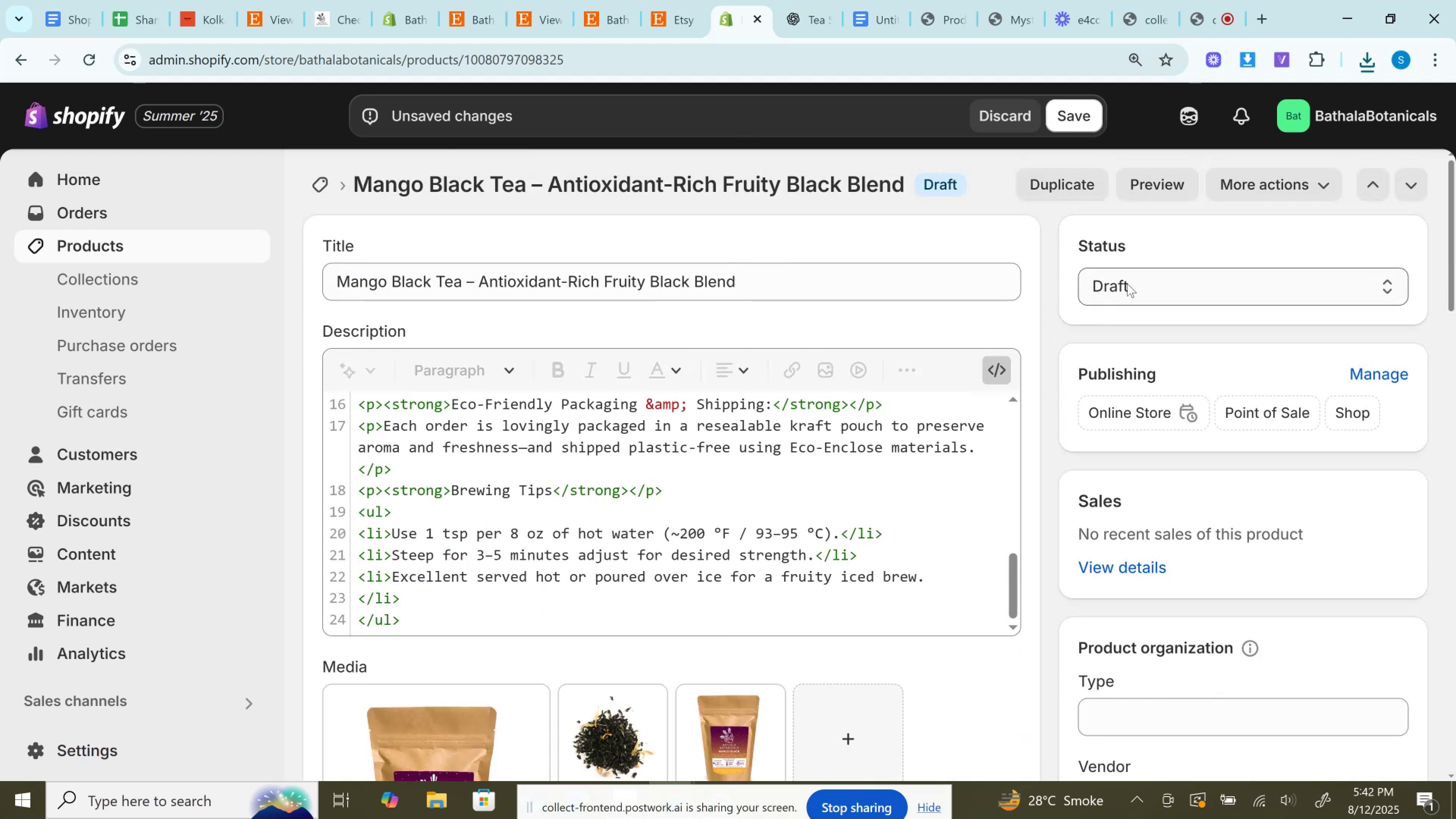 
left_click([1136, 281])
 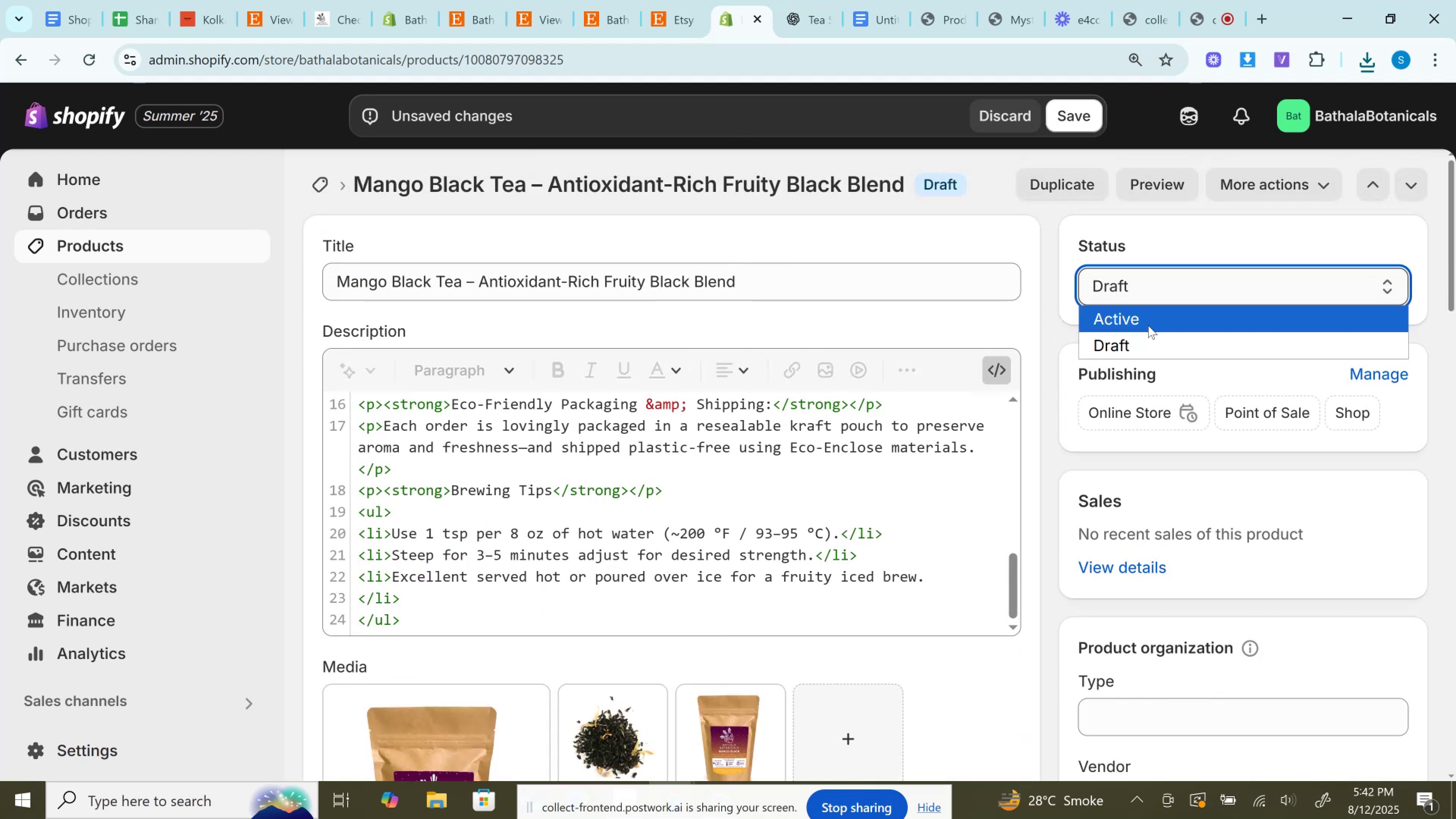 
left_click([1148, 325])
 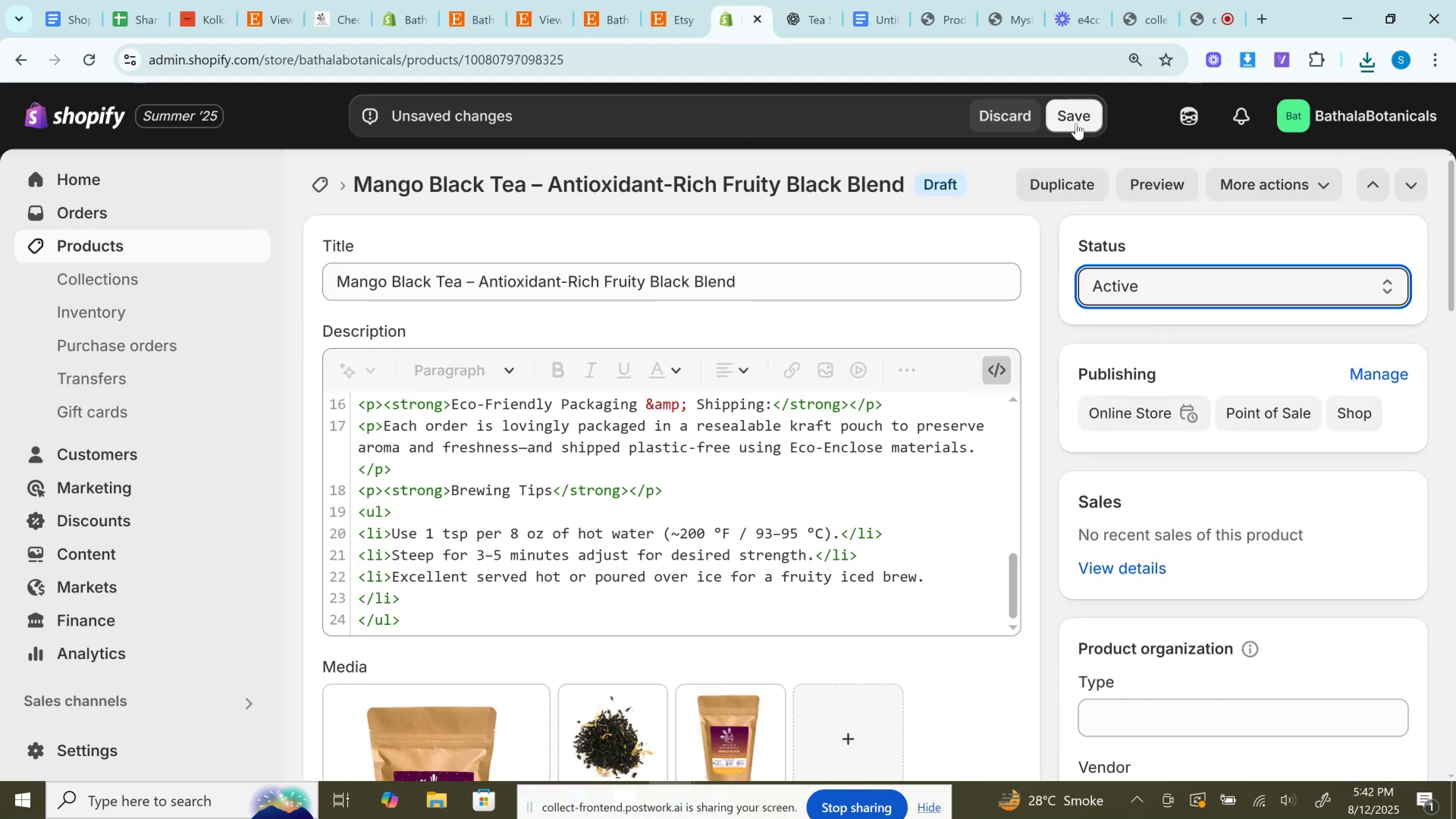 
left_click([1076, 123])
 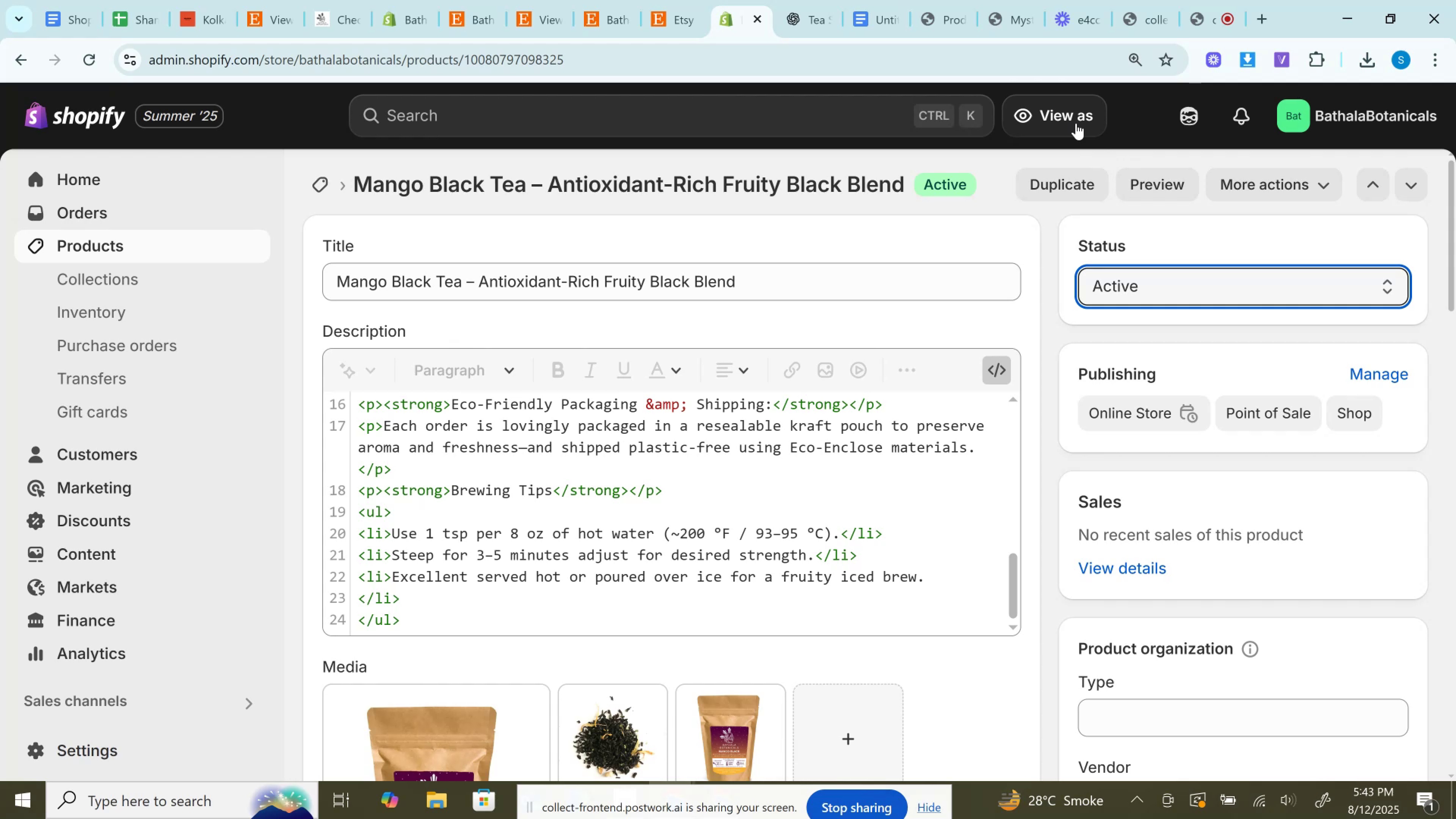 
wait(56.79)
 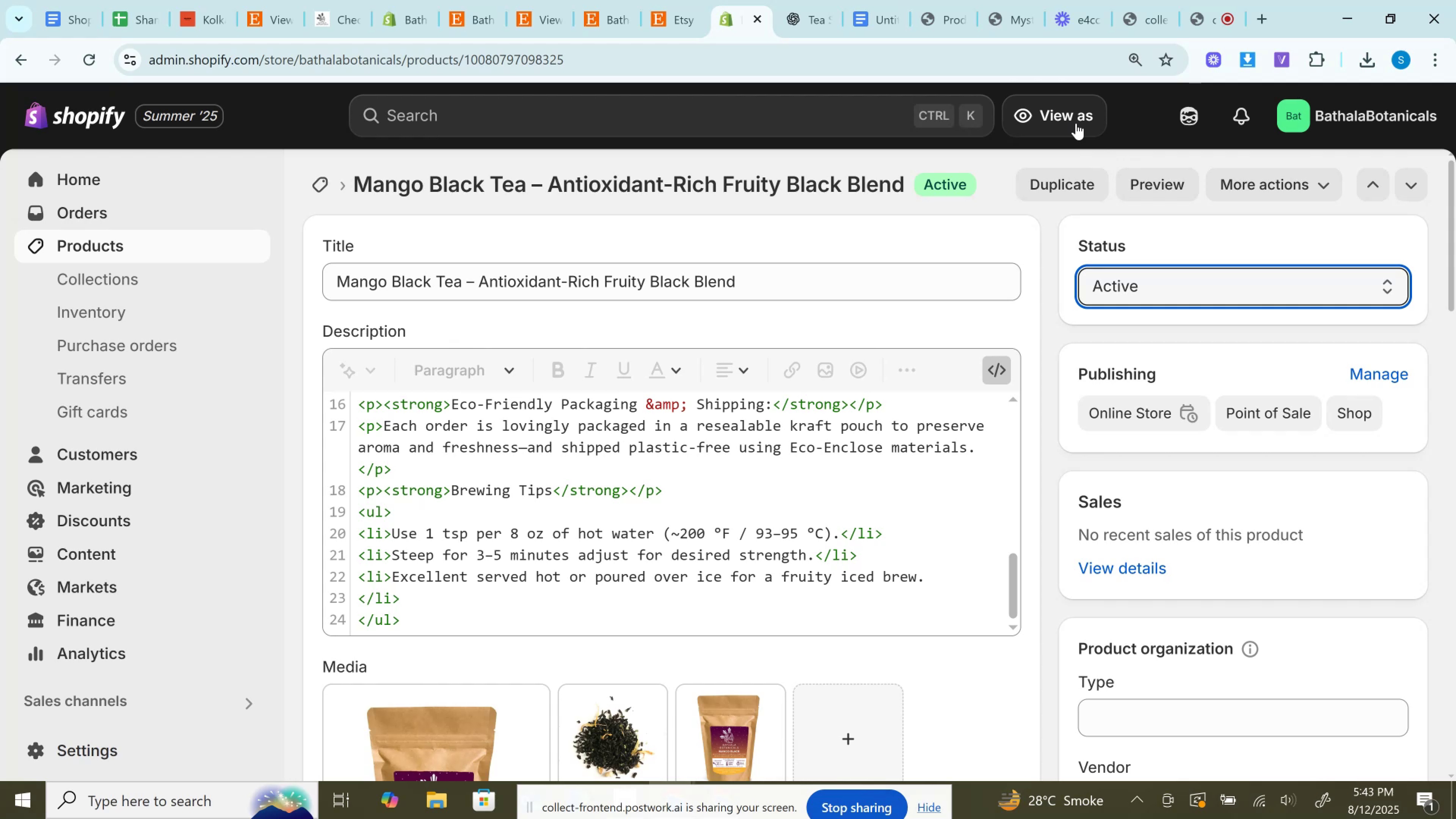 
left_click([682, 0])
 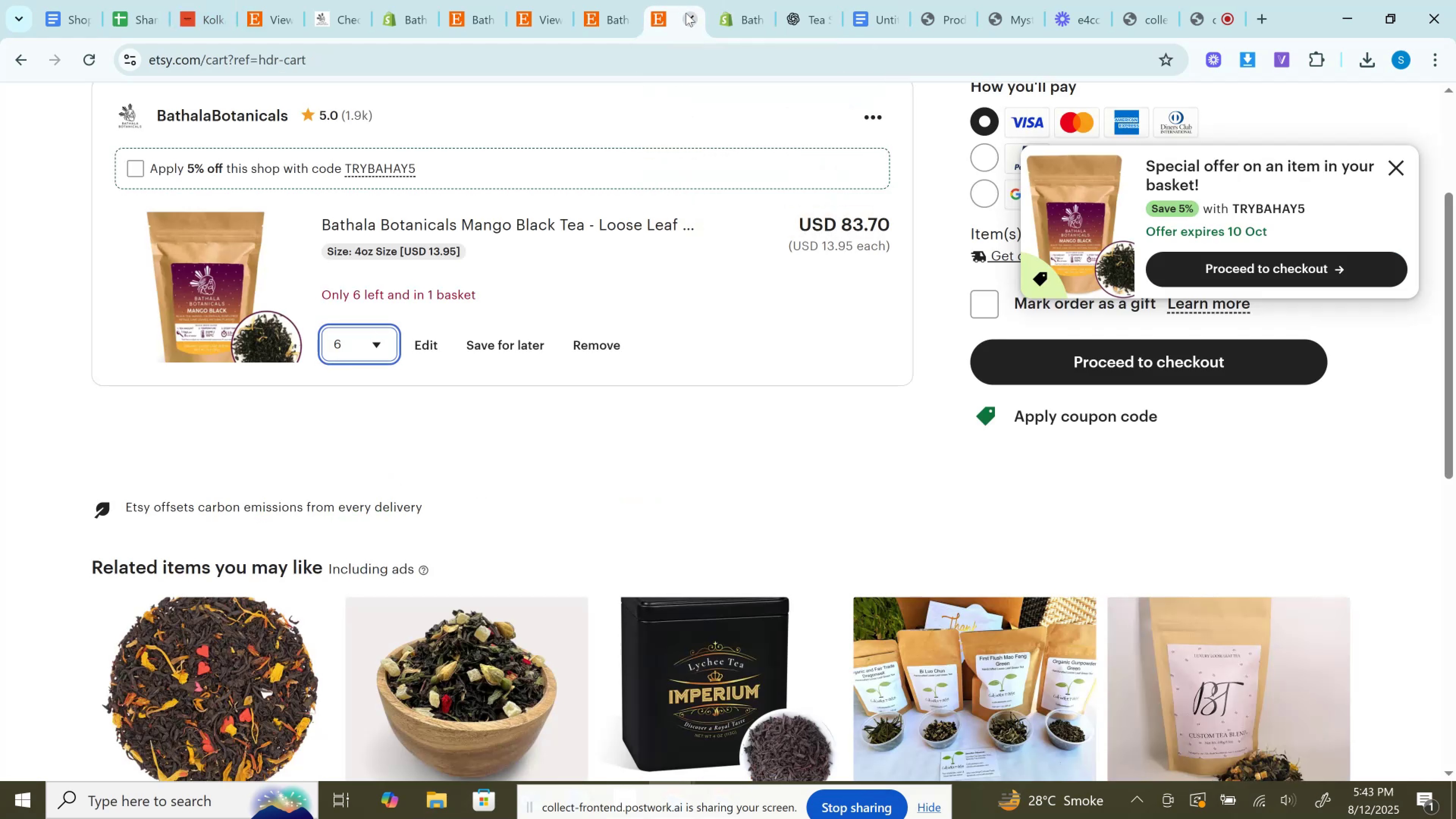 
left_click_drag(start_coordinate=[681, 13], to_coordinate=[838, 0])
 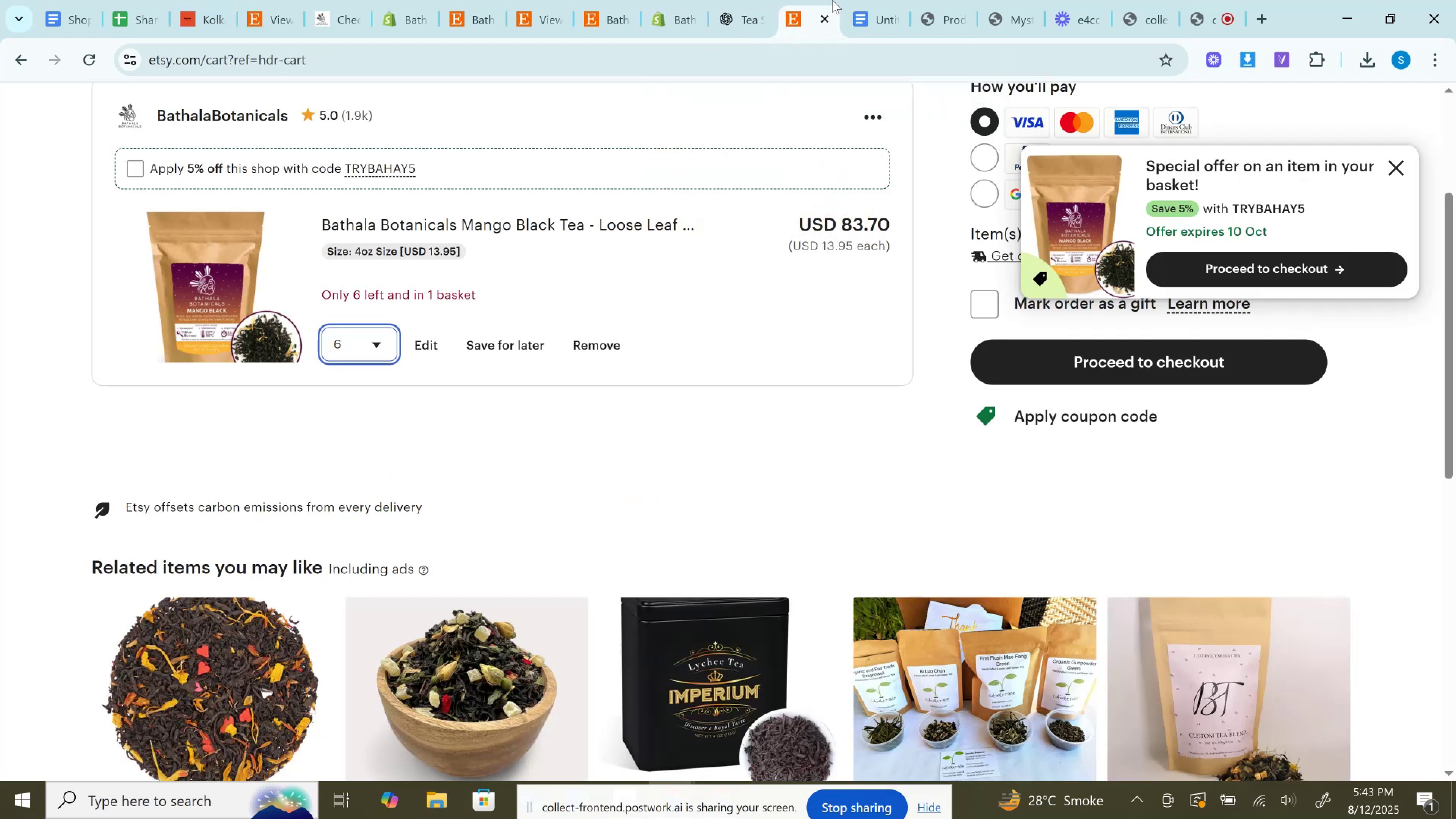 
wait(5.09)
 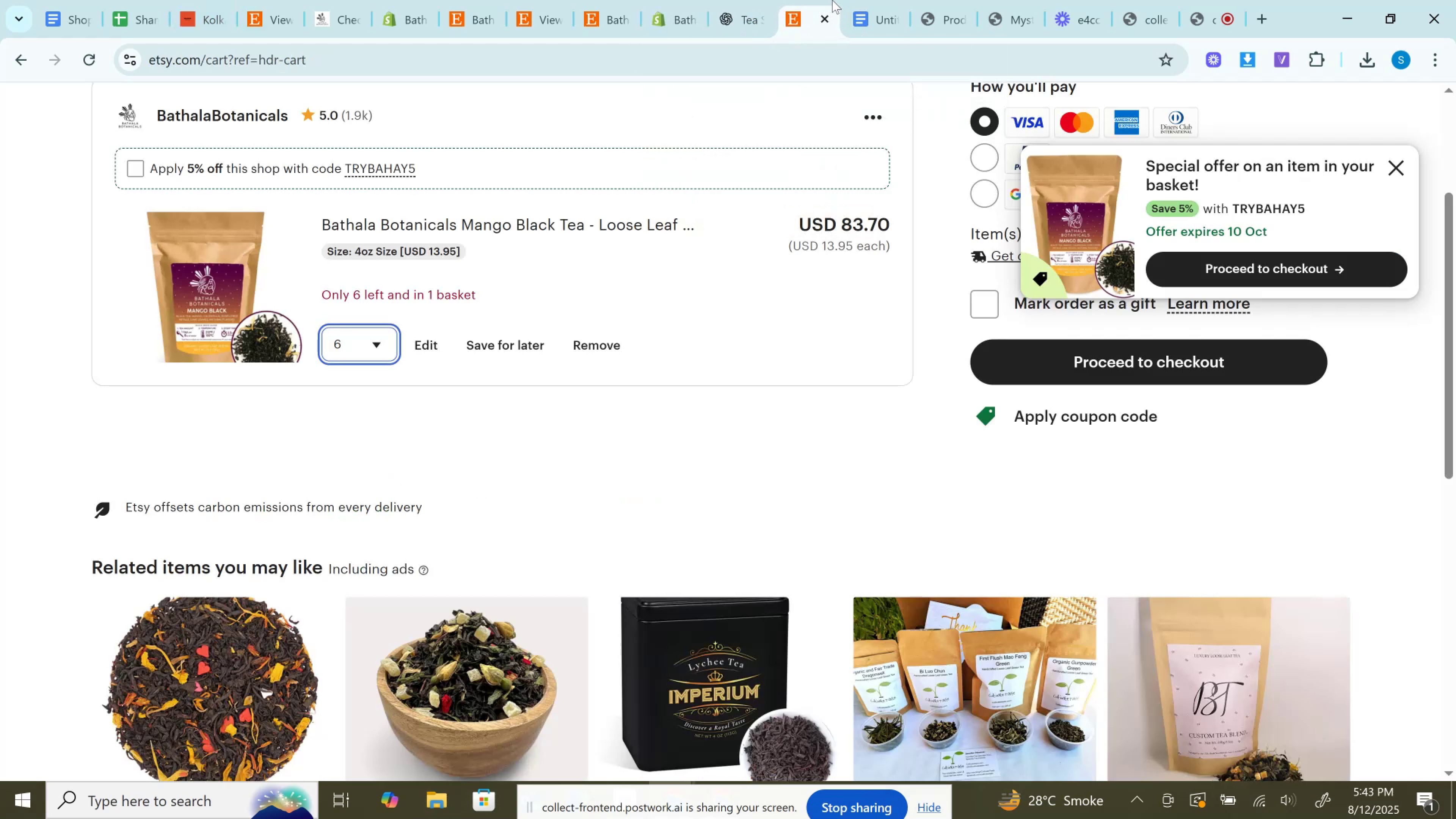 
mouse_move([816, 1])
 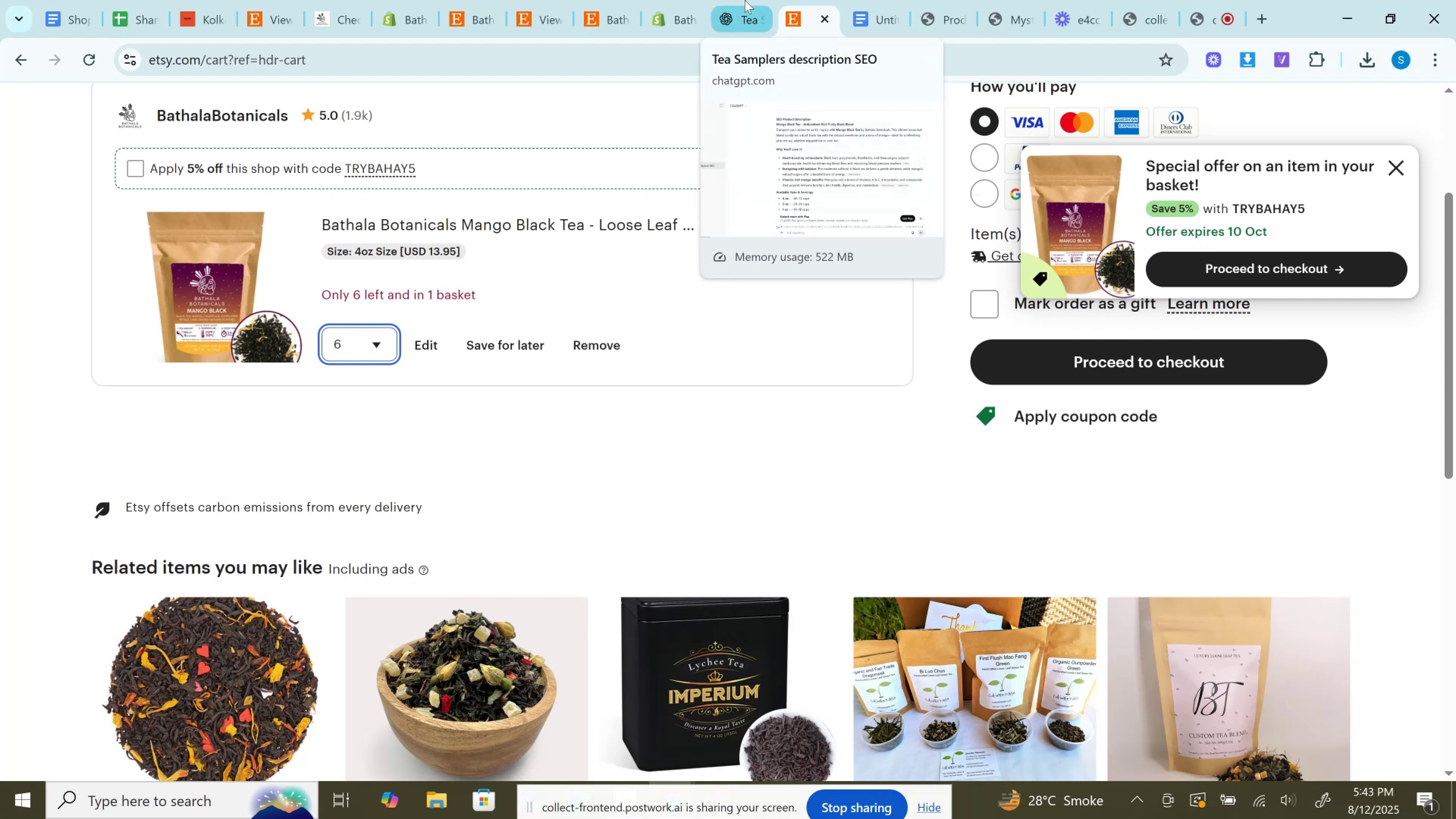 
left_click([745, 0])
 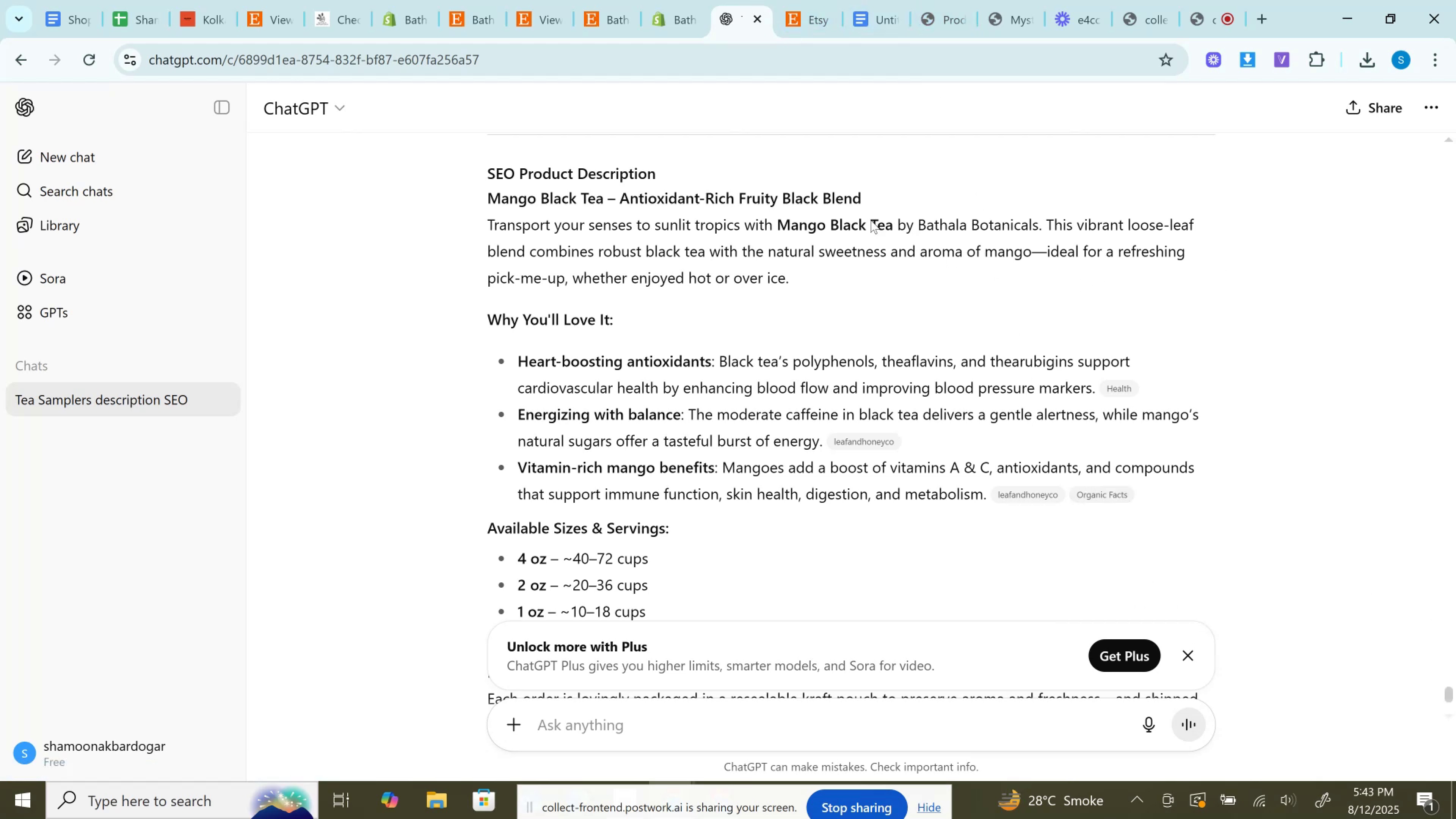 
left_click([665, 0])
 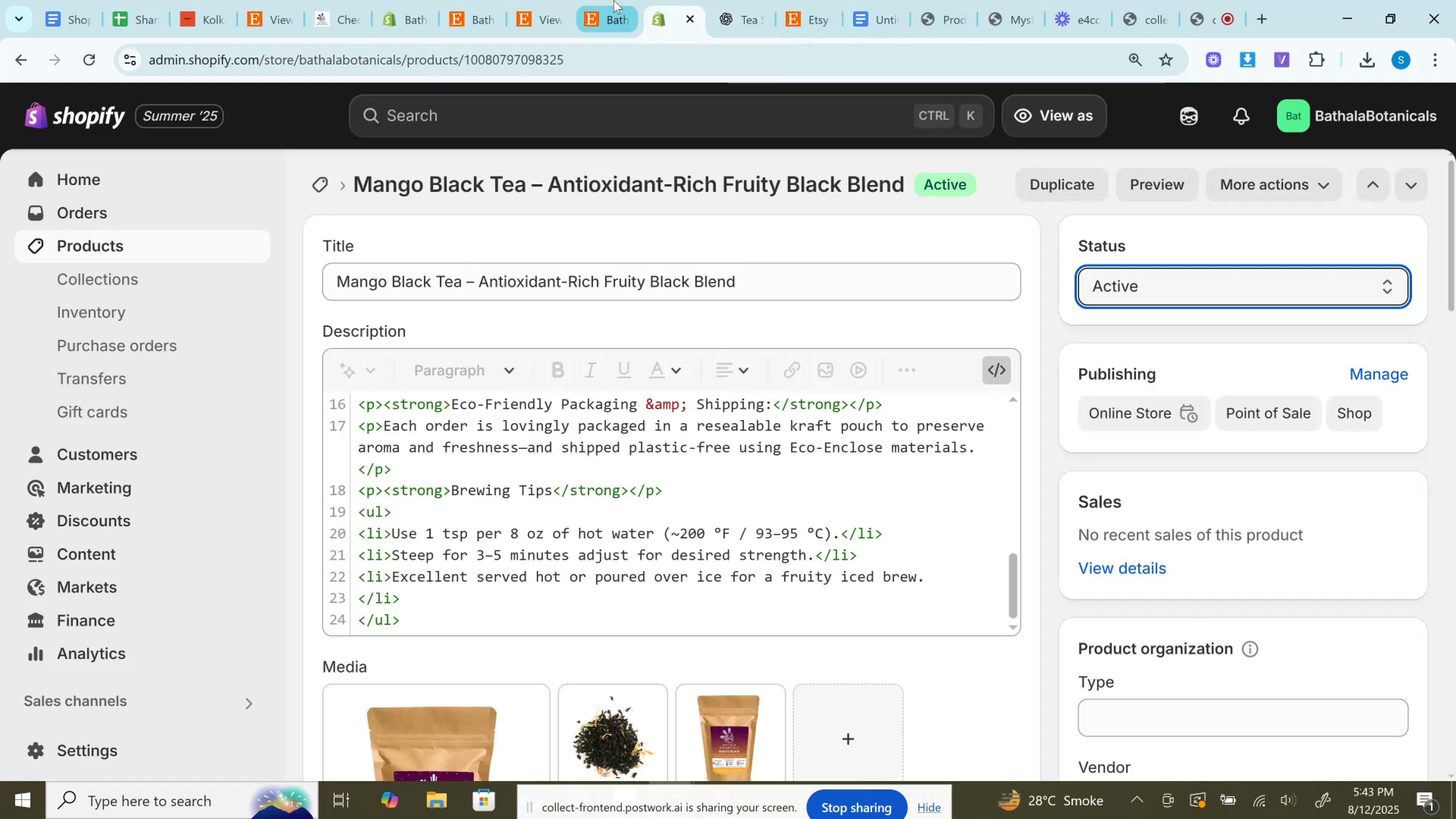 
left_click([613, 0])
 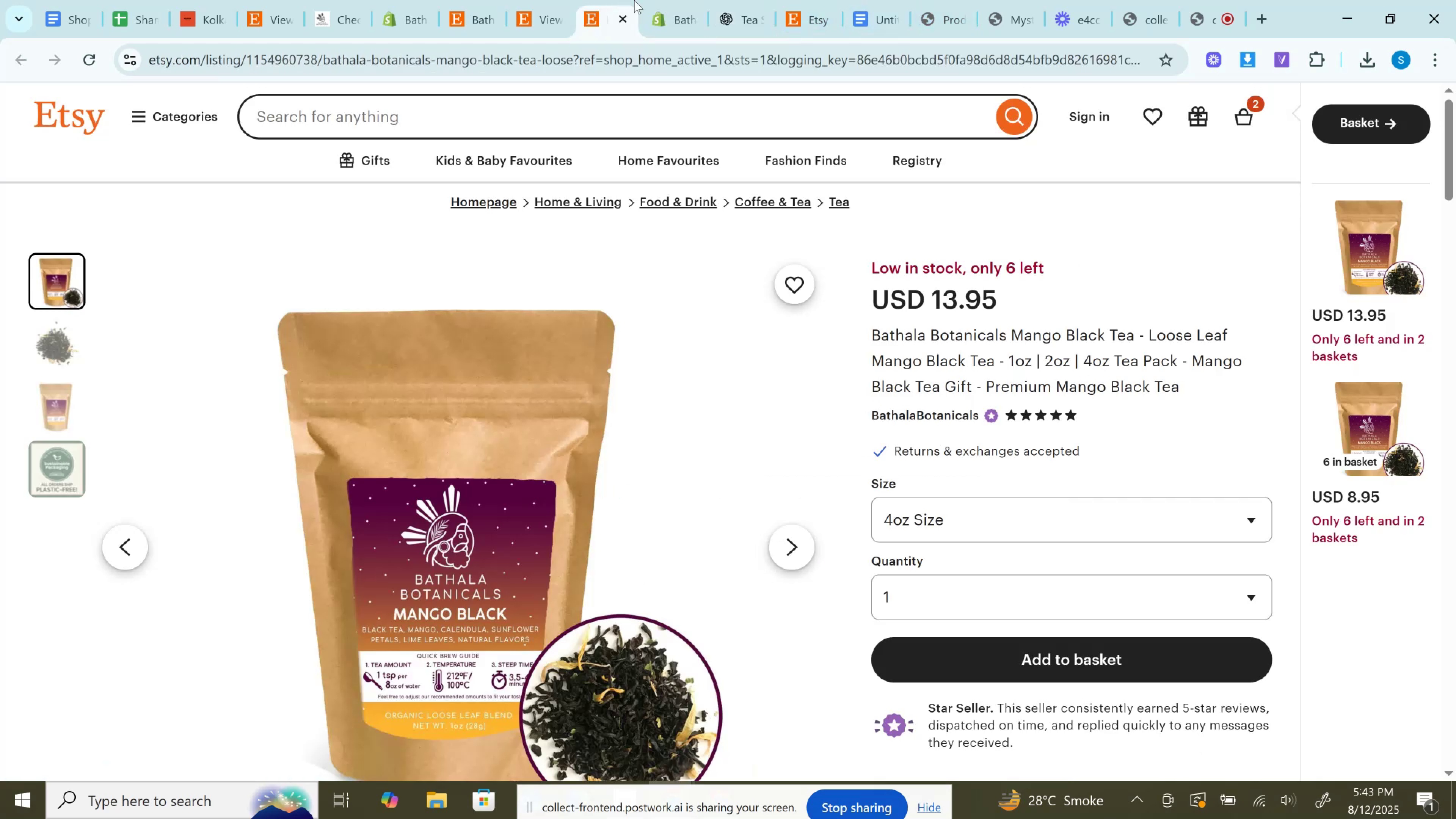 
mouse_move([644, 0])
 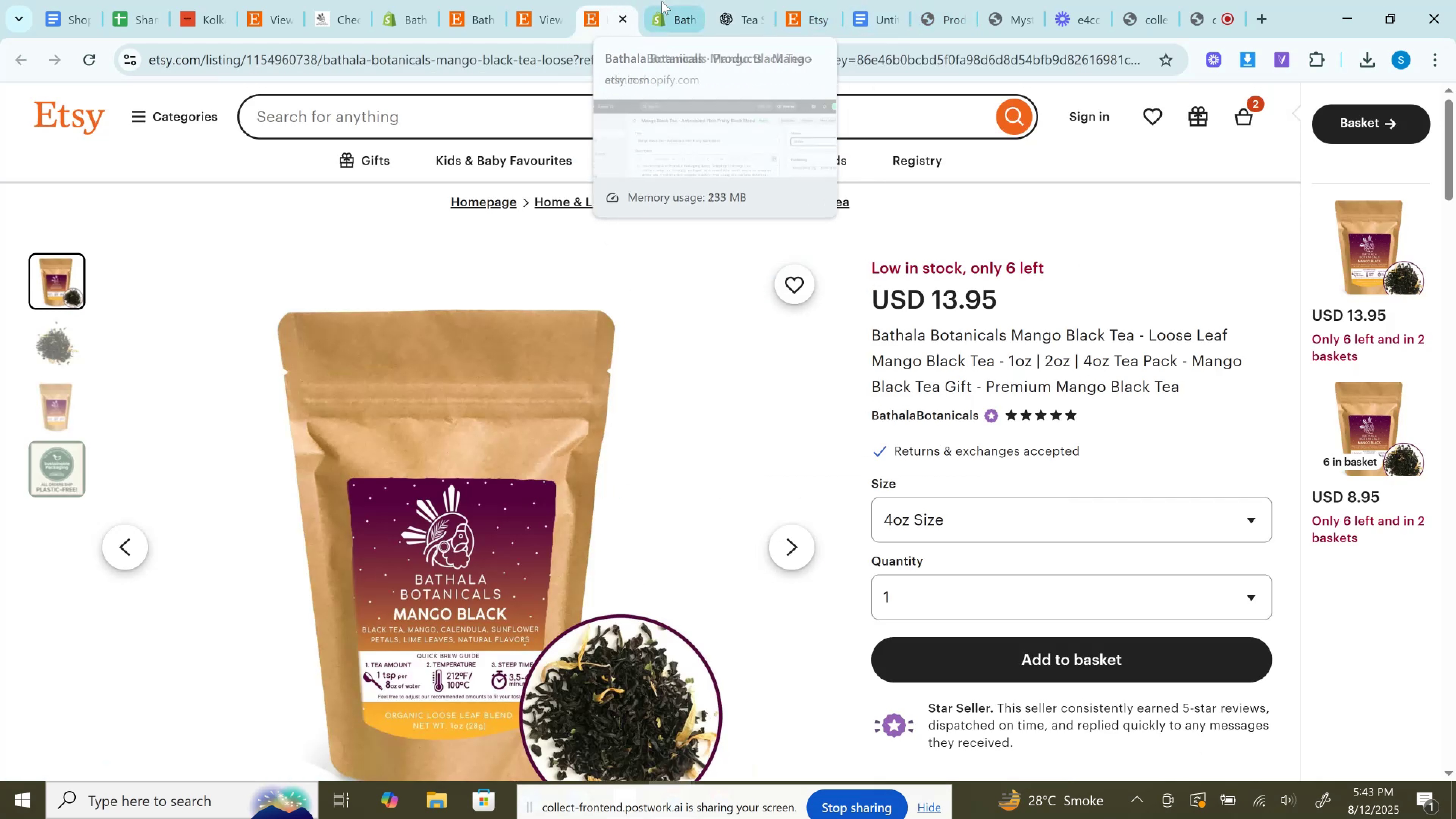 
left_click([670, 1])
 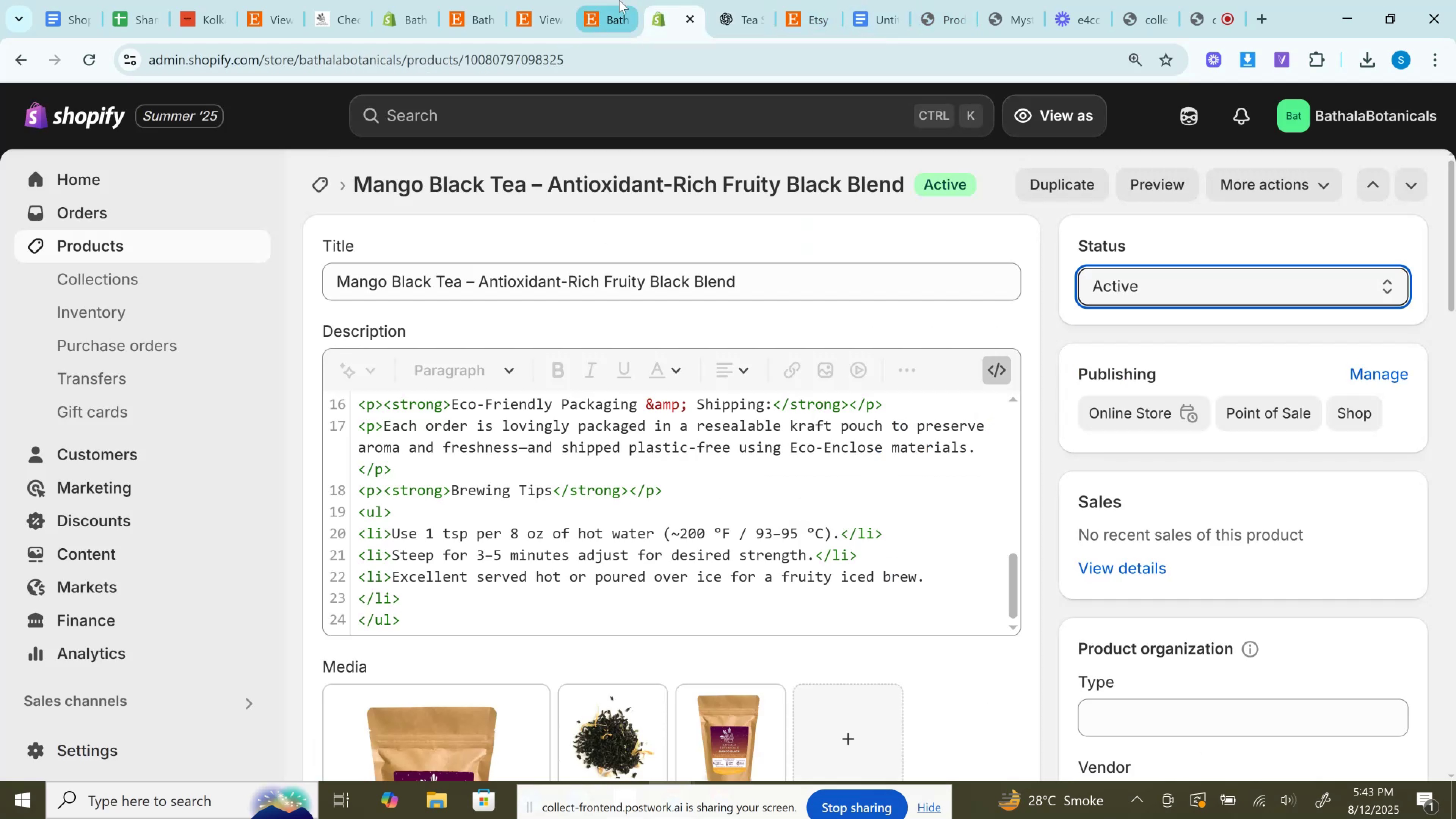 
left_click([619, 0])
 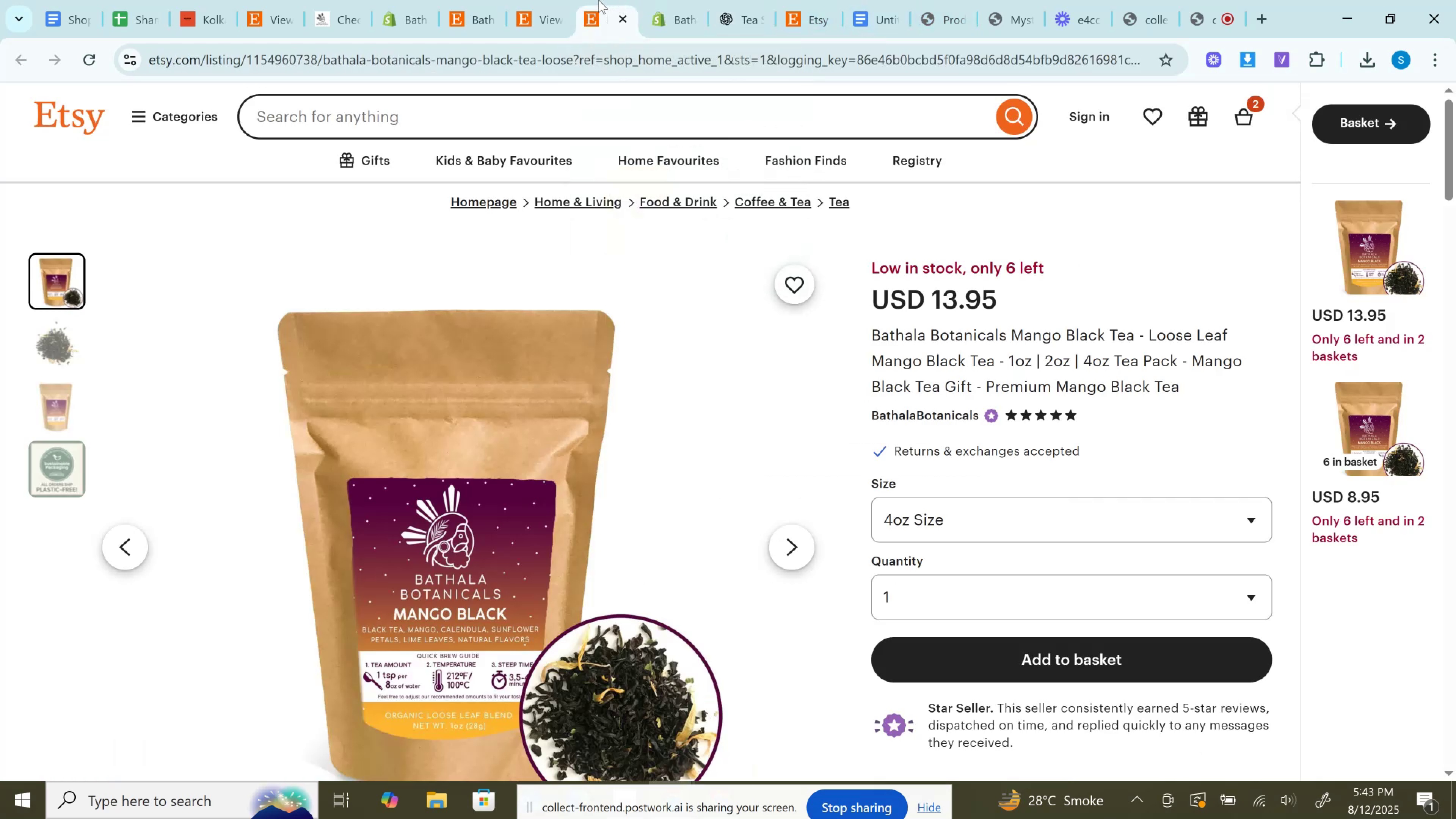 
left_click([552, 0])
 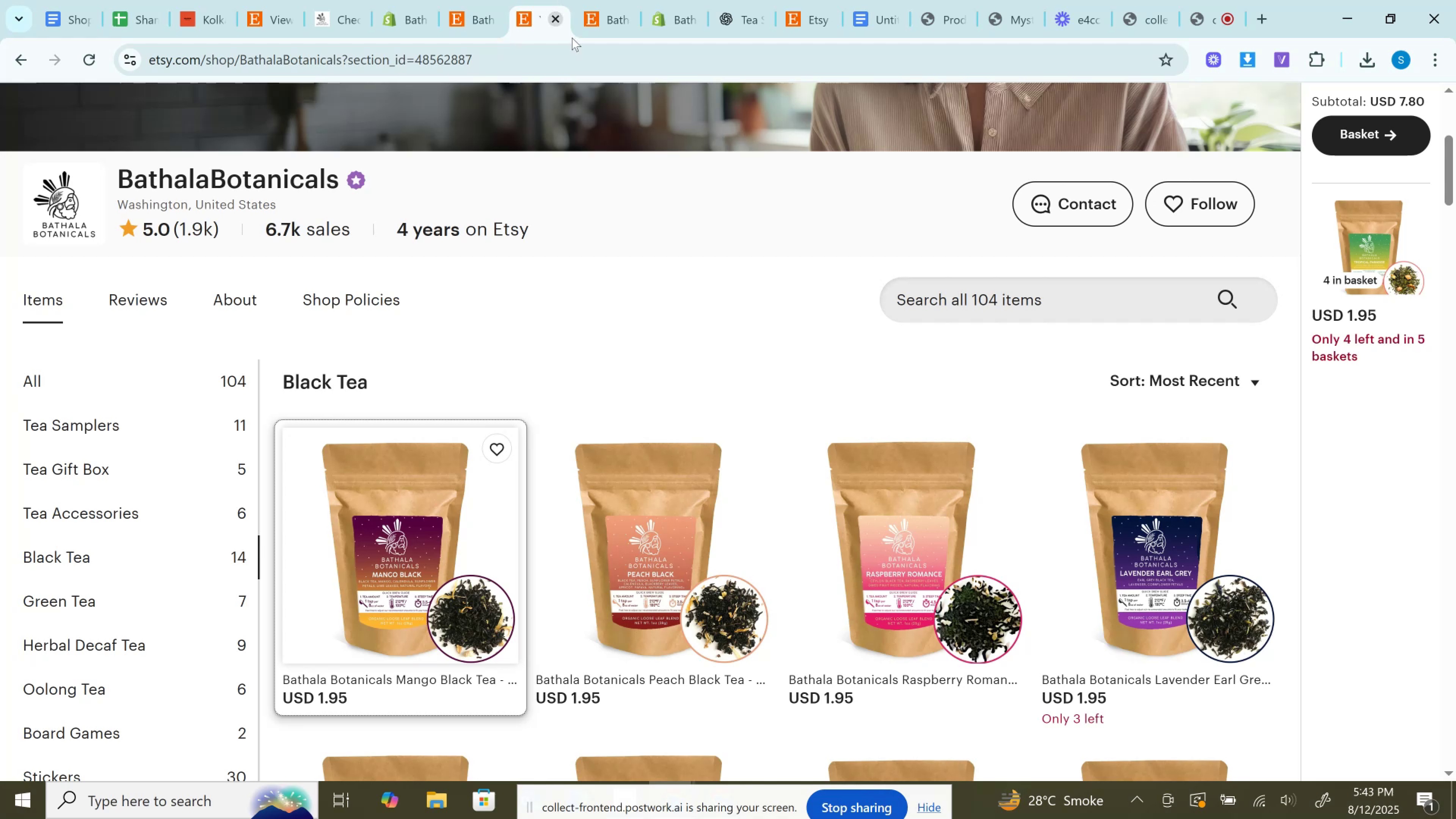 
scroll: coordinate [662, 270], scroll_direction: down, amount: 1.0
 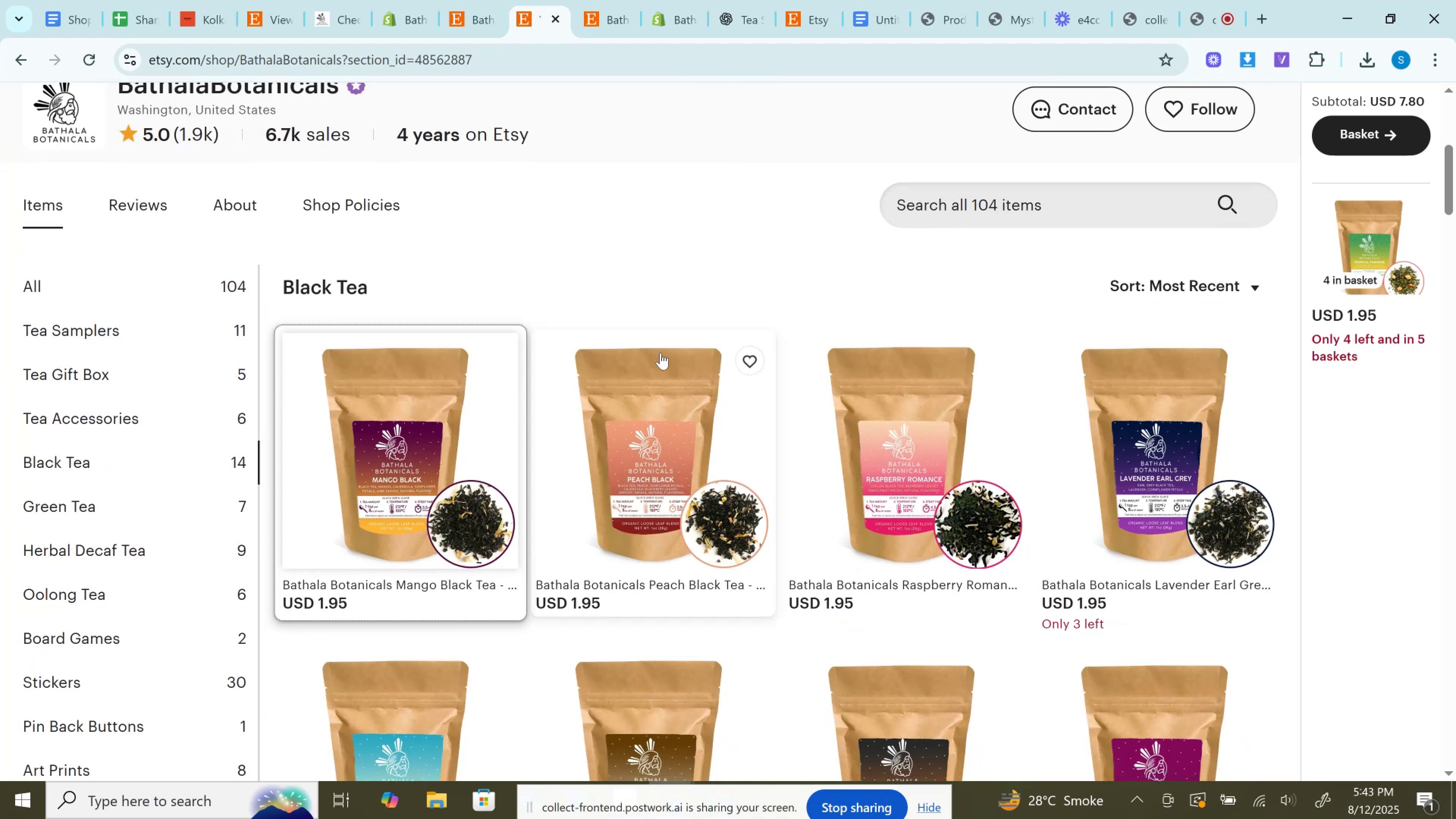 
right_click([661, 353])
 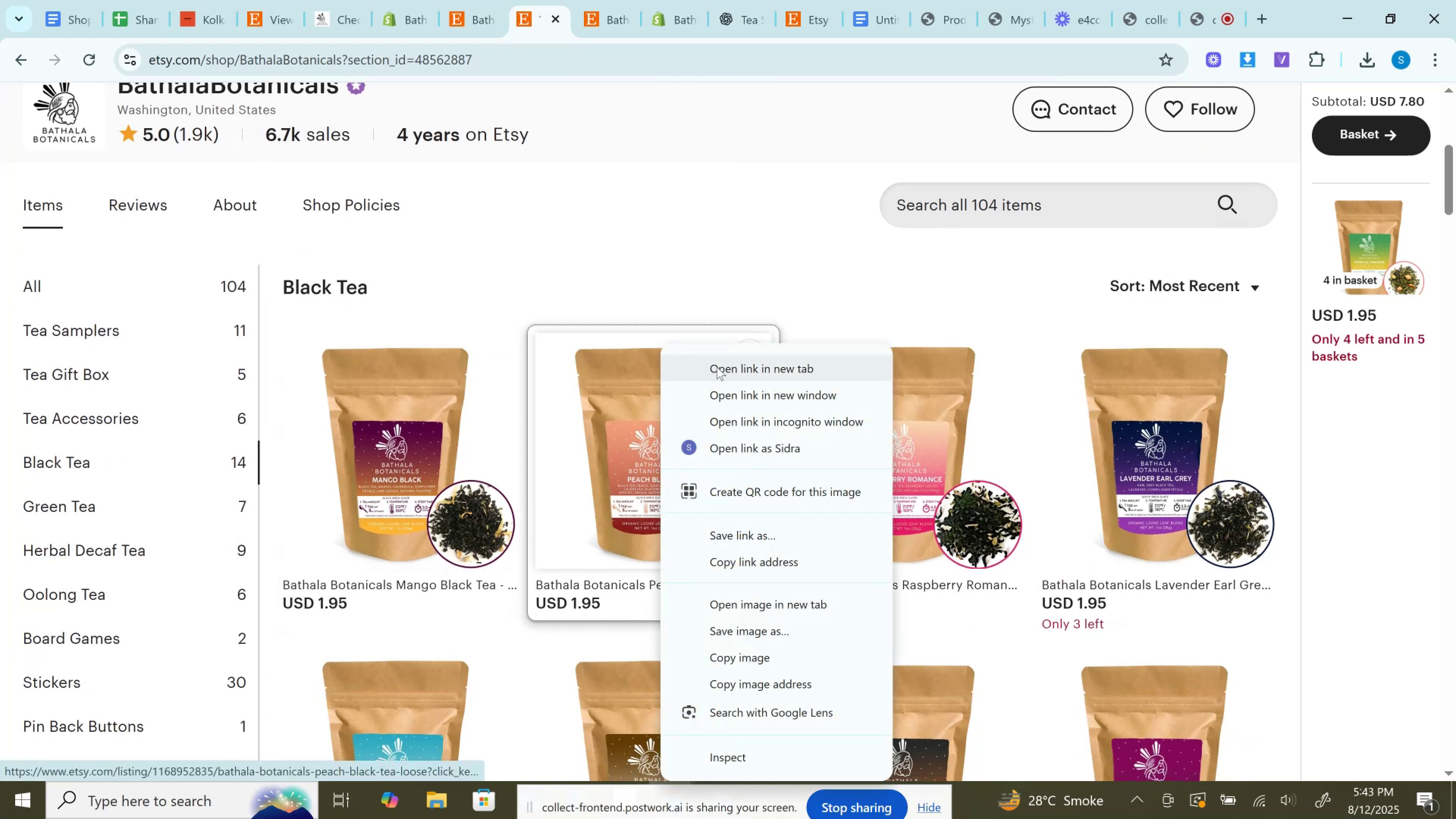 
left_click([717, 367])
 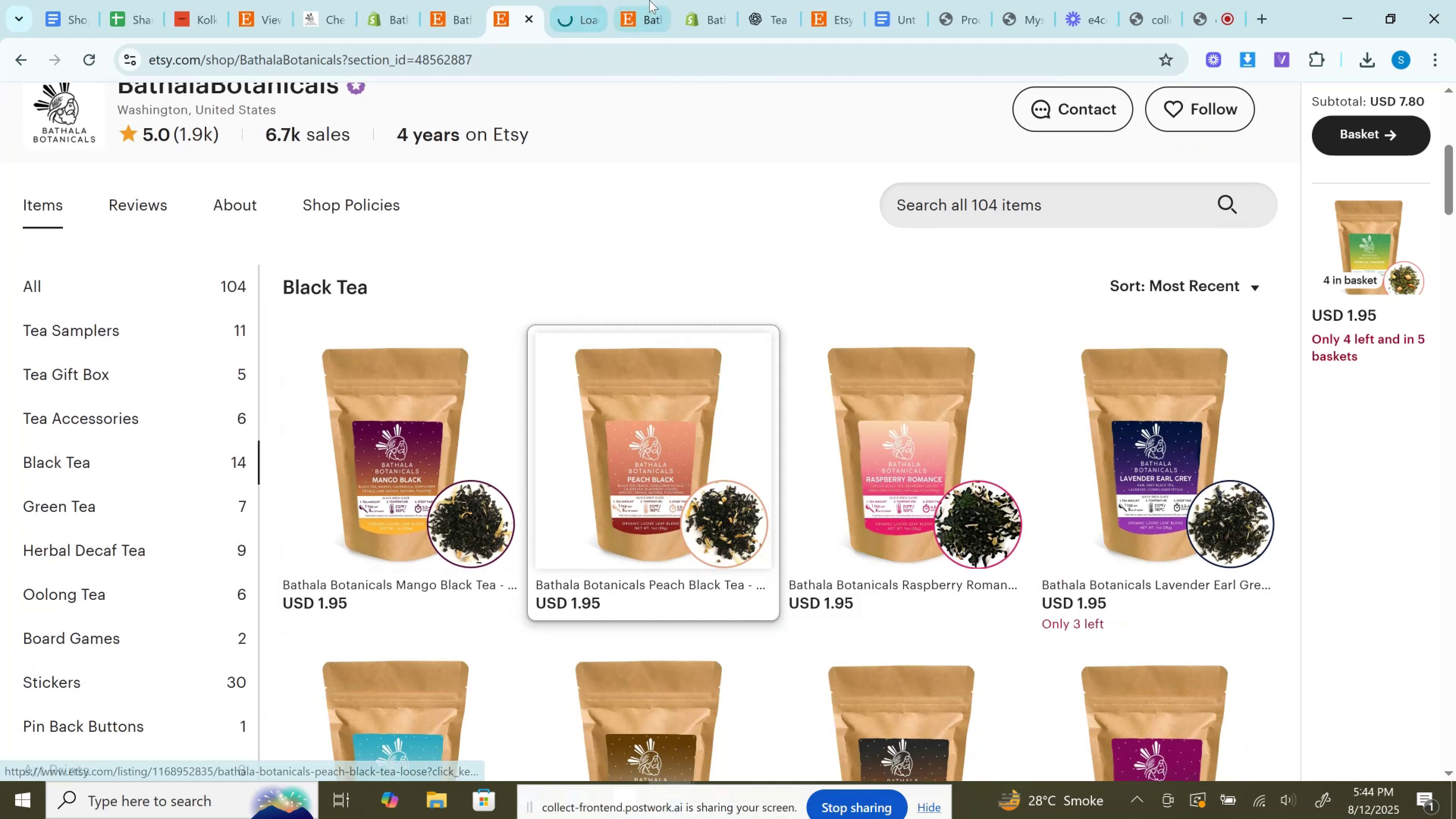 
left_click([649, 0])
 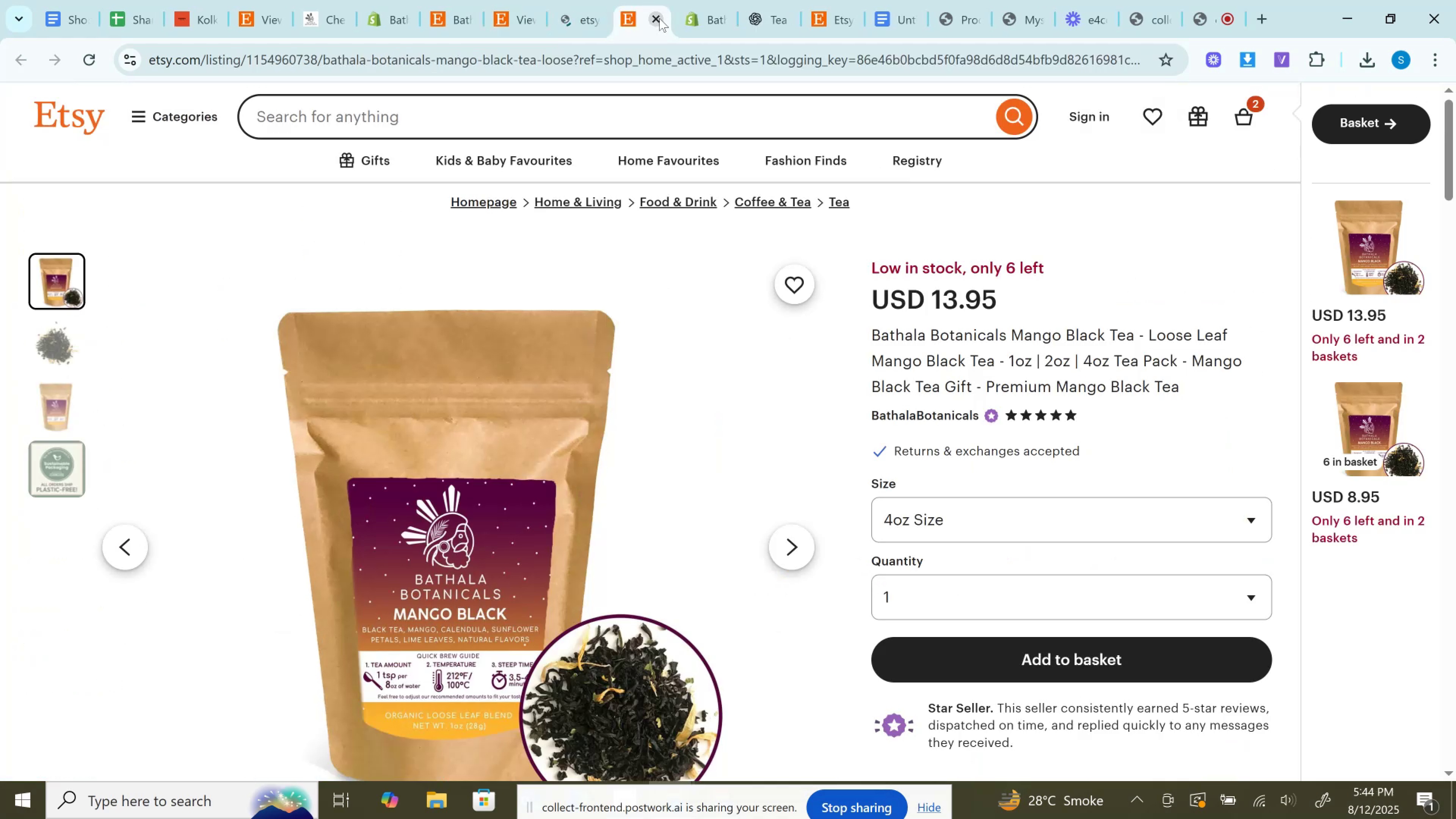 
left_click([659, 18])
 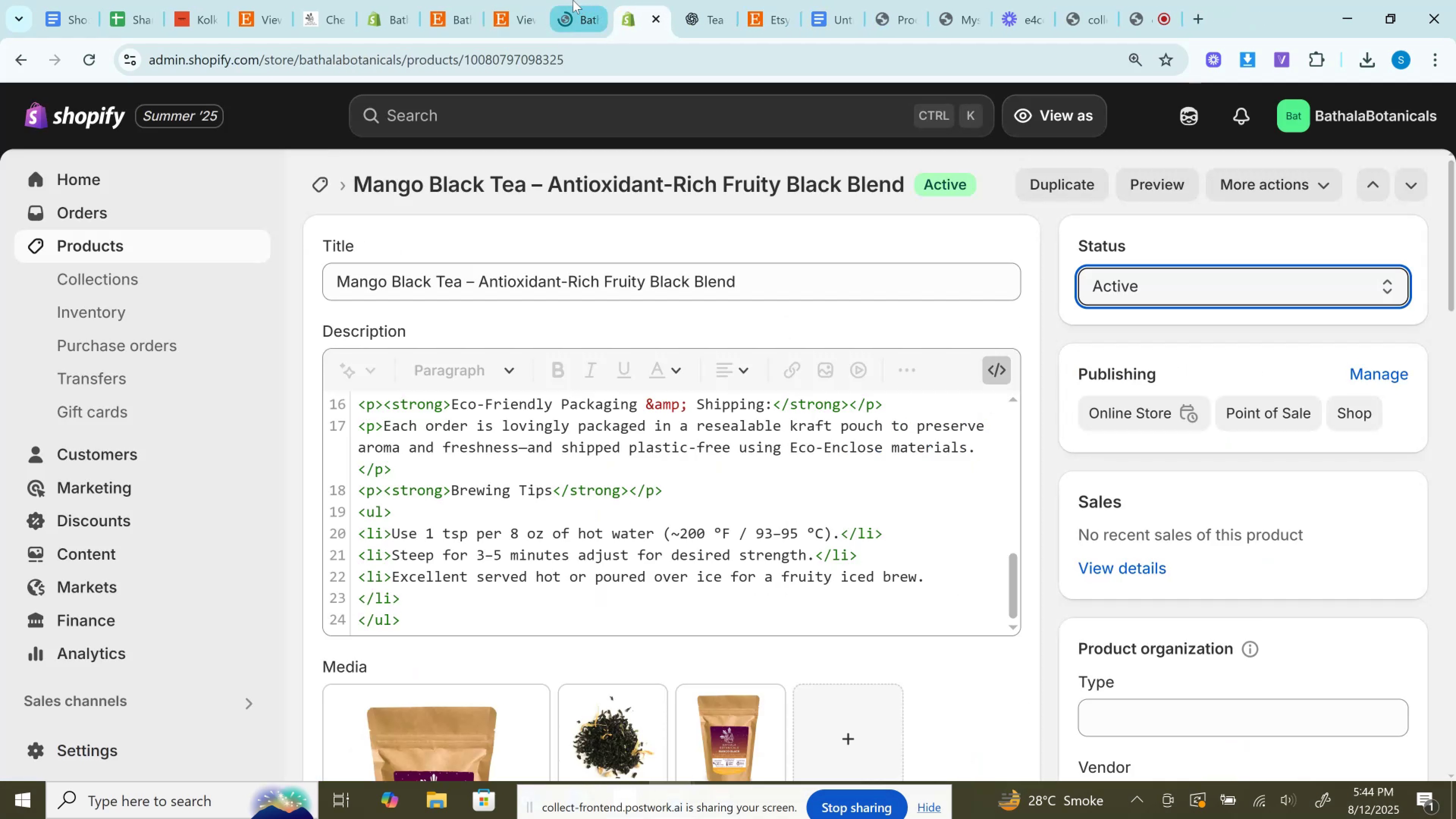 
left_click([573, 0])
 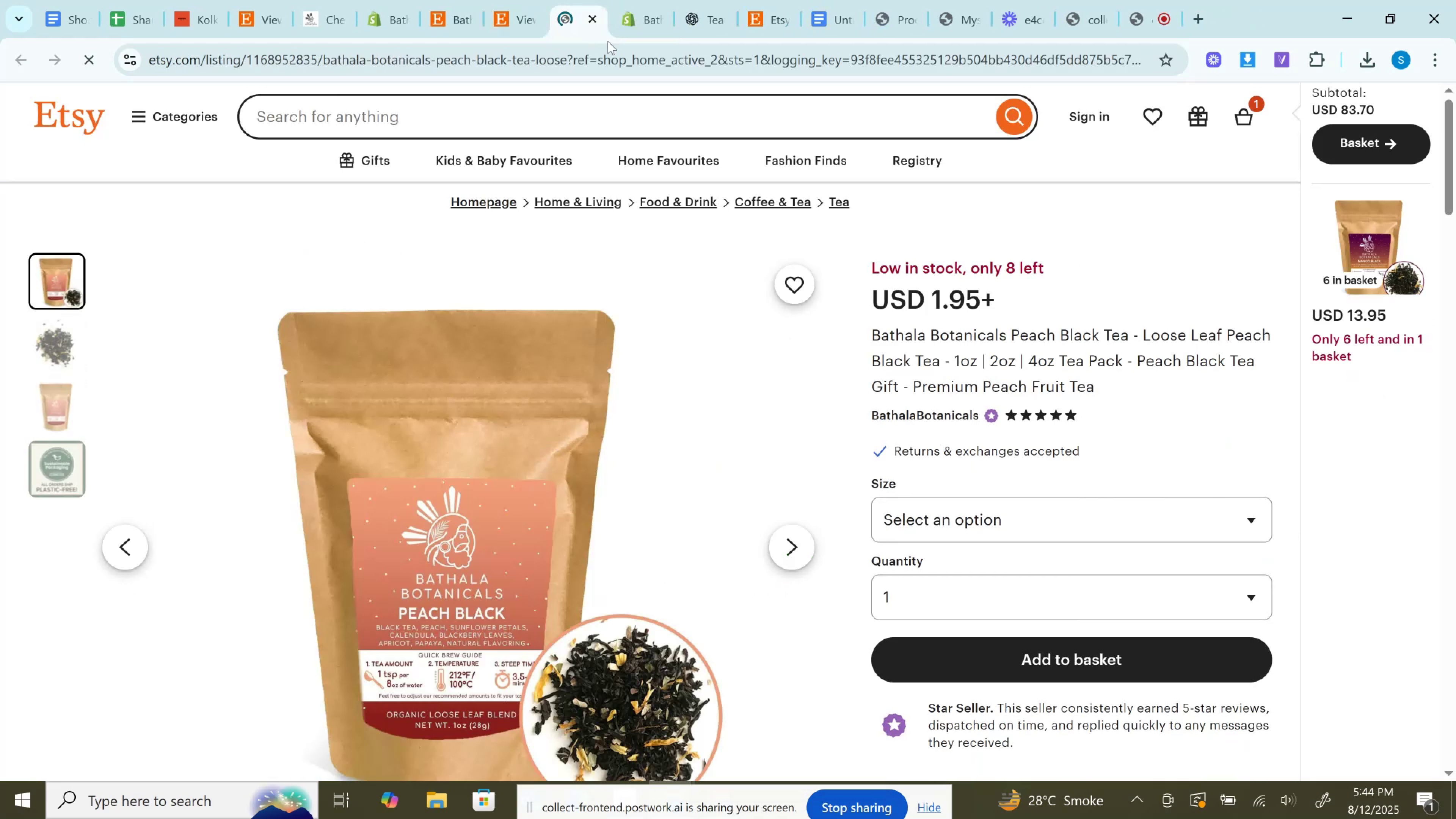 
left_click([623, 78])
 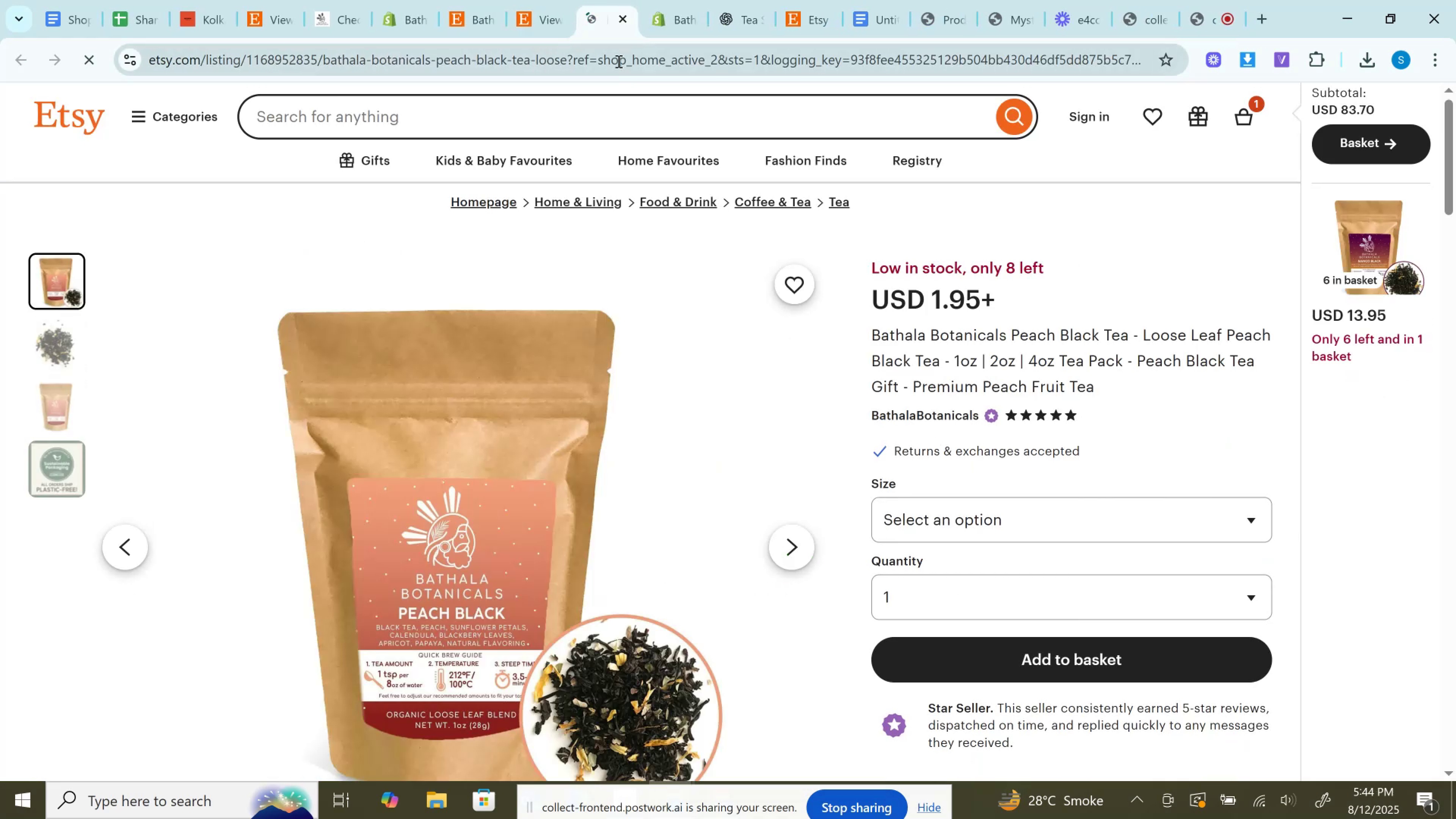 
left_click([618, 61])
 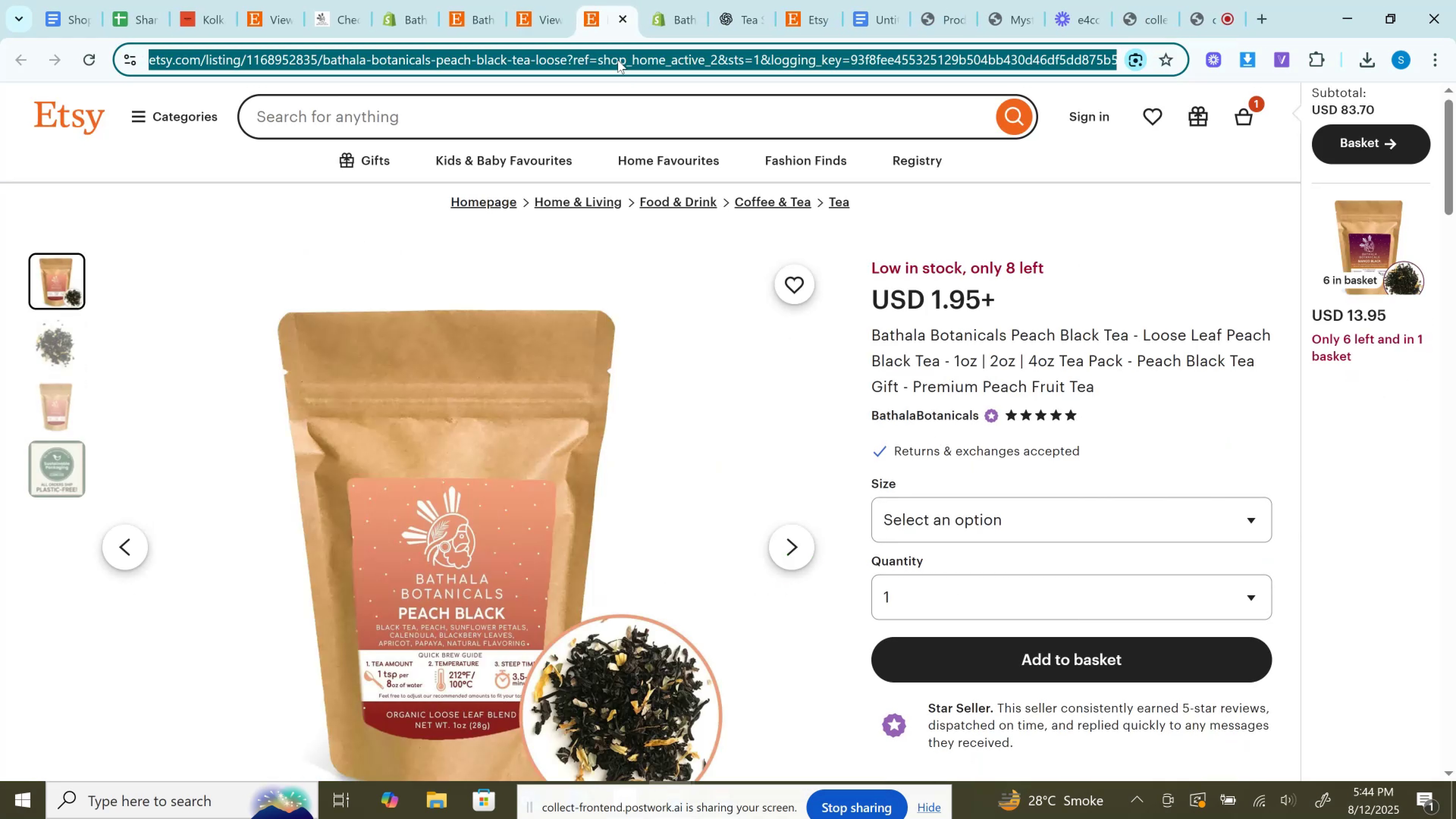 
key(Control+C)
 